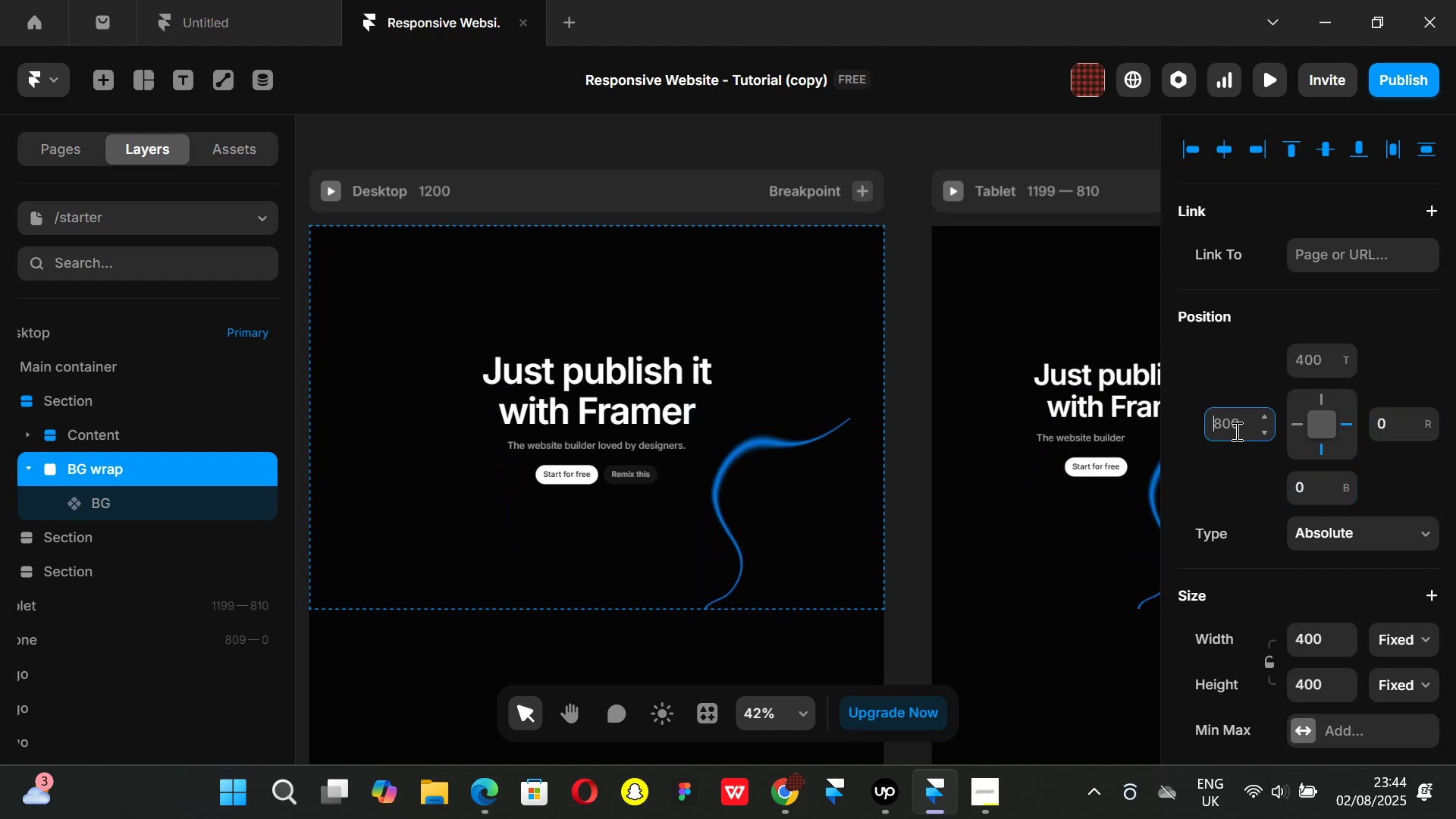 
key(0)
 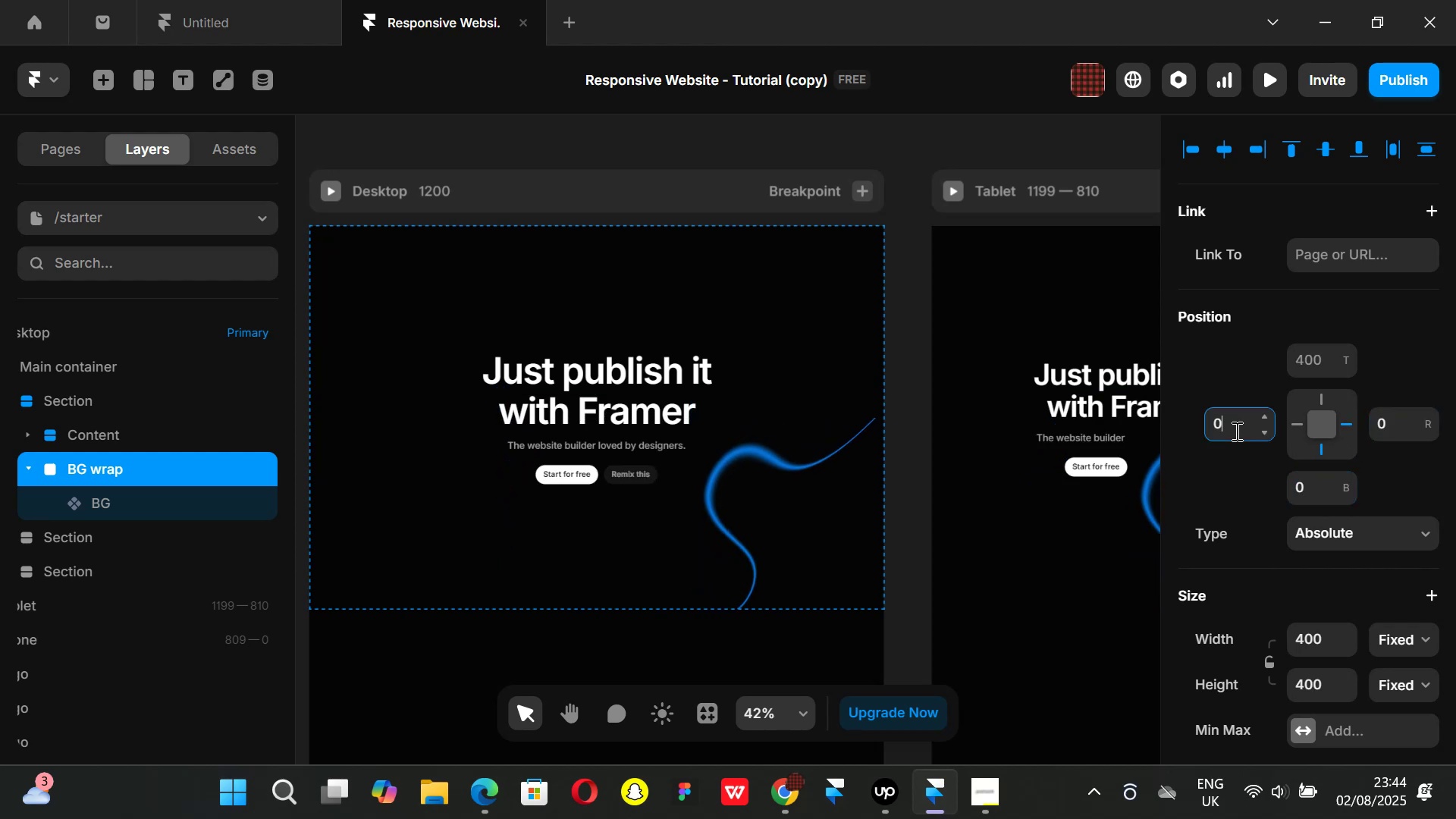 
key(Enter)
 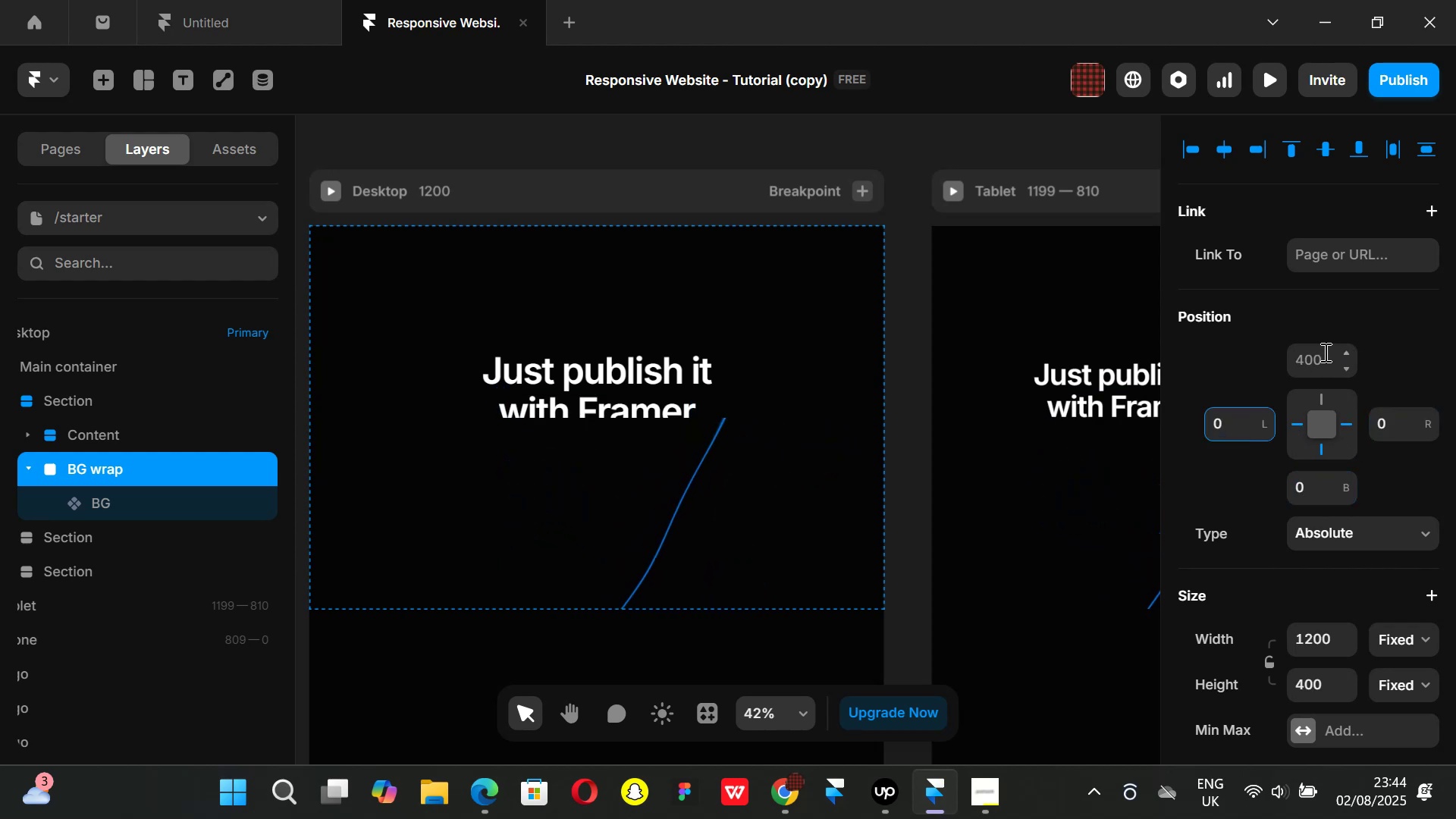 
left_click([1315, 354])
 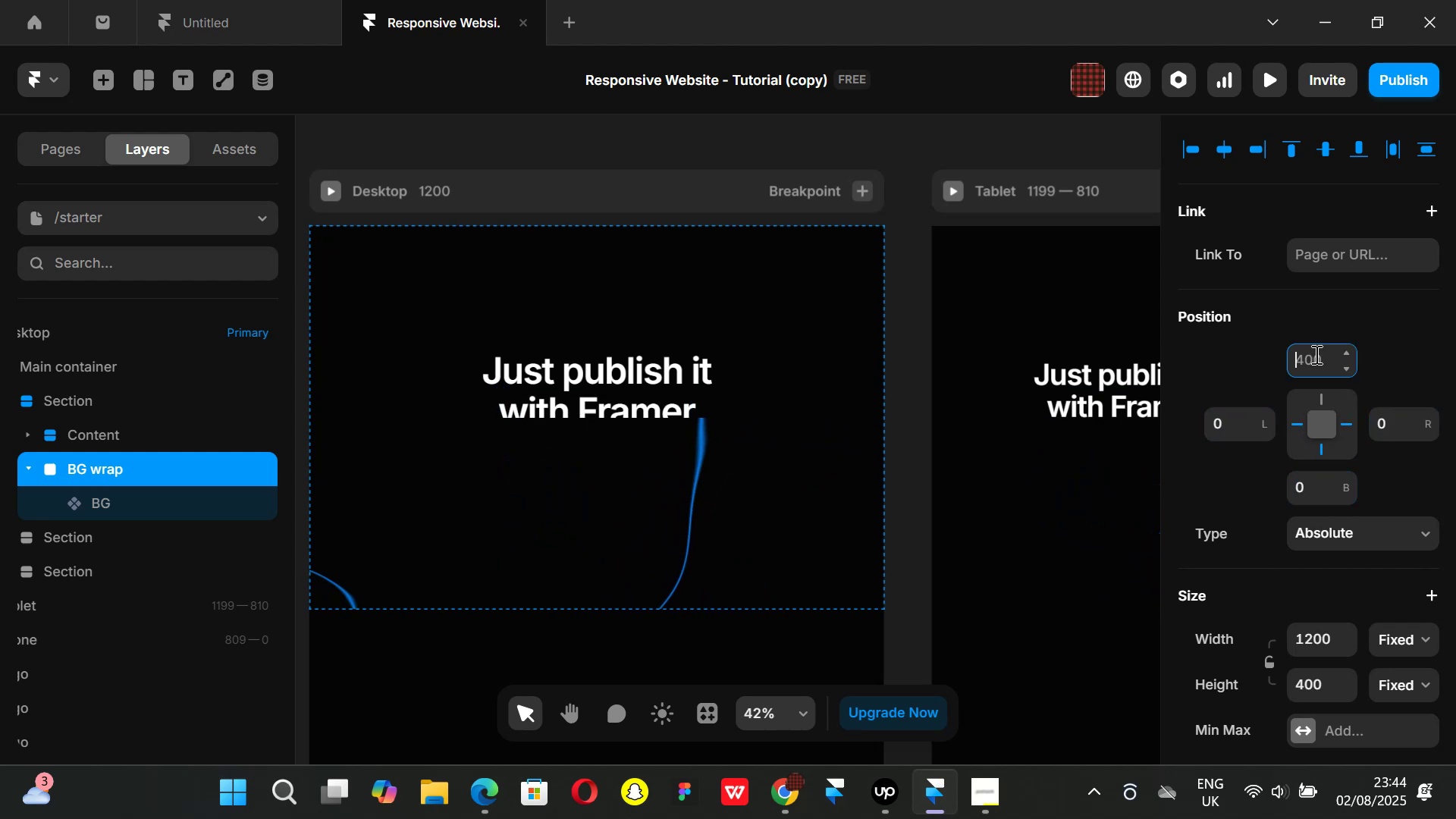 
key(0)
 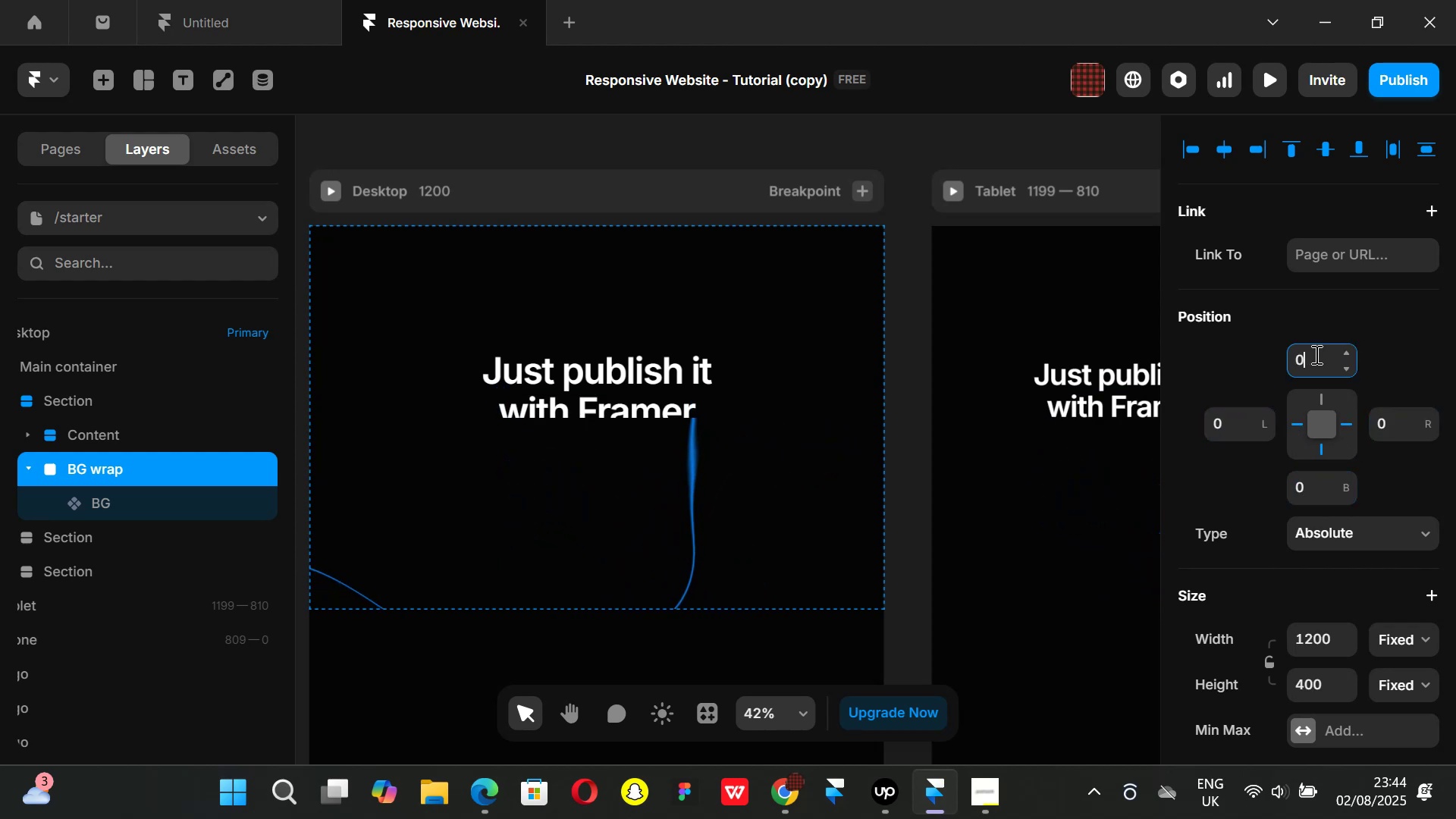 
key(Enter)
 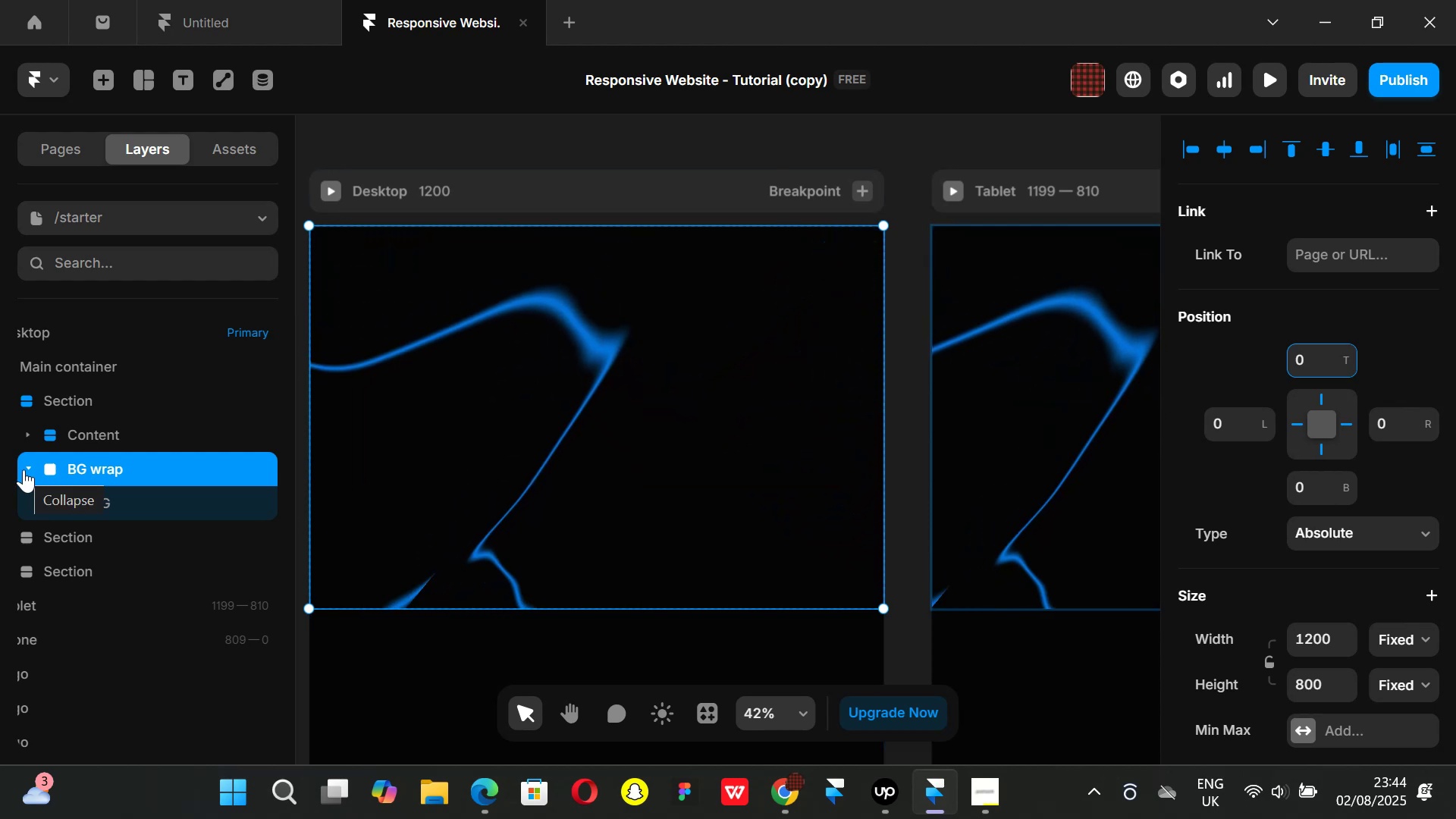 
wait(11.41)
 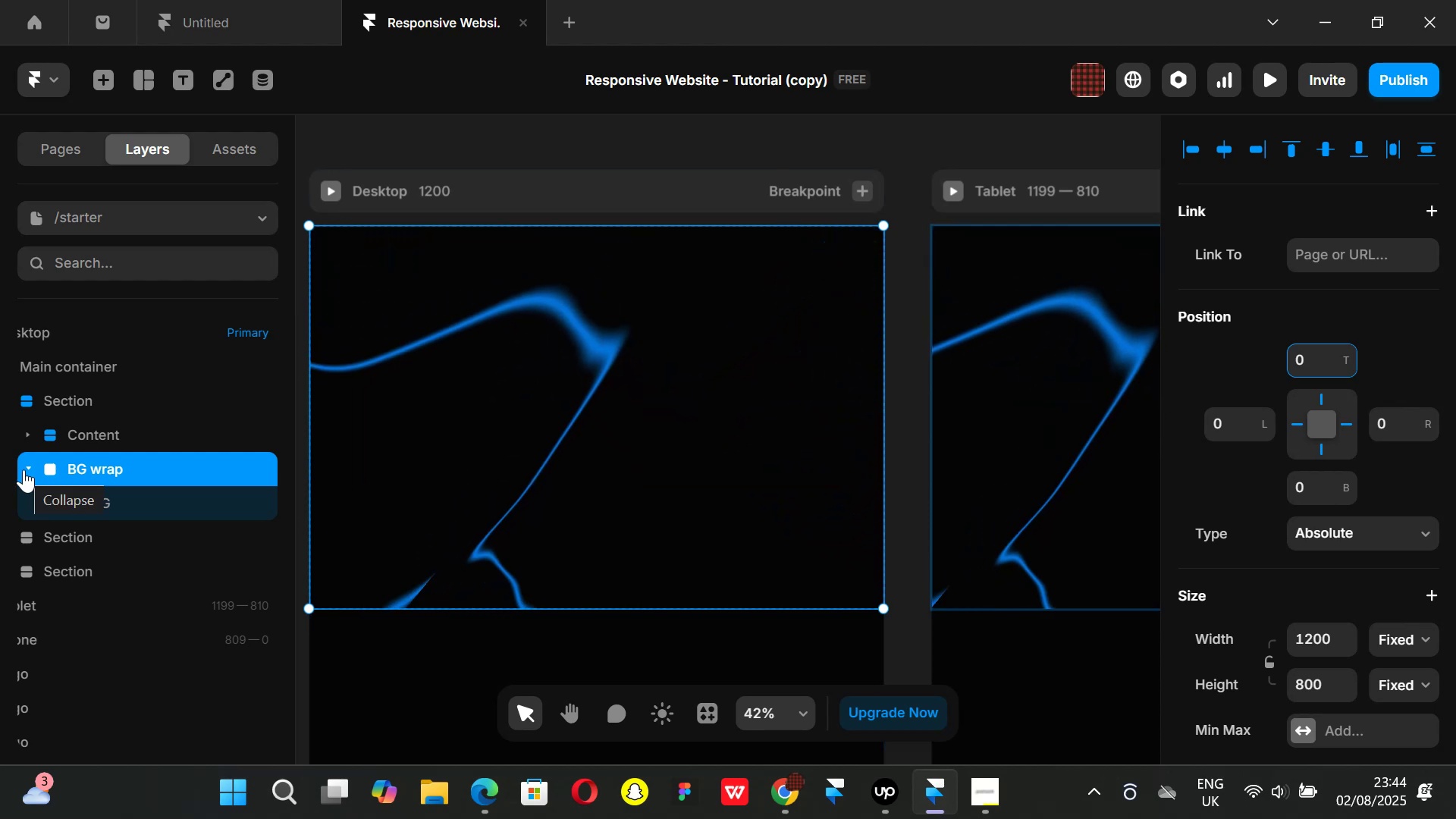 
scroll: coordinate [1300, 464], scroll_direction: down, amount: 2.0
 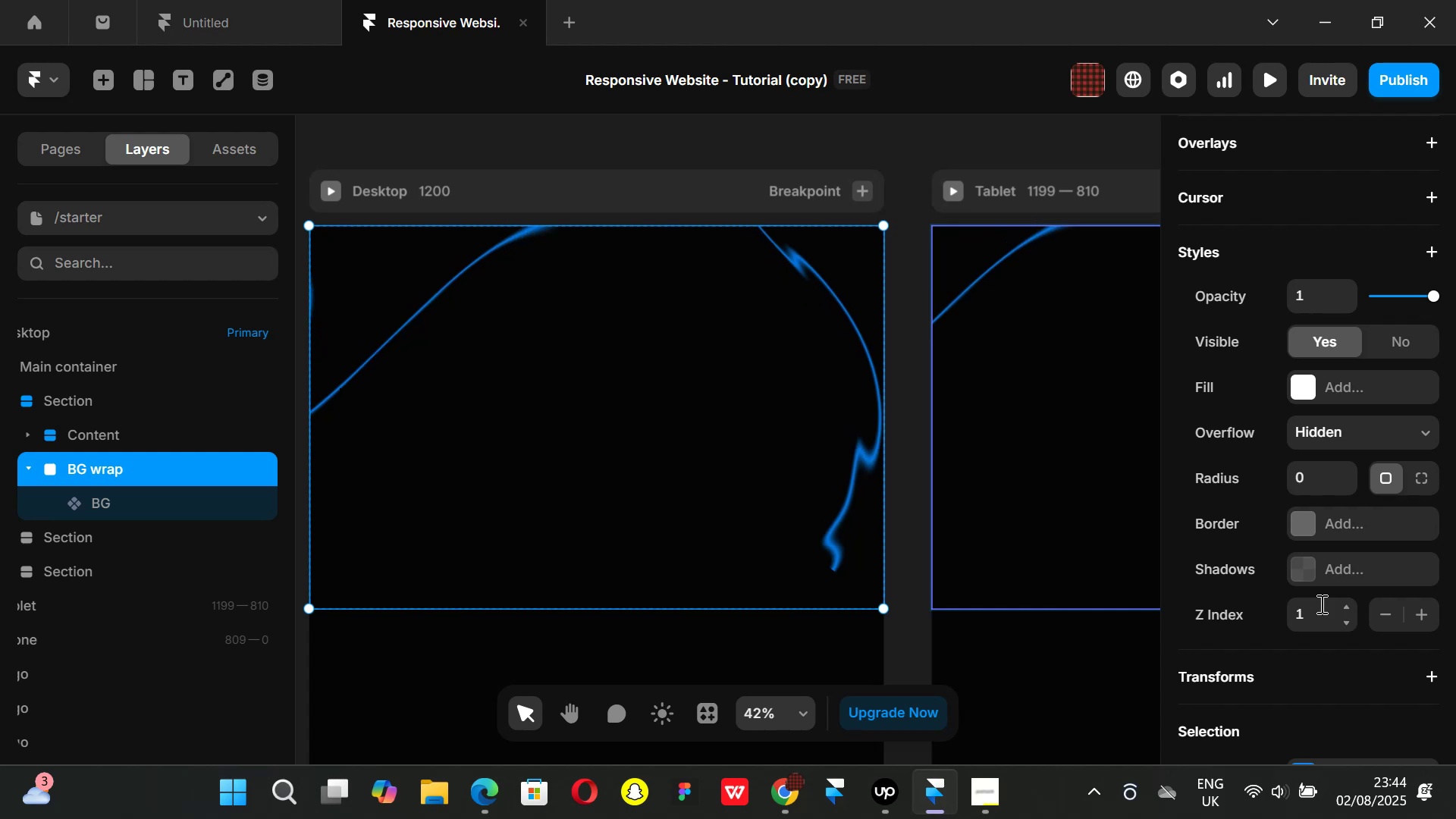 
left_click([1310, 613])
 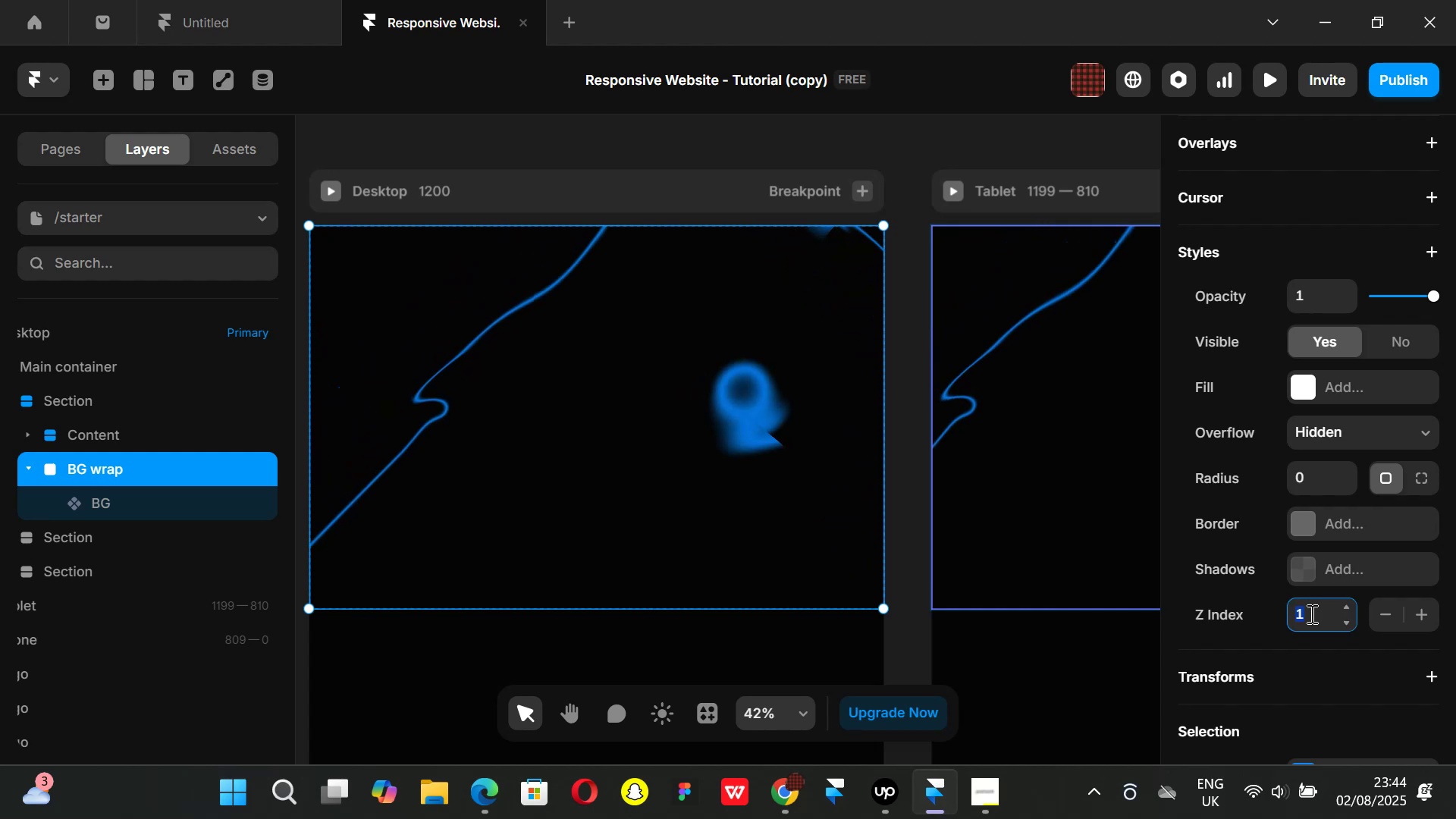 
key(0)
 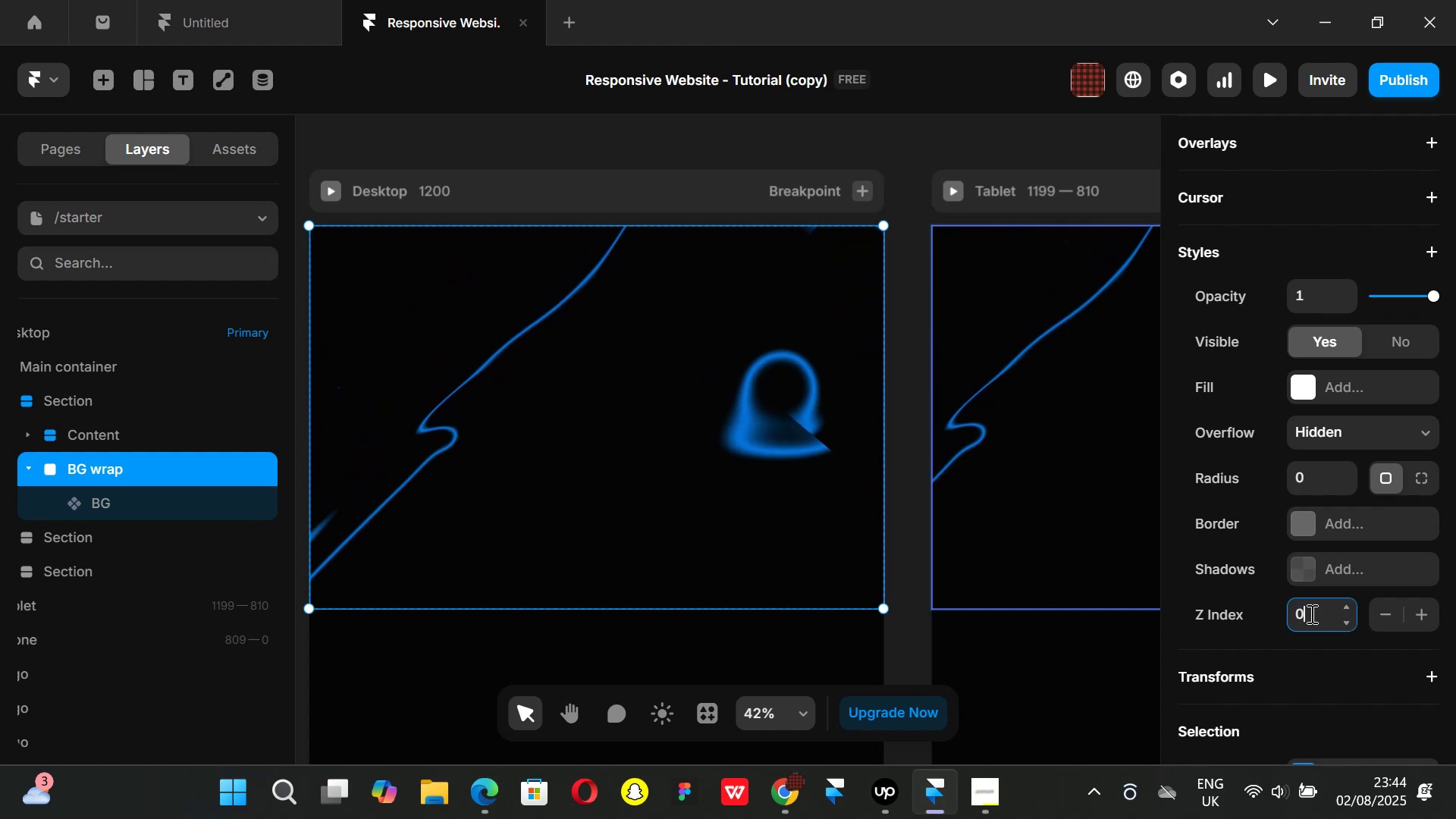 
key(Enter)
 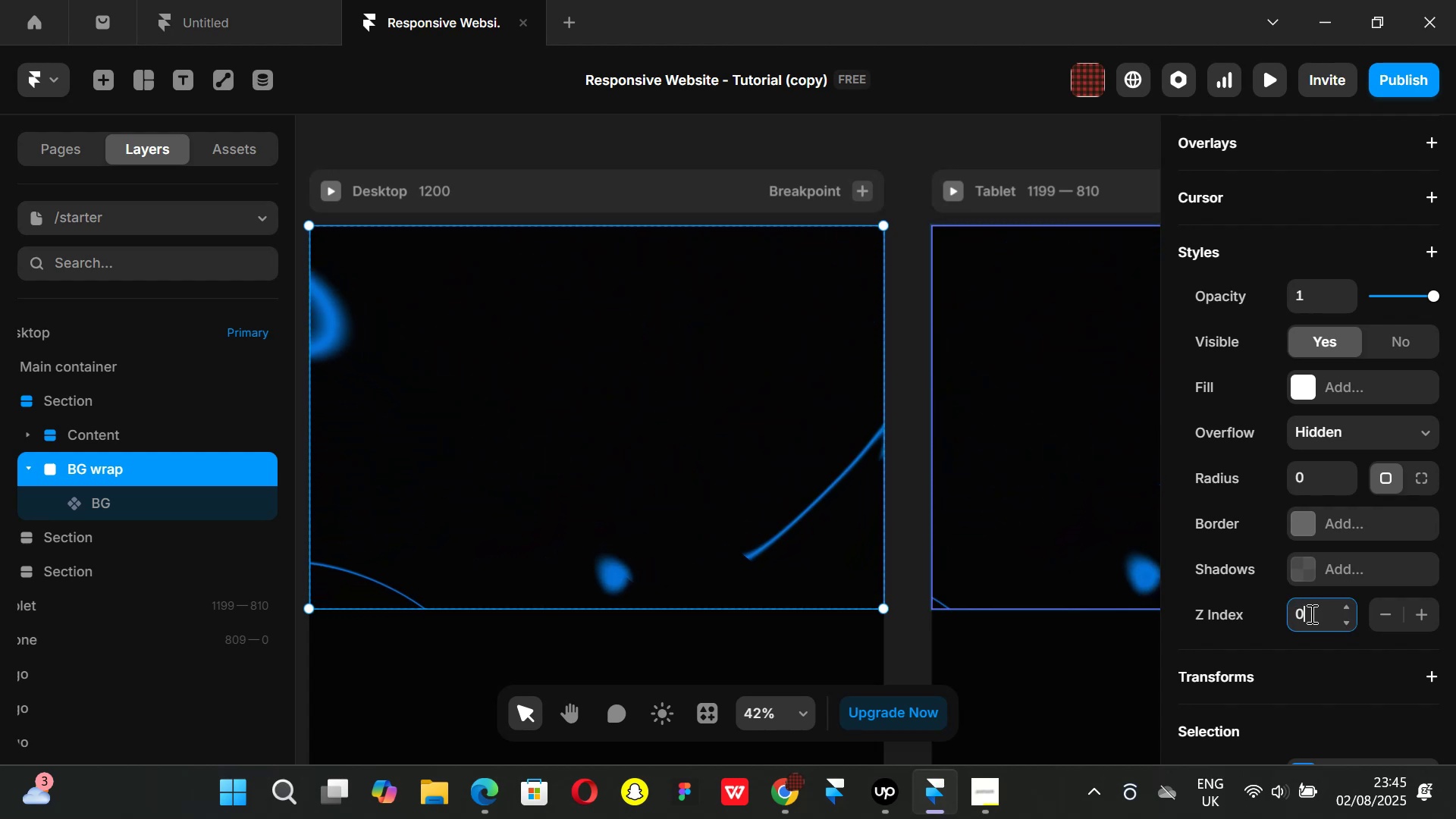 
wait(5.82)
 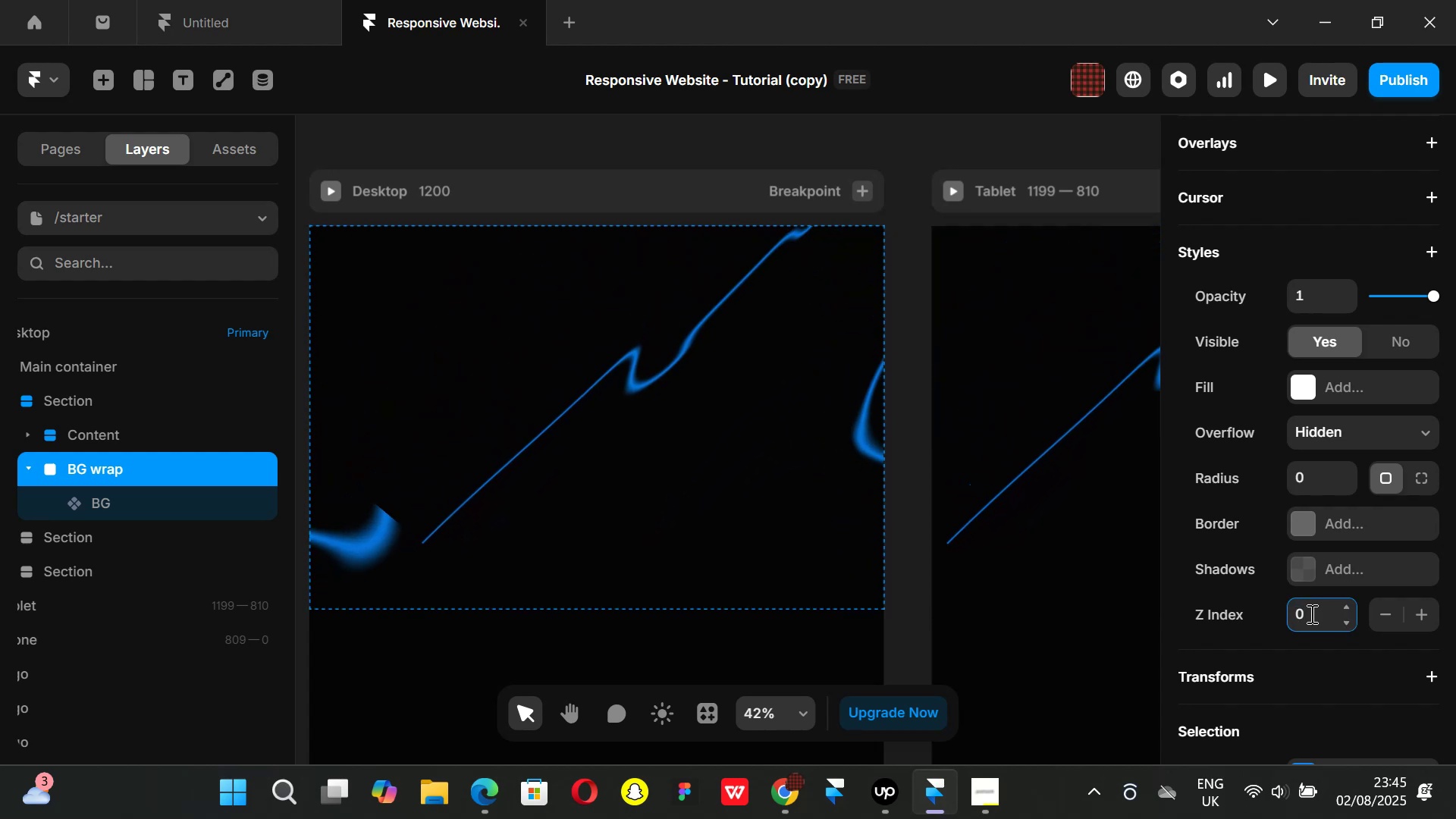 
key(3)
 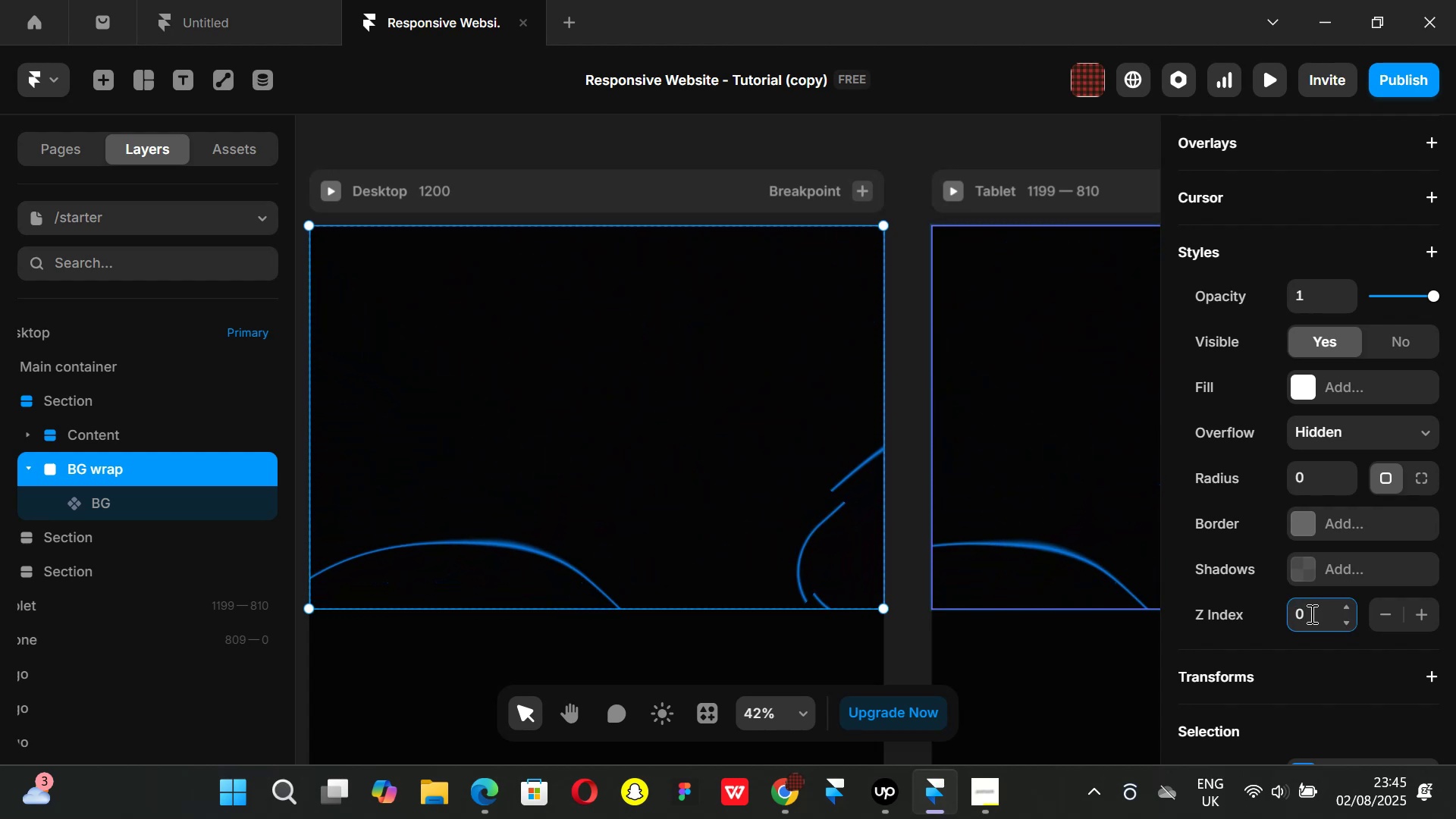 
key(Enter)
 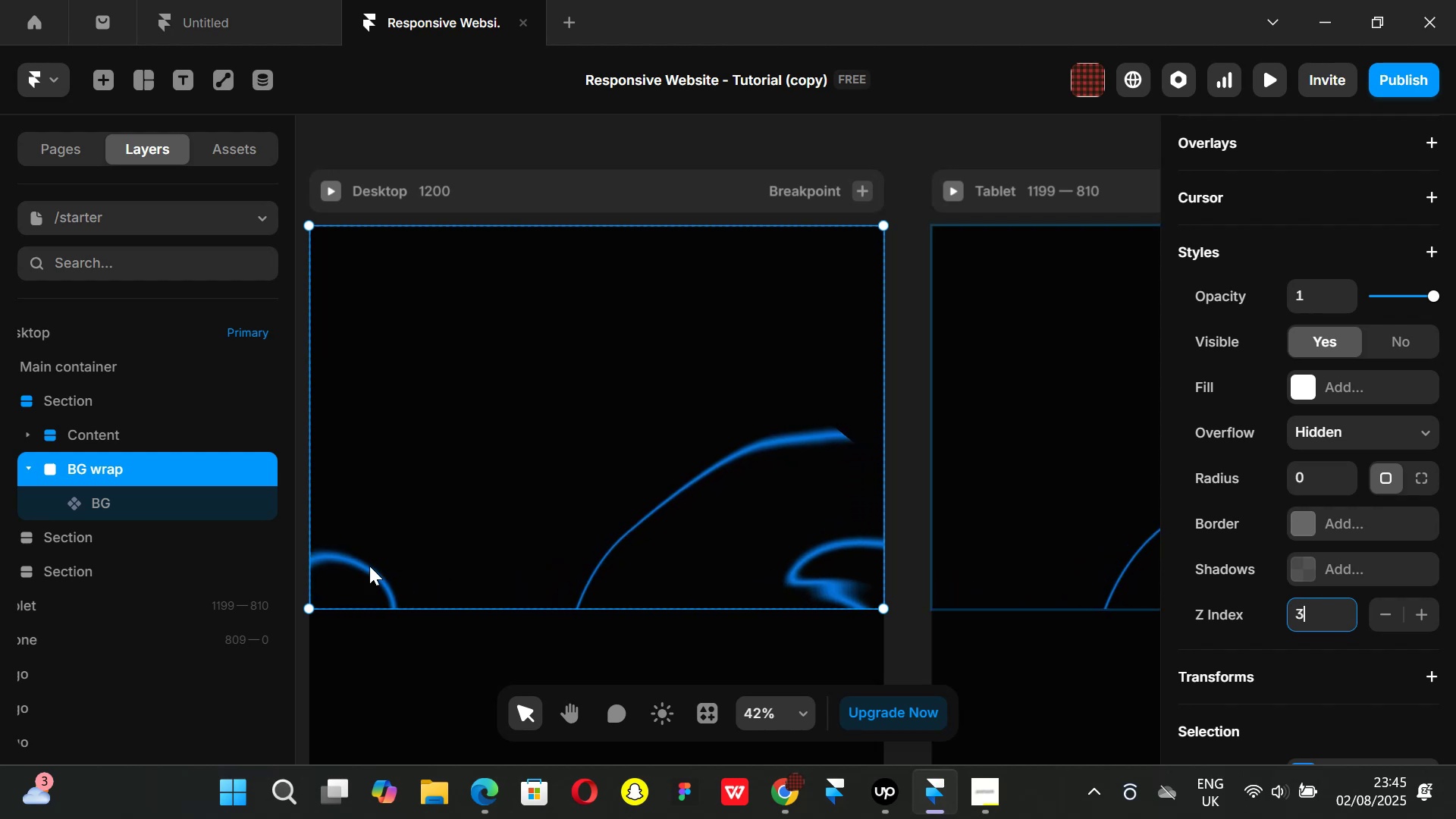 
wait(5.25)
 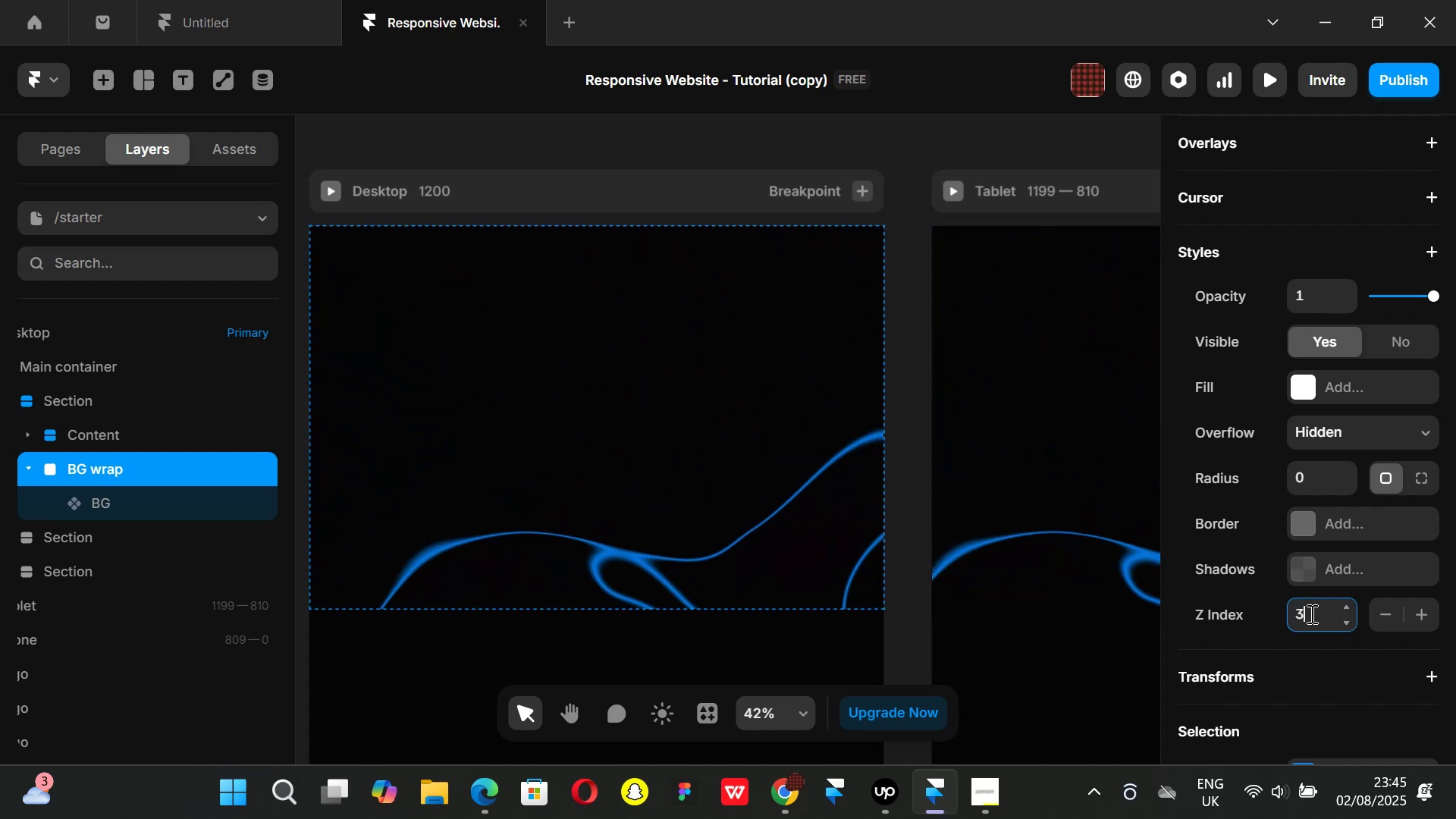 
mouse_move([126, 682])
 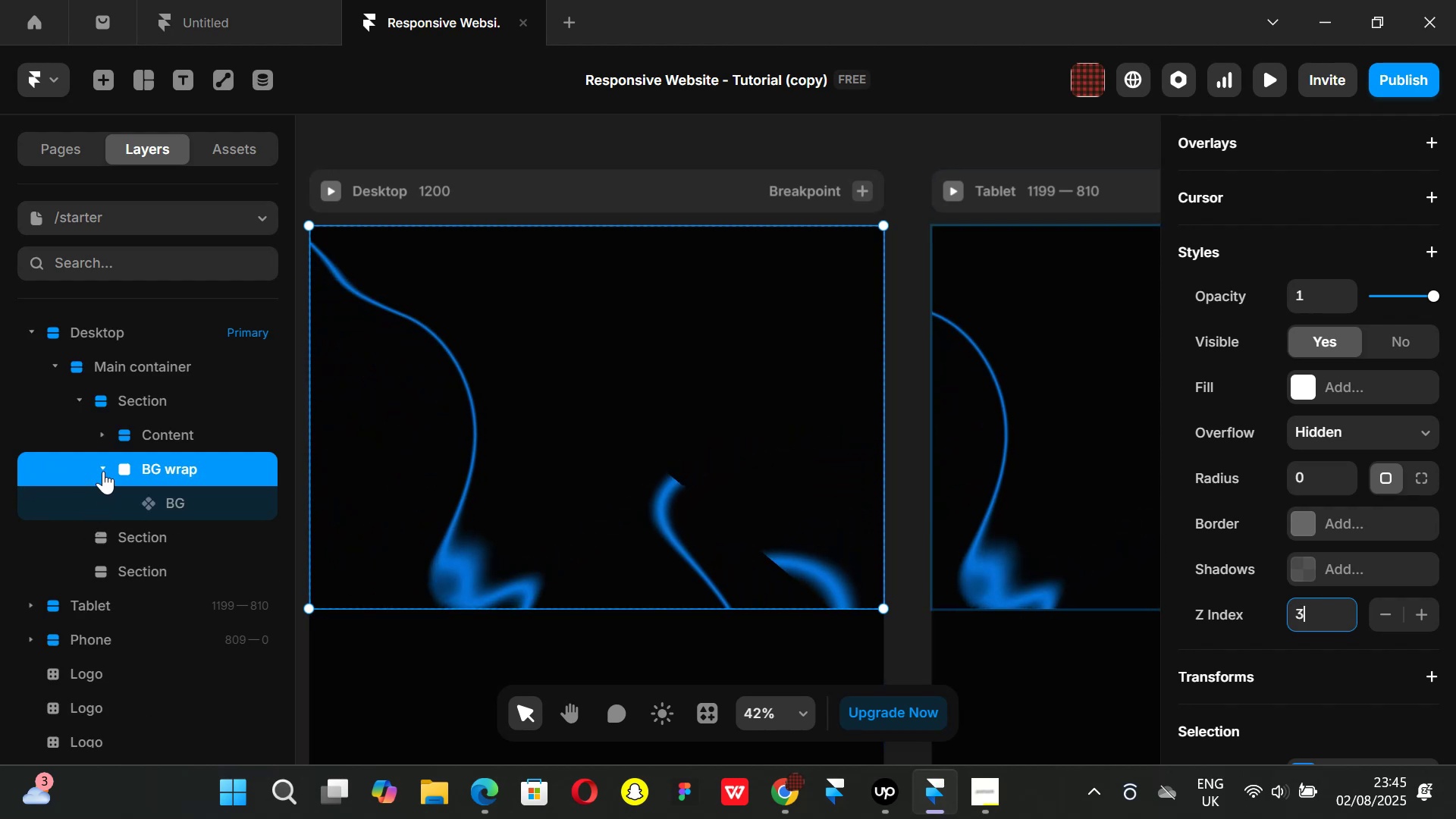 
left_click([104, 465])
 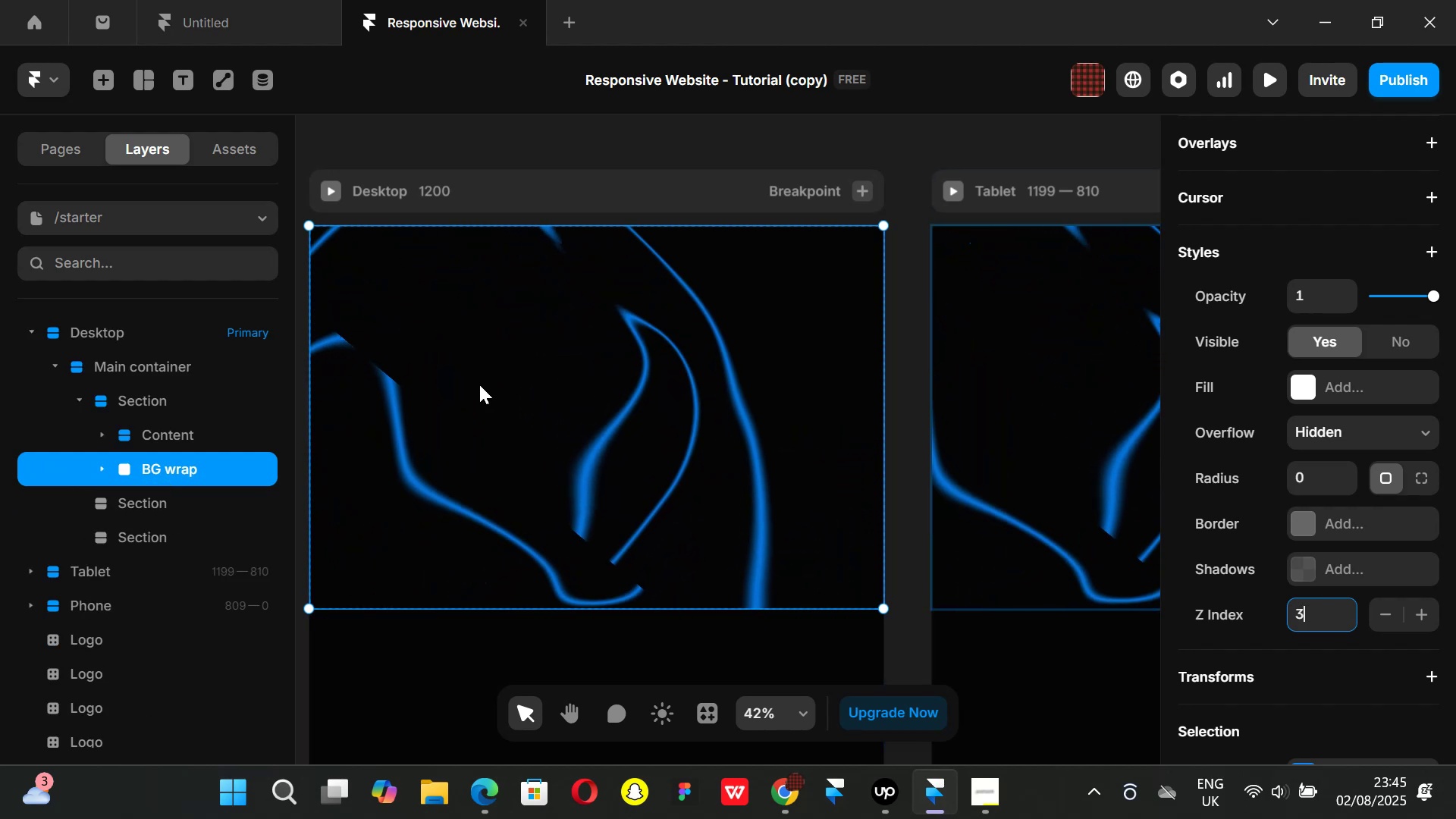 
left_click([152, 431])
 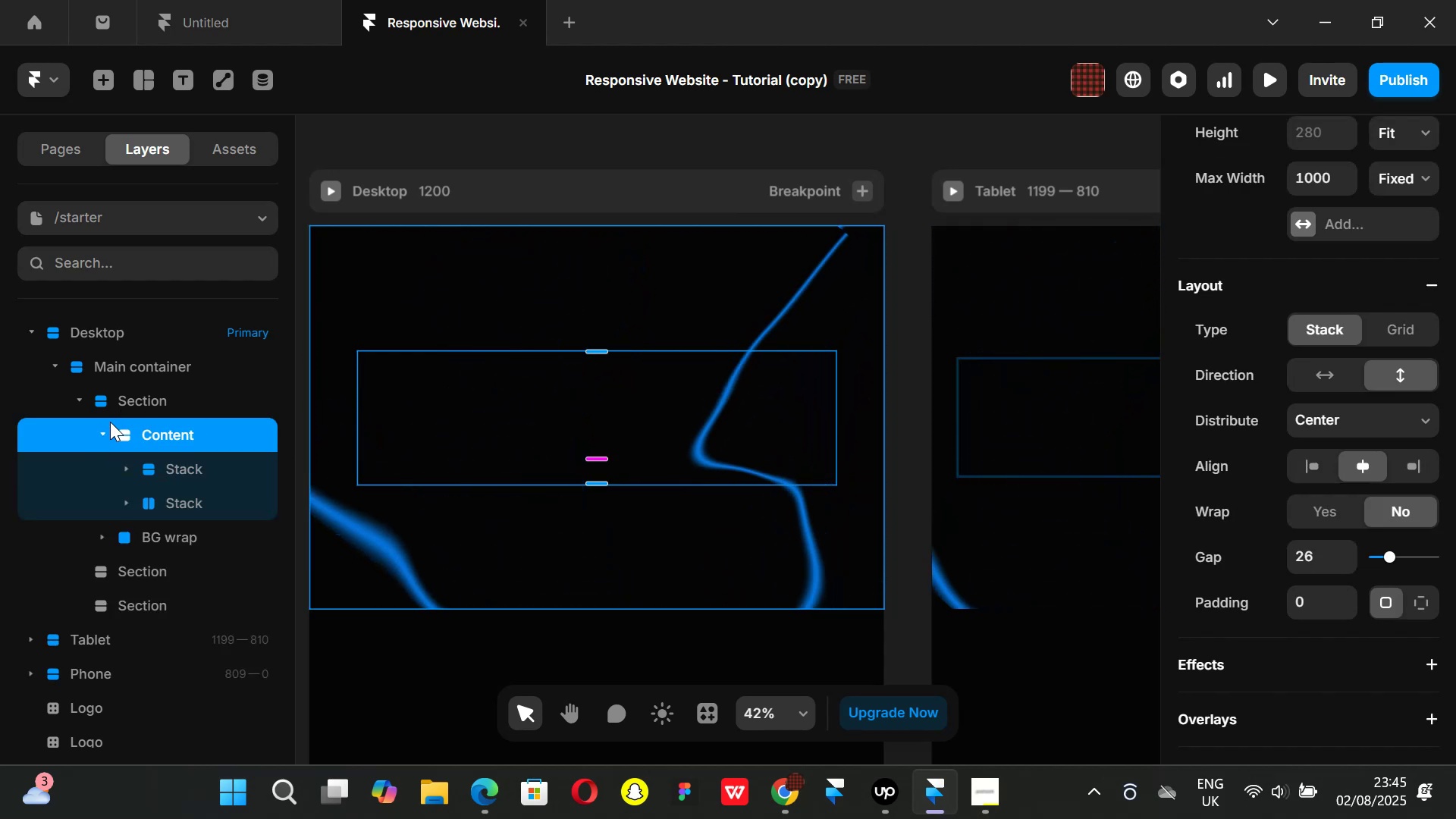 
scroll: coordinate [1294, 487], scroll_direction: down, amount: 4.0
 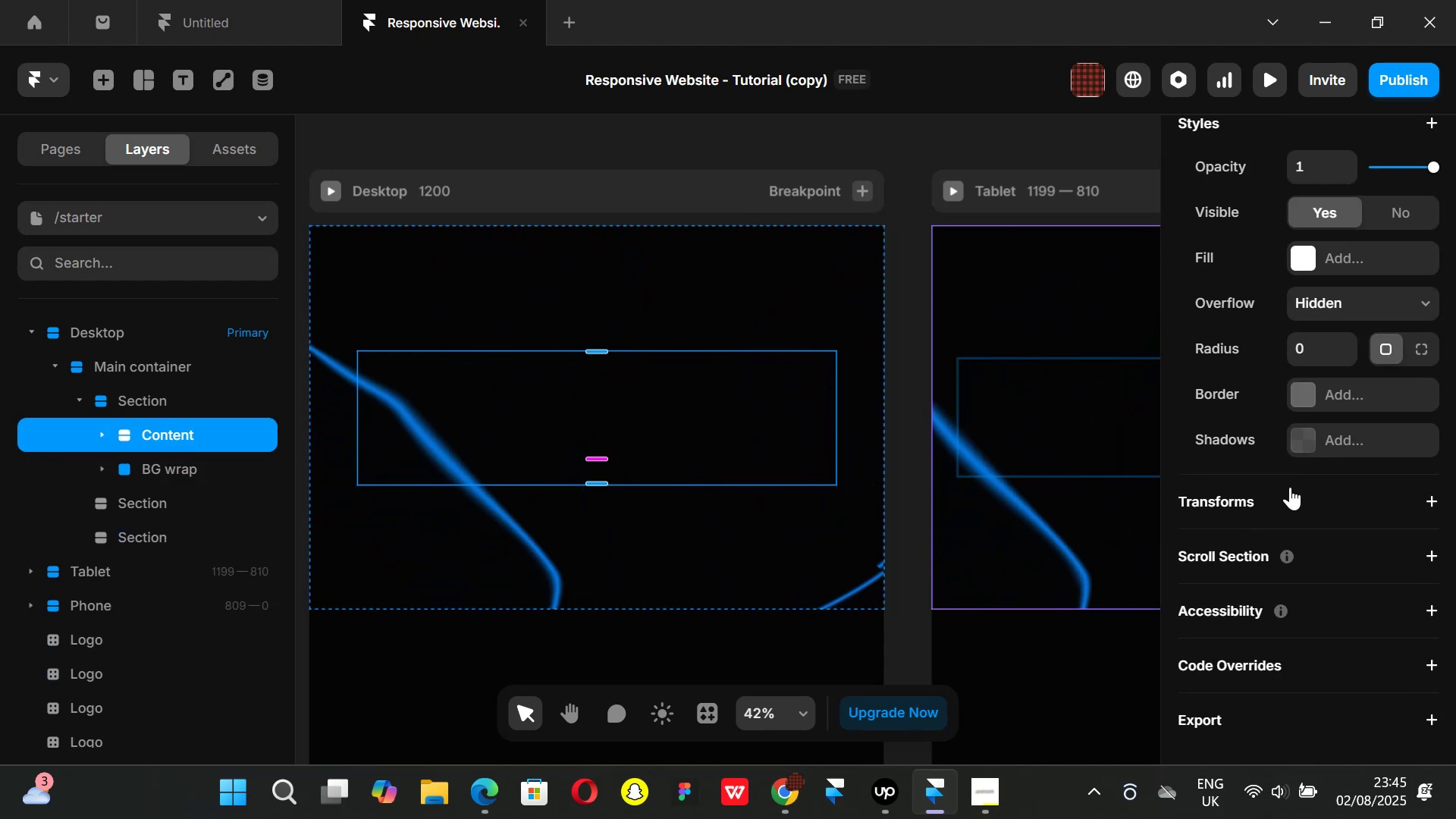 
scroll: coordinate [1291, 488], scroll_direction: up, amount: 4.0
 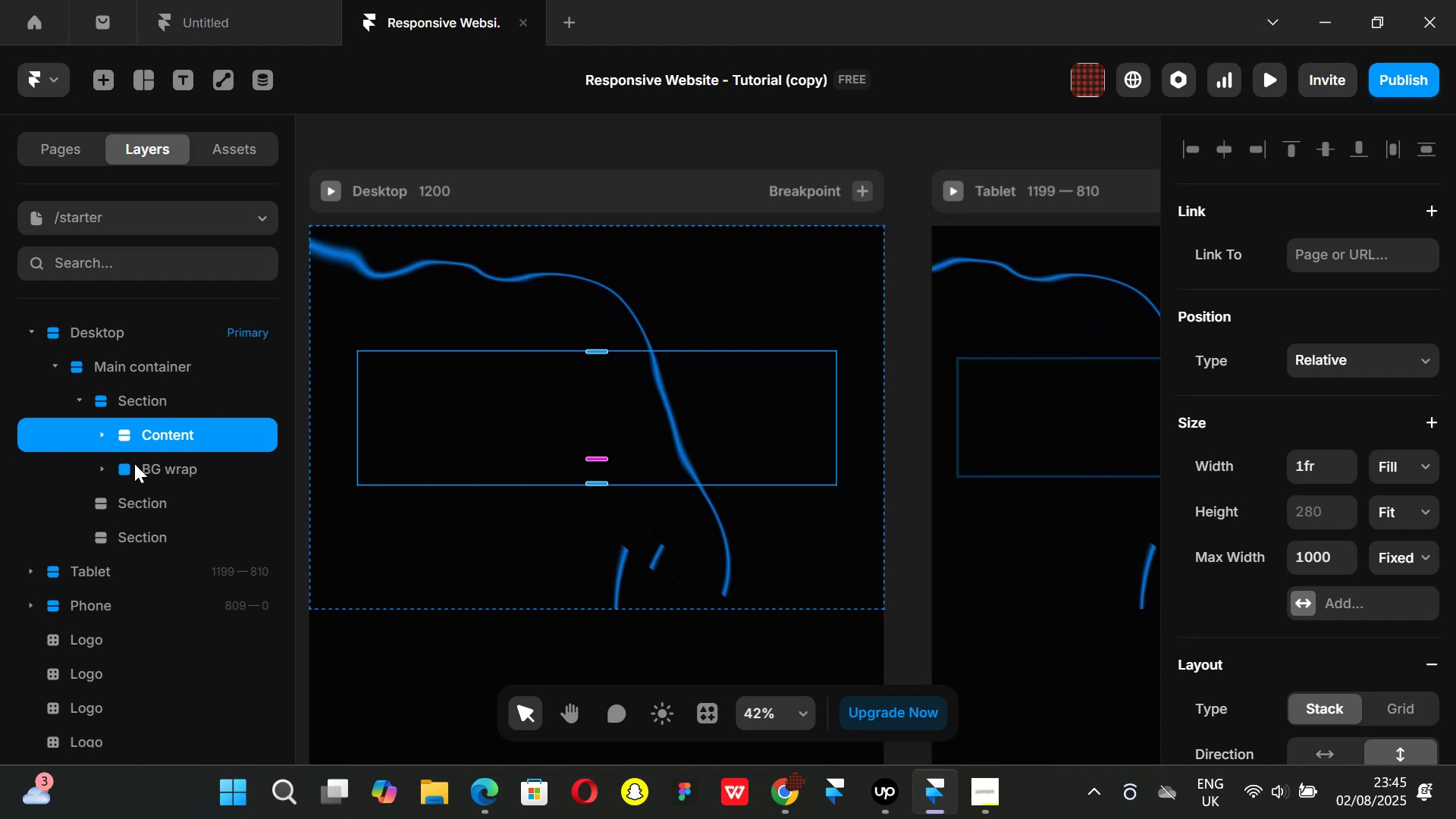 
left_click([135, 477])
 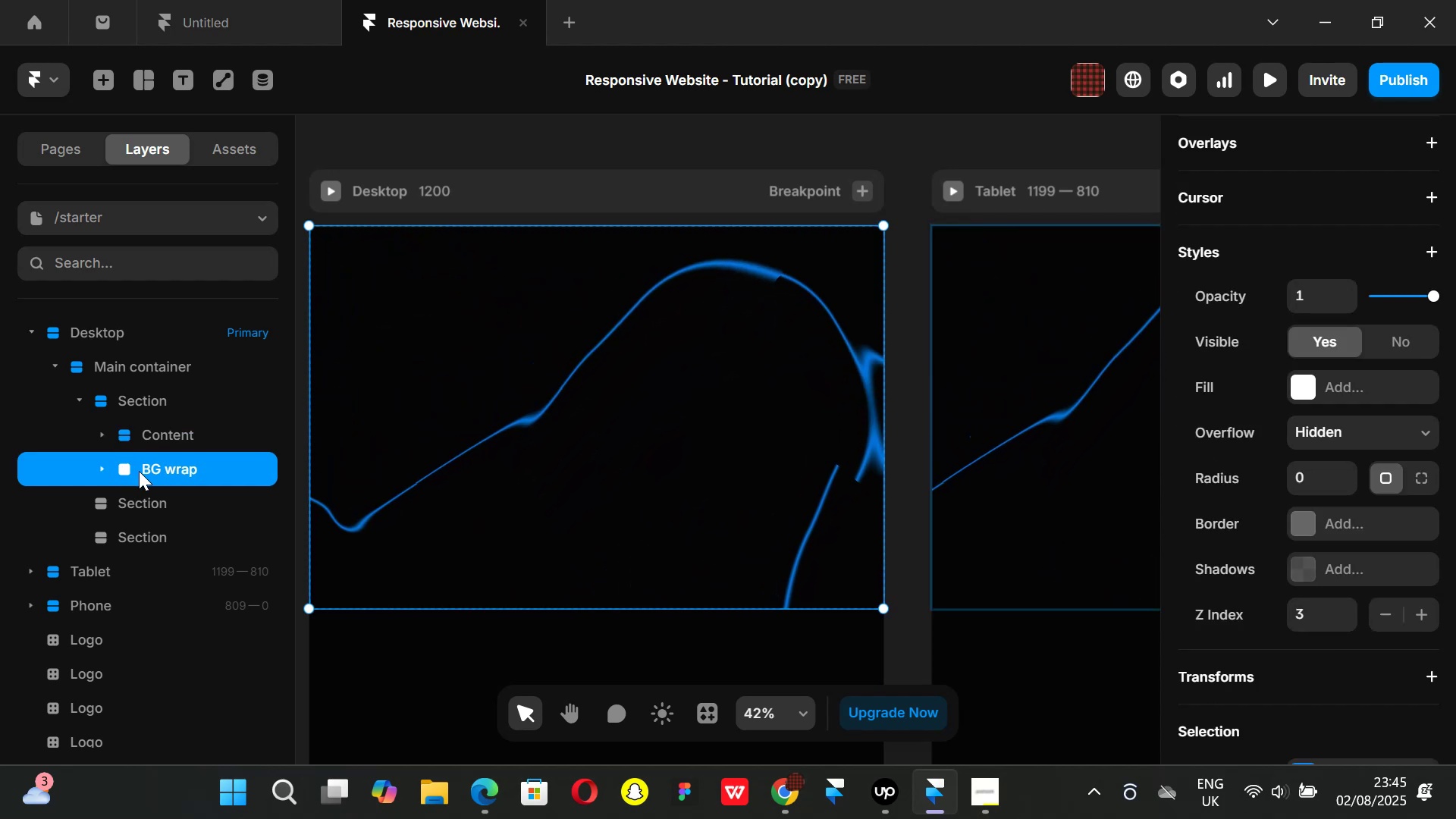 
left_click([146, 507])
 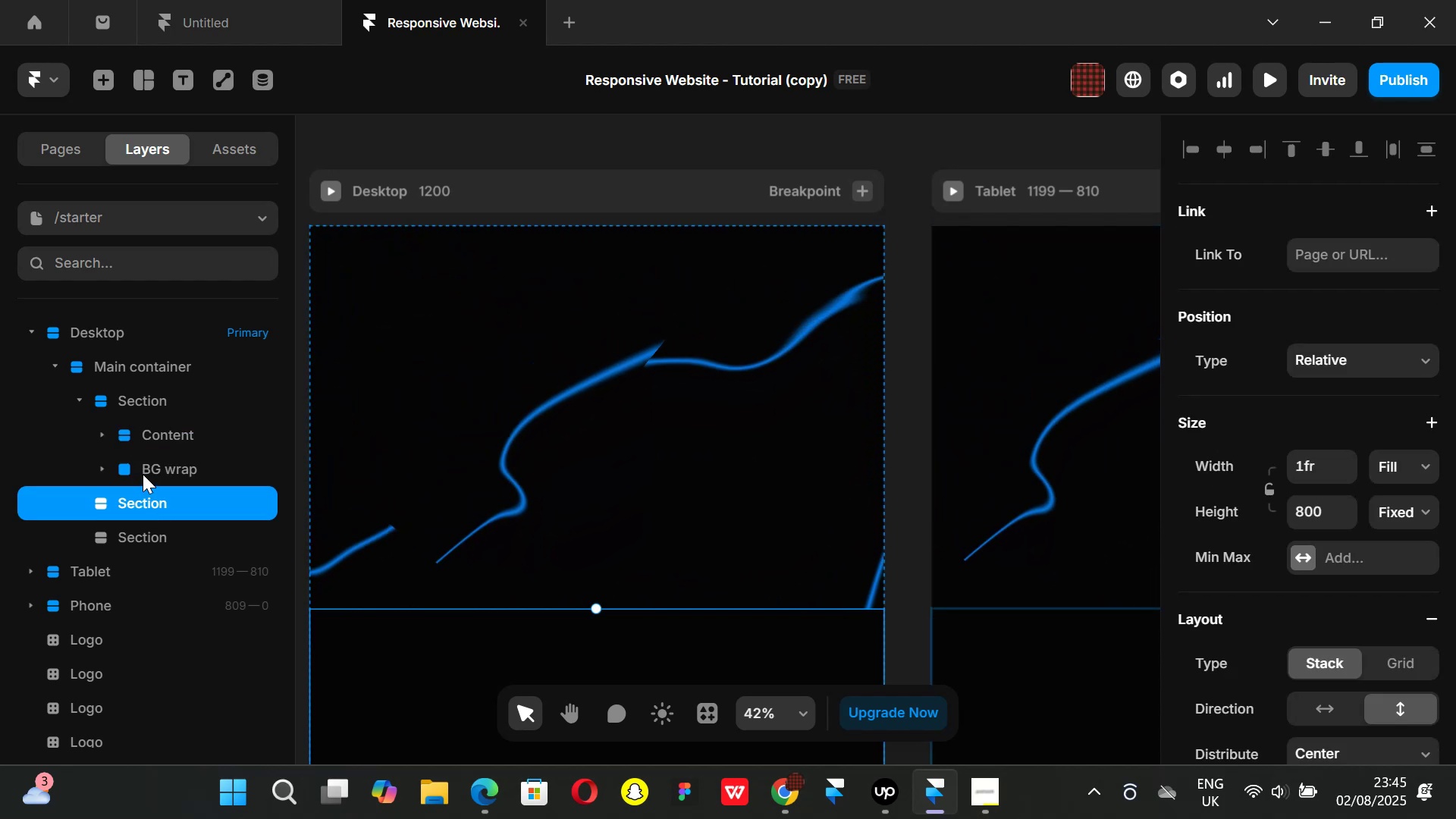 
left_click([143, 474])
 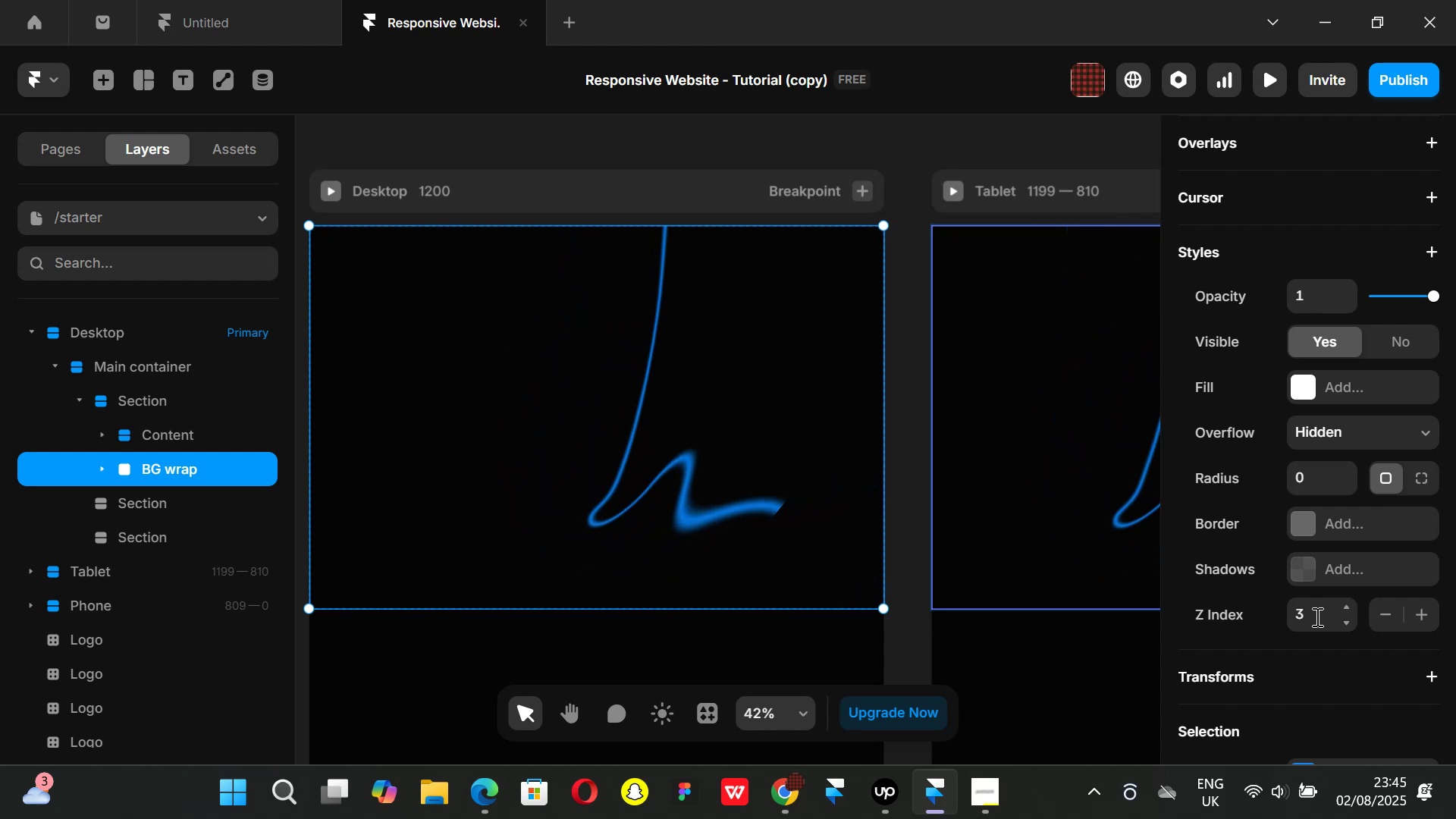 
wait(11.9)
 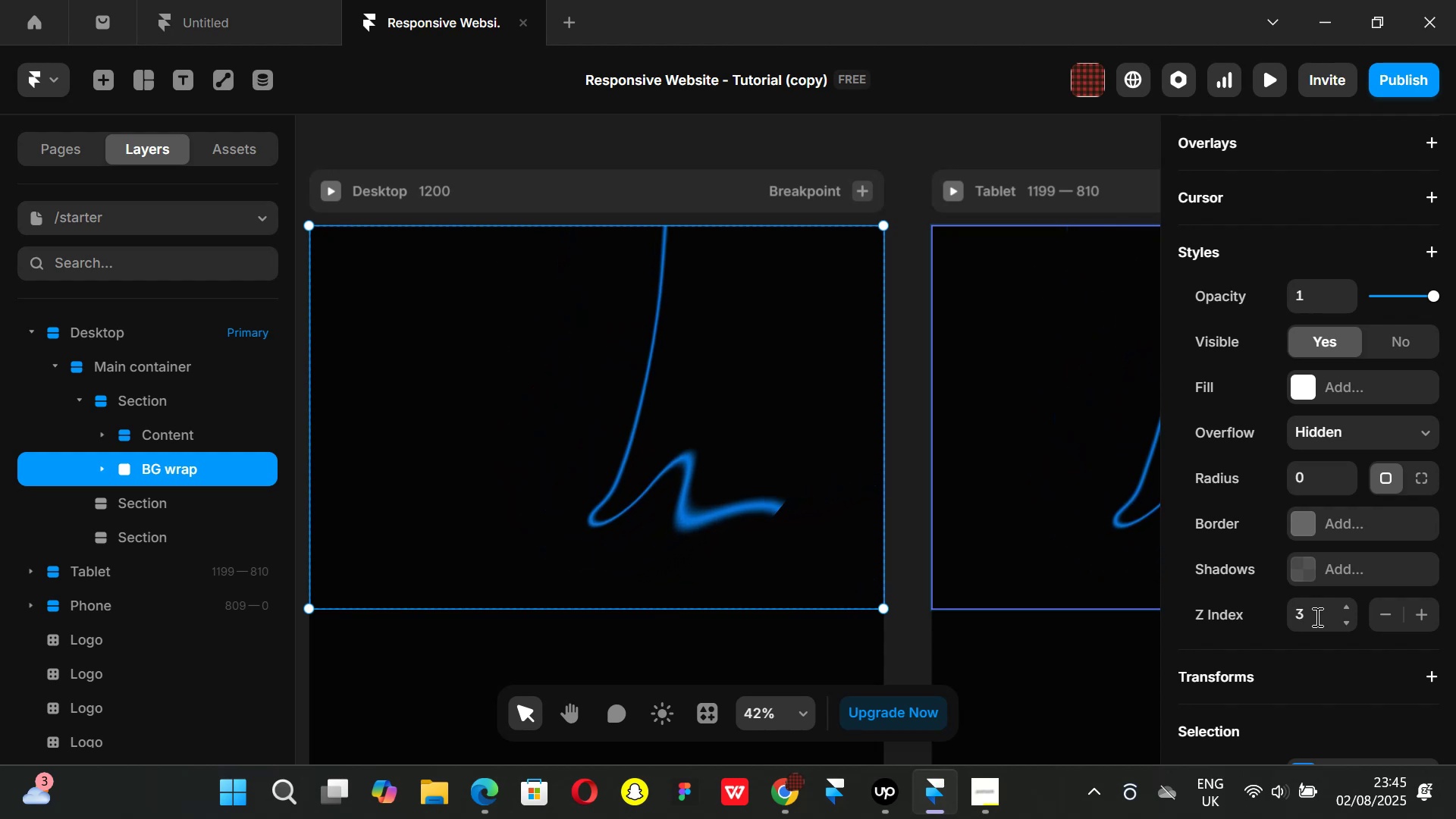 
key(Control+ControlLeft)
 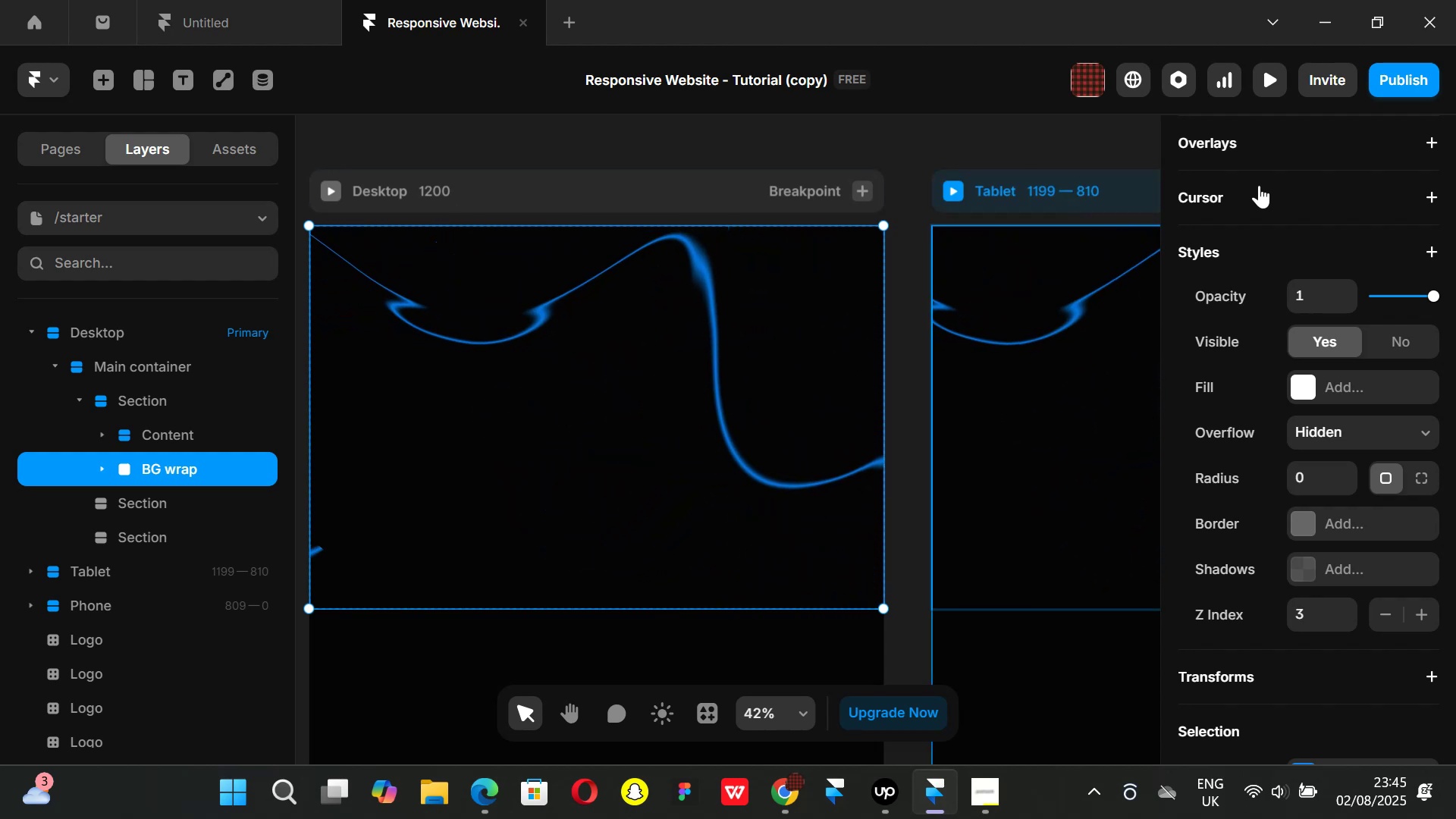 
key(Control+P)
 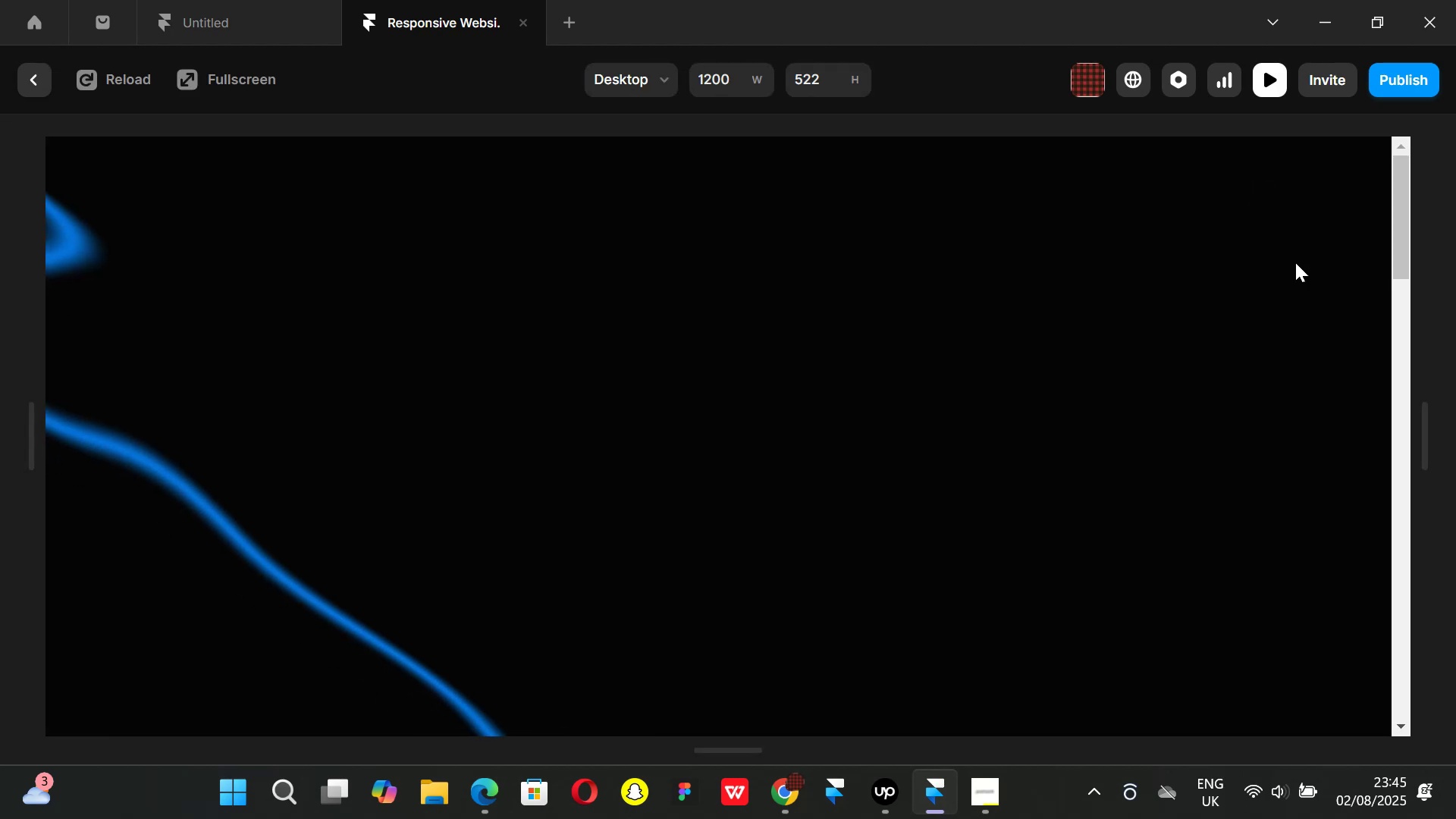 
scroll: coordinate [1026, 328], scroll_direction: down, amount: 2.0
 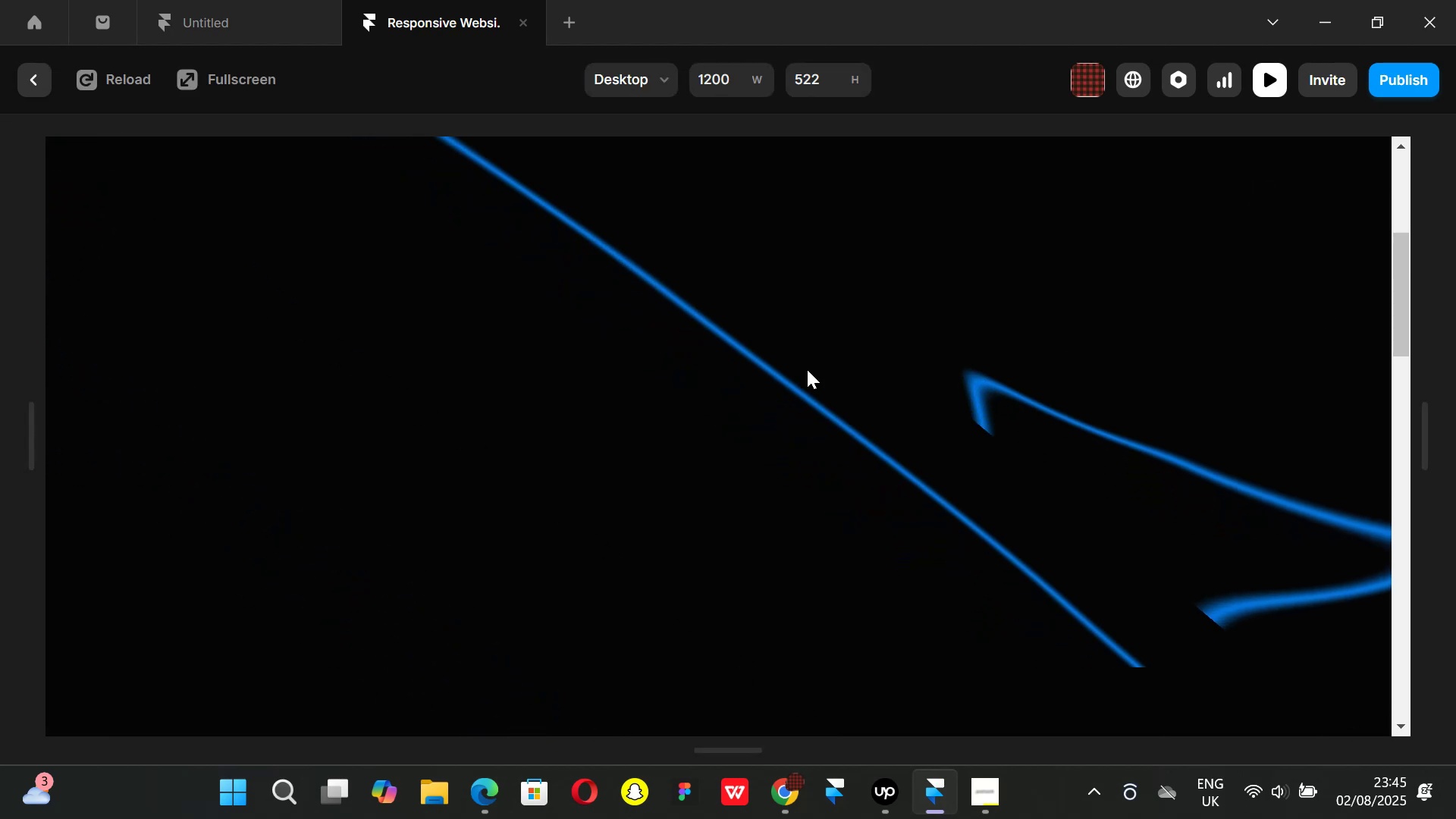 
scroll: coordinate [811, 371], scroll_direction: up, amount: 3.0
 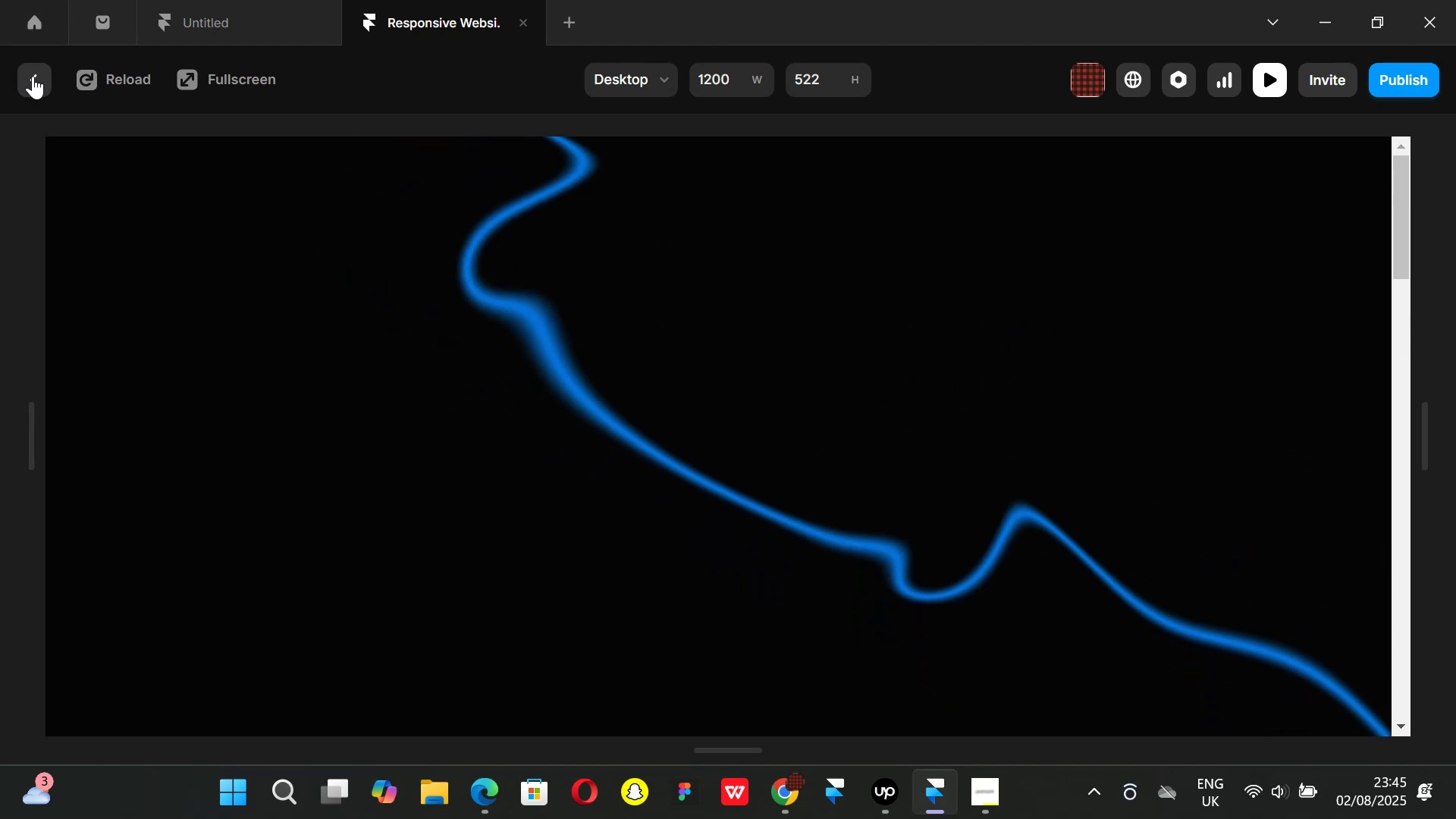 
left_click([33, 76])
 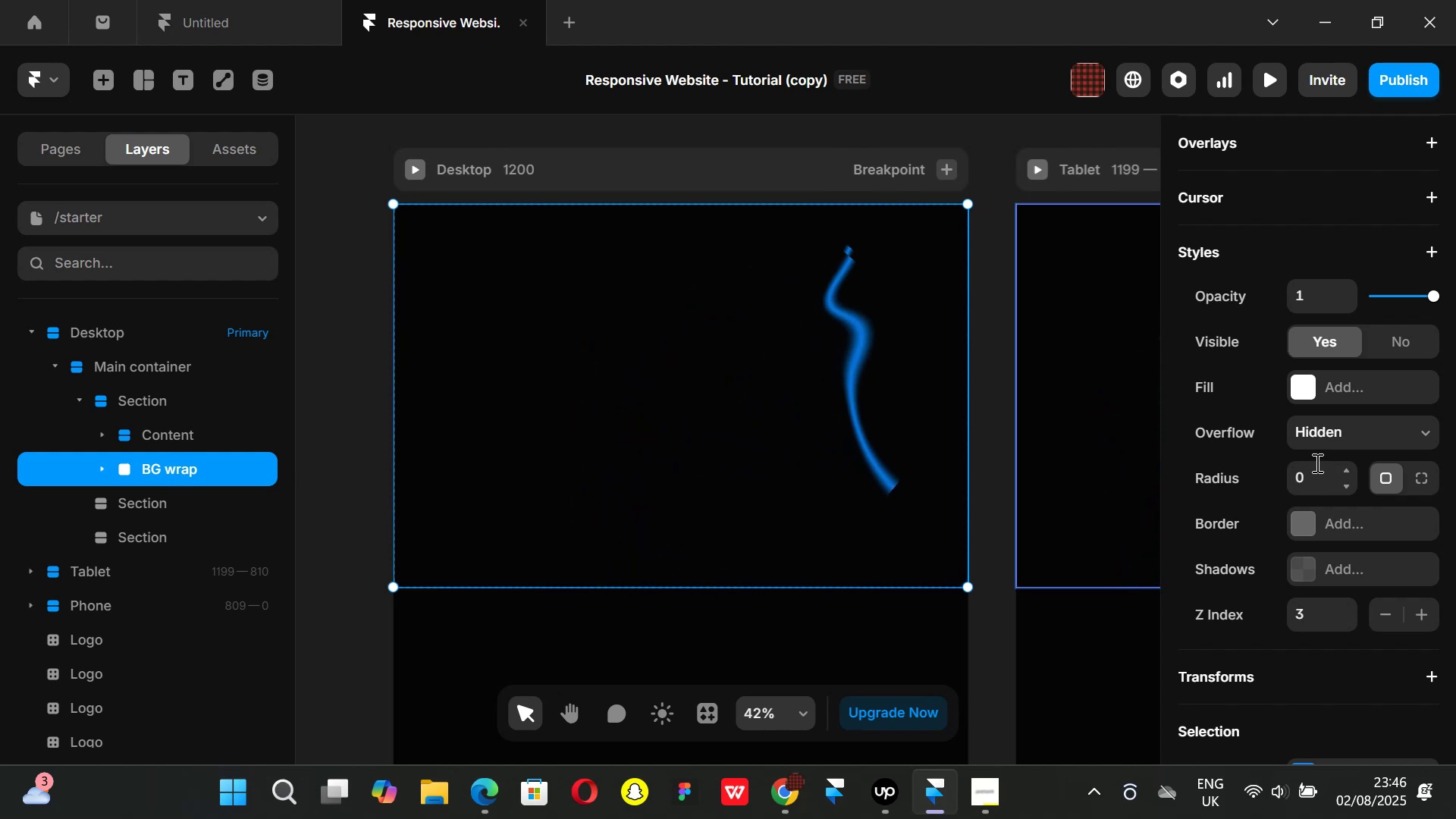 
wait(40.64)
 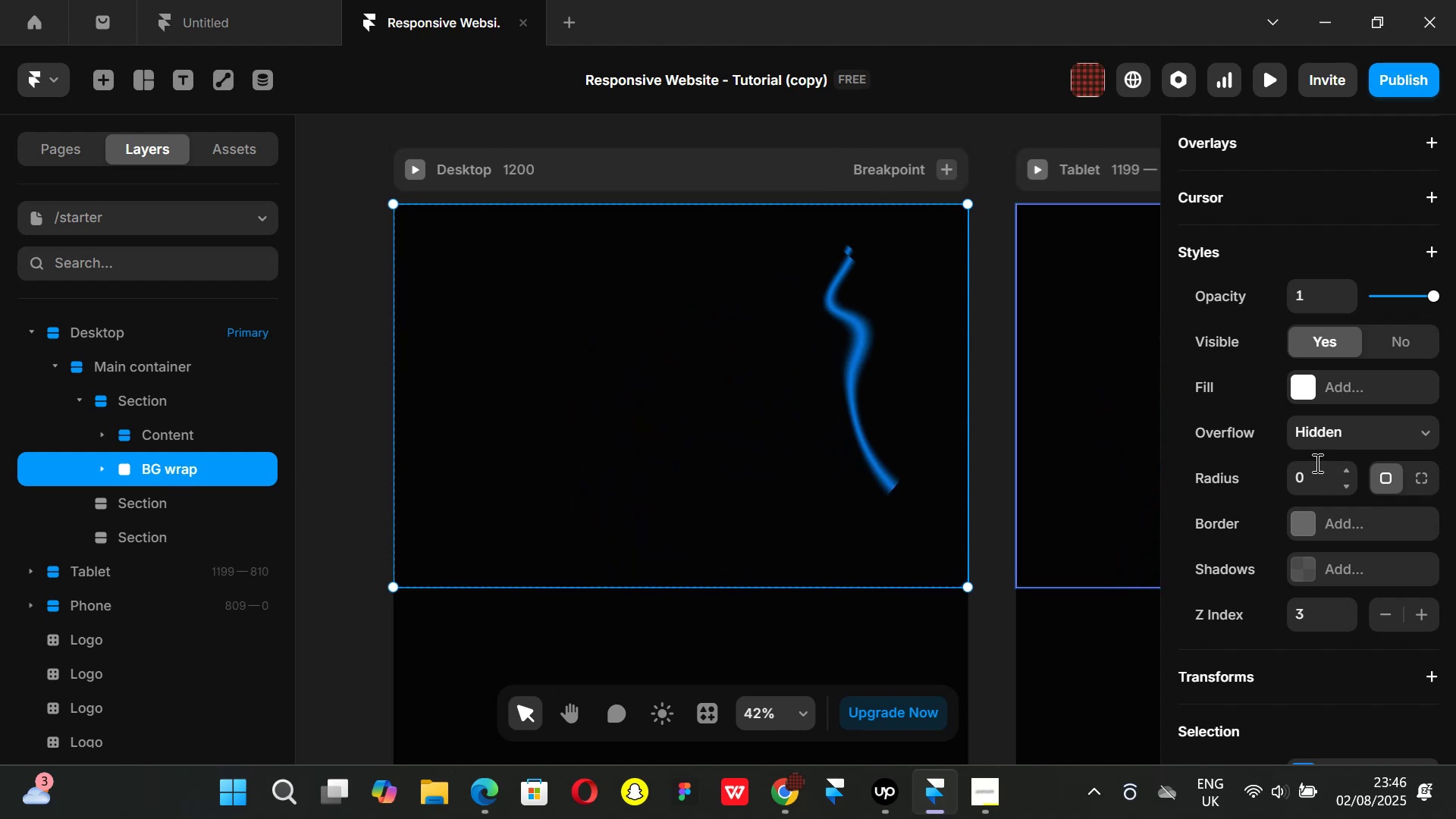 
key(Control+ControlLeft)
 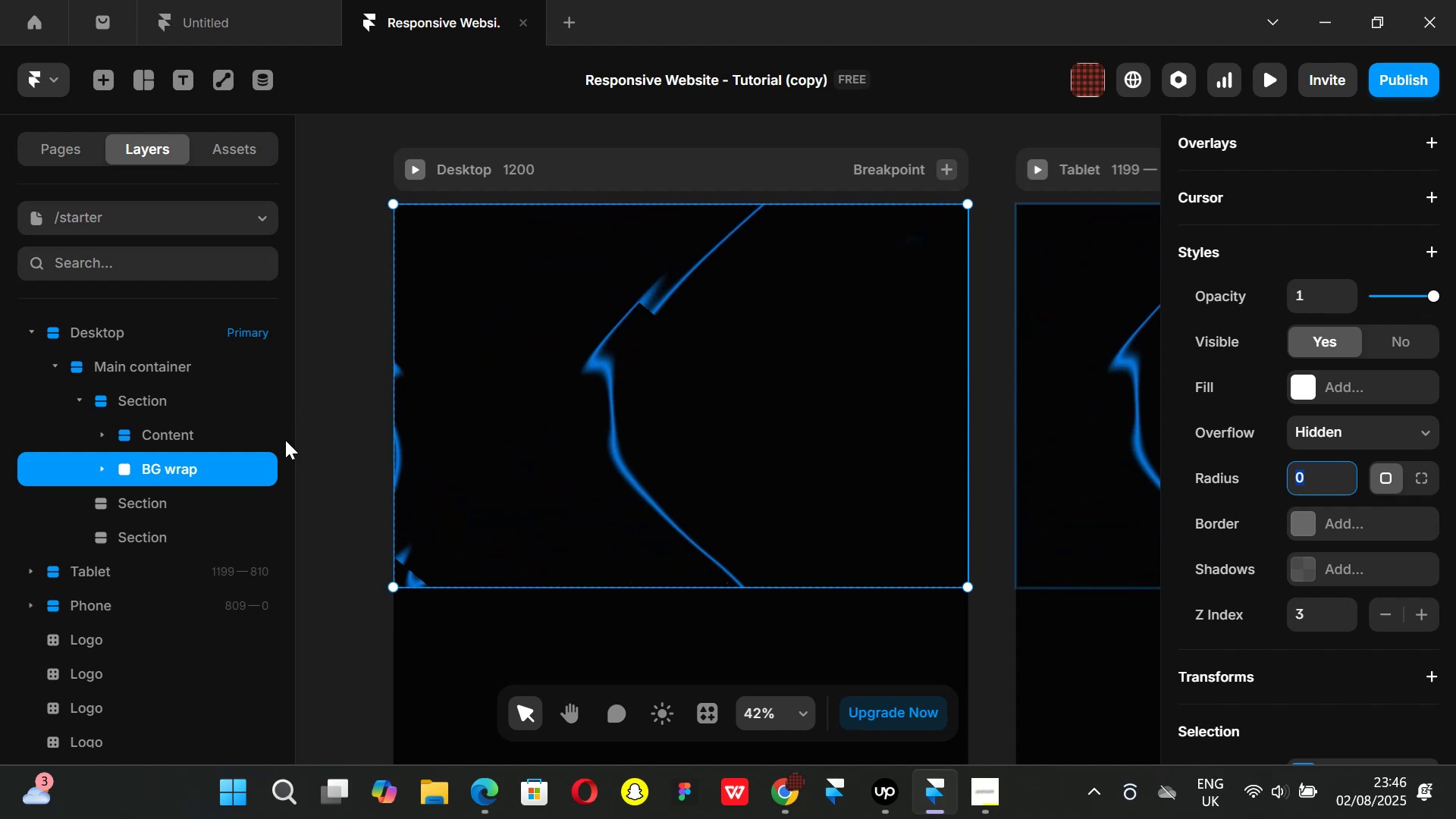 
key(Control+Backspace)
 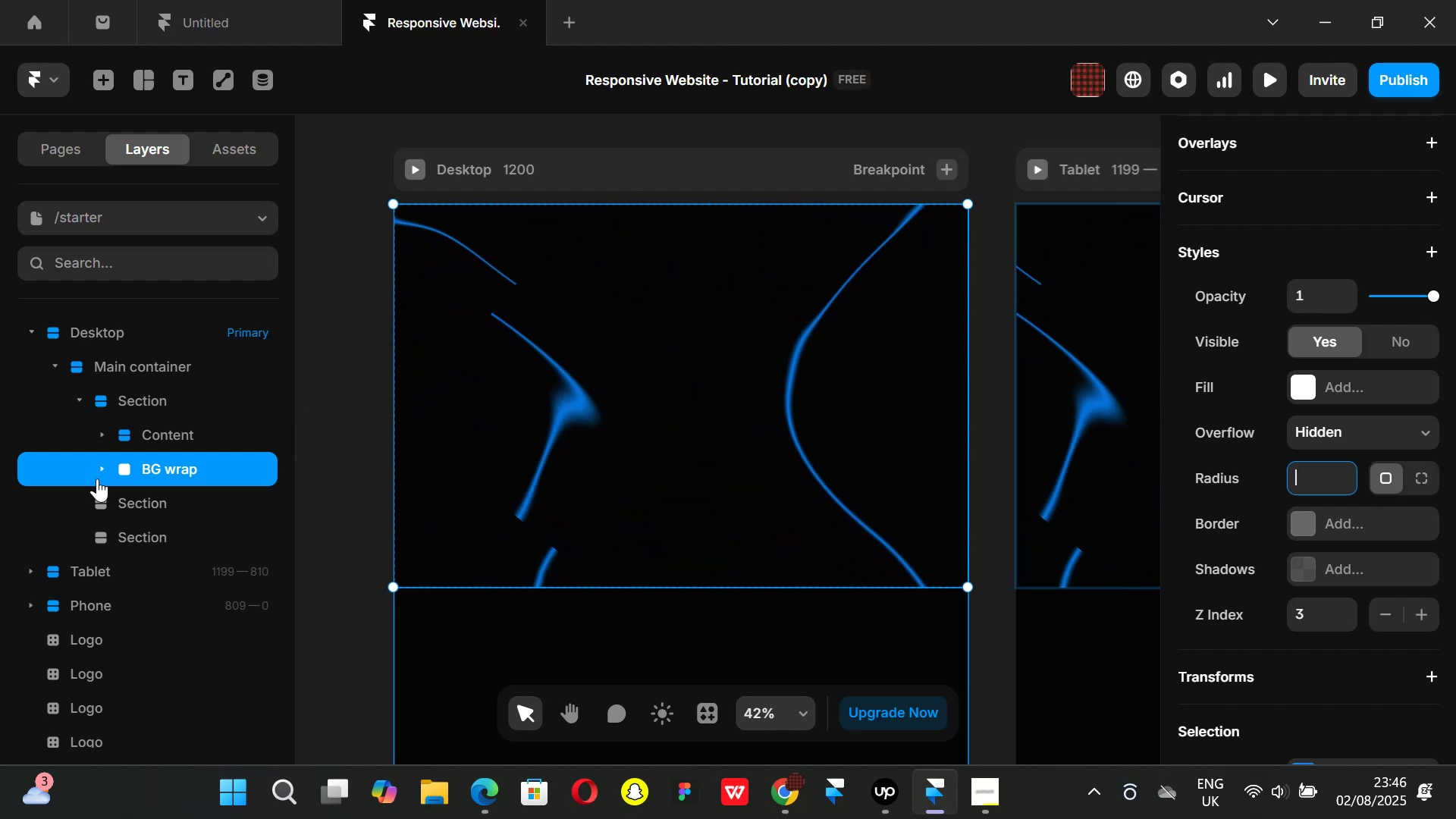 
left_click([99, 466])
 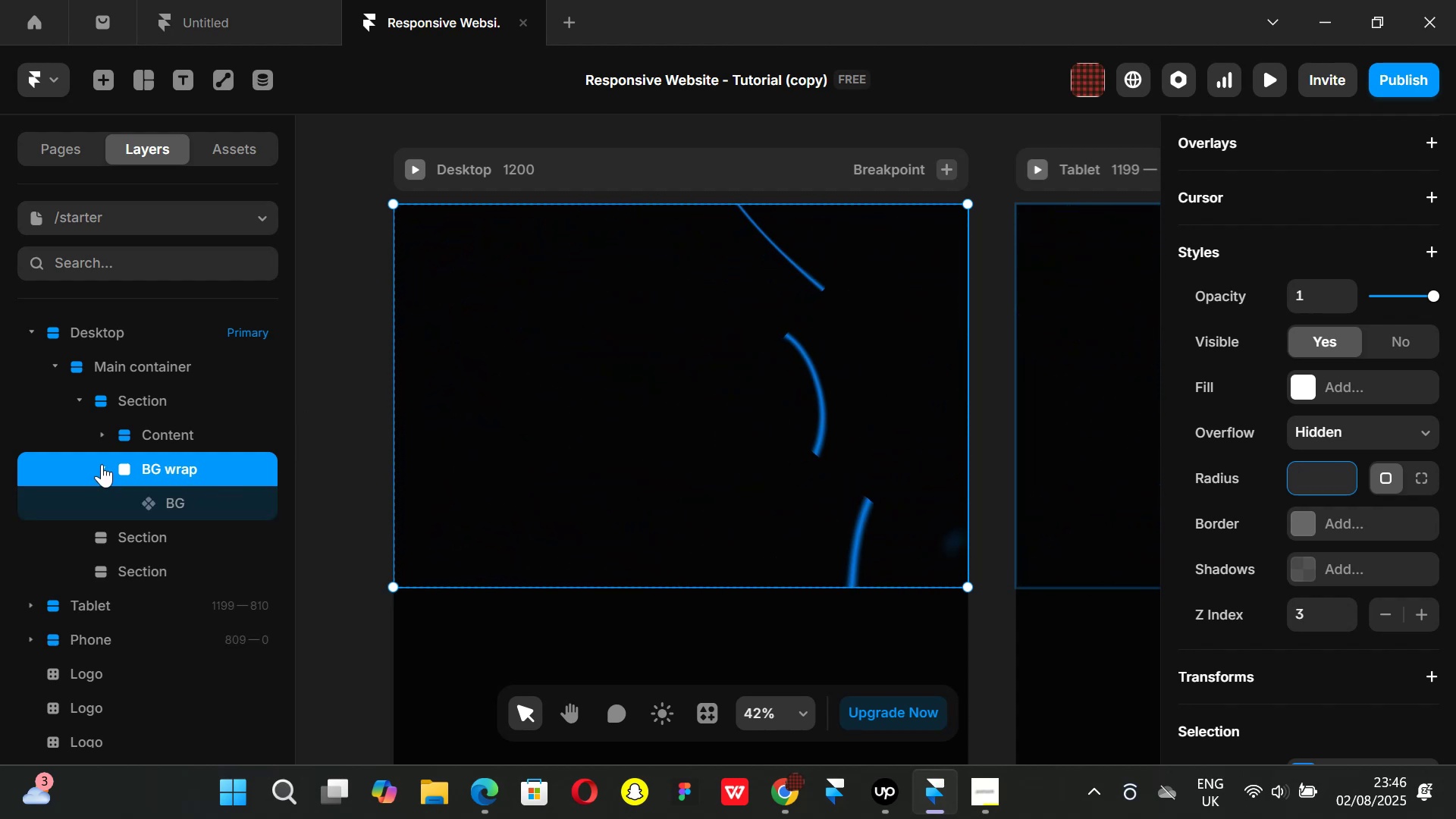 
left_click([161, 498])
 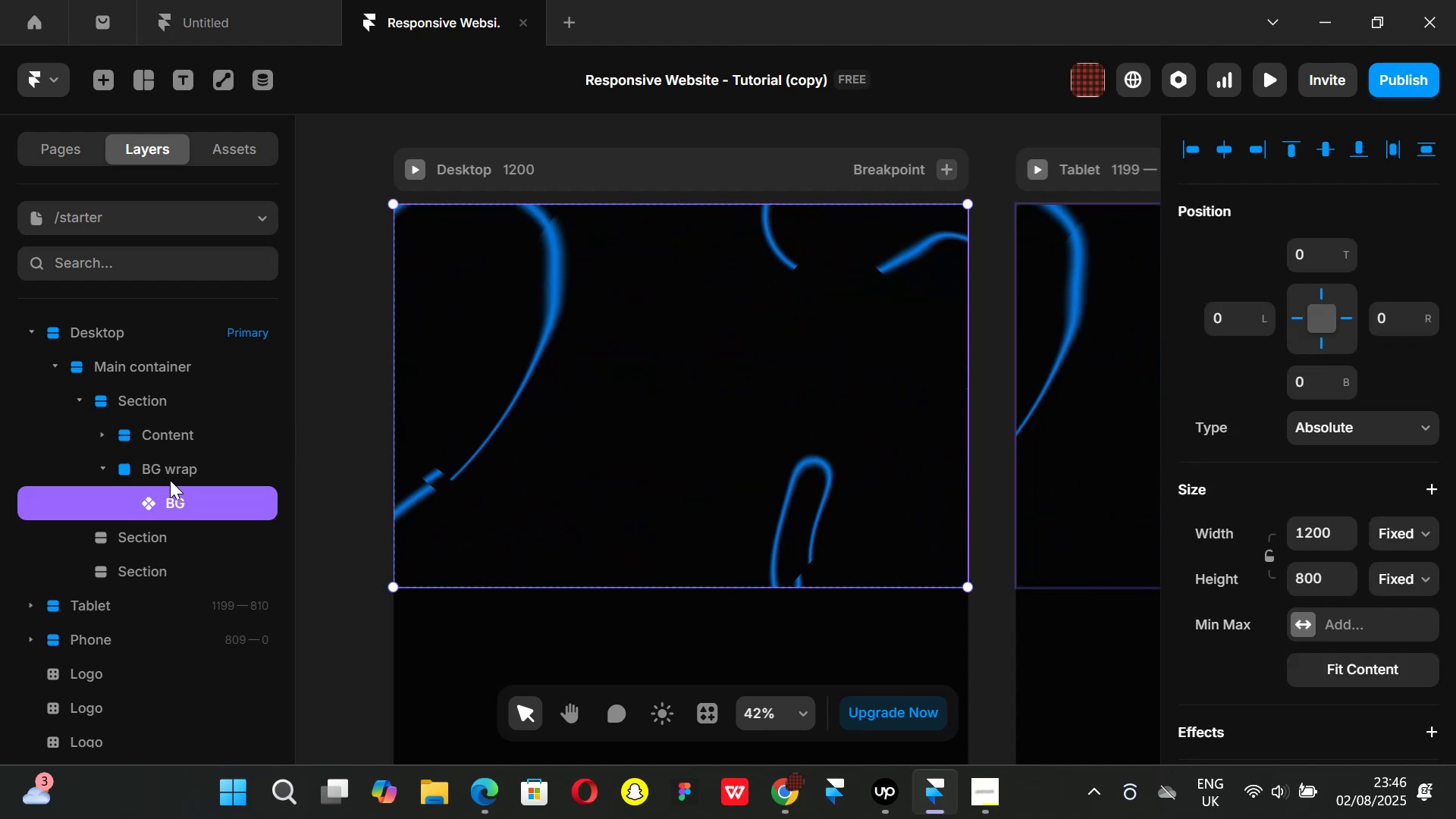 
left_click([166, 469])
 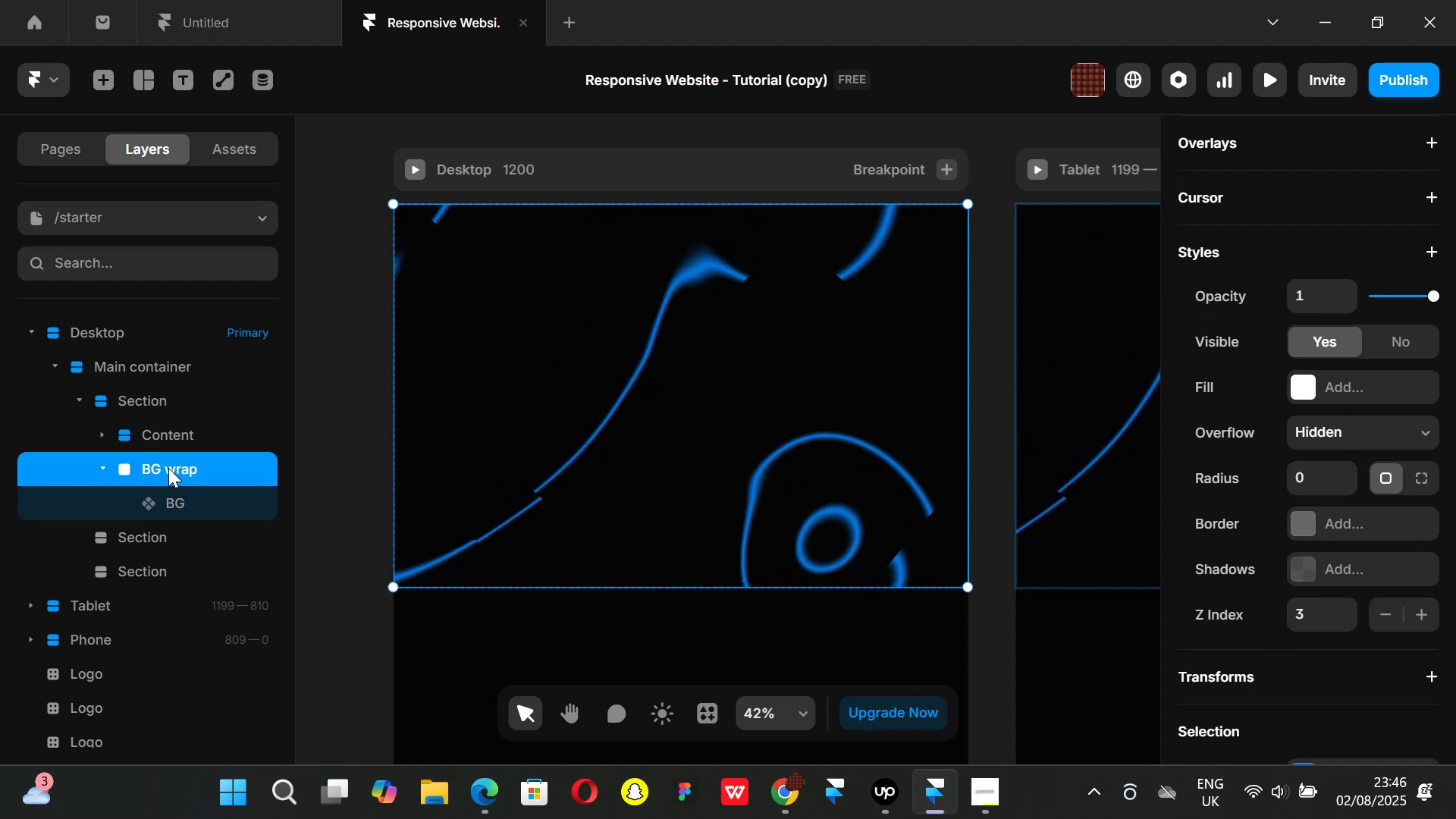 
key(Control+ControlLeft)
 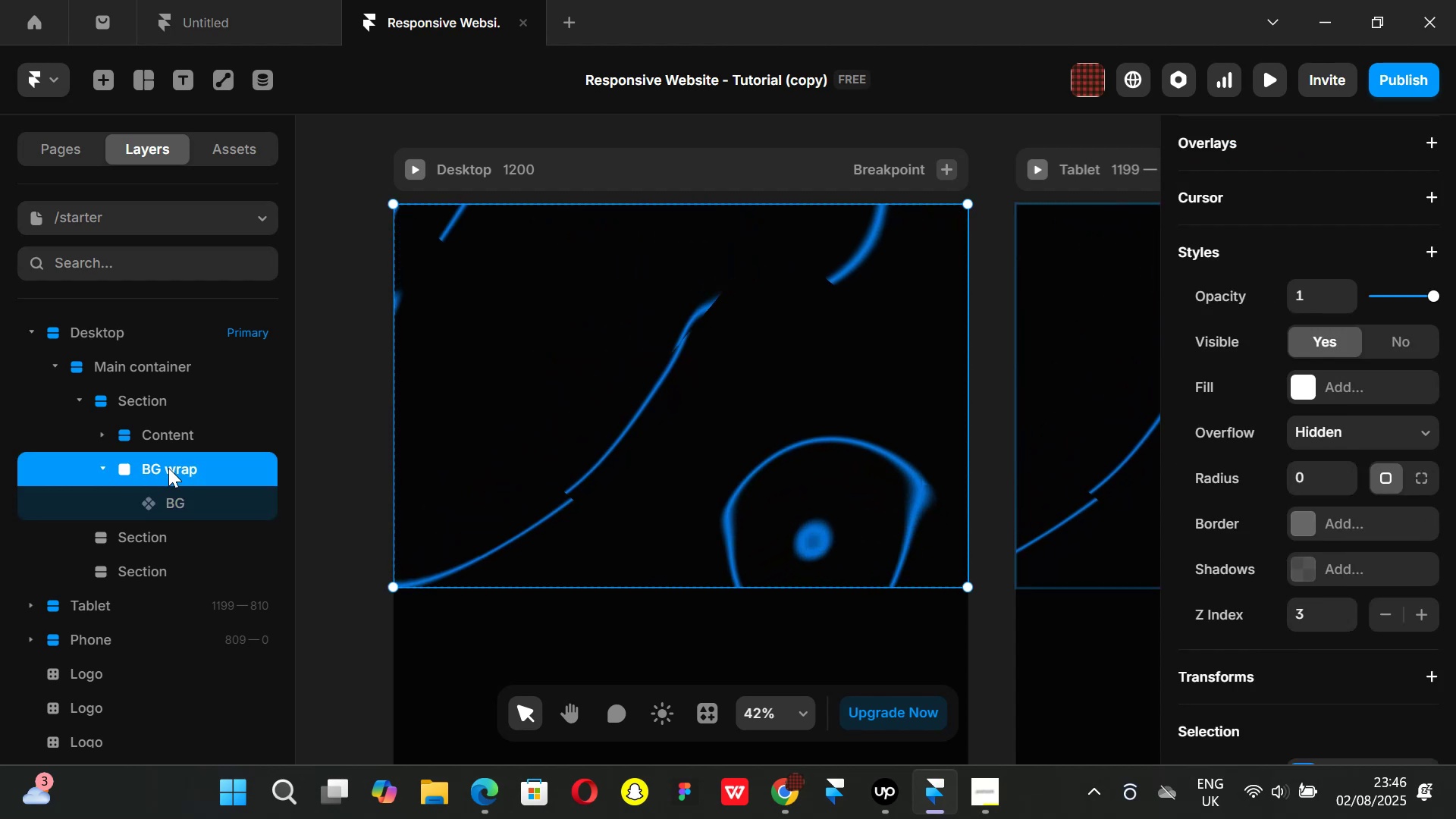 
key(Control+Backspace)
 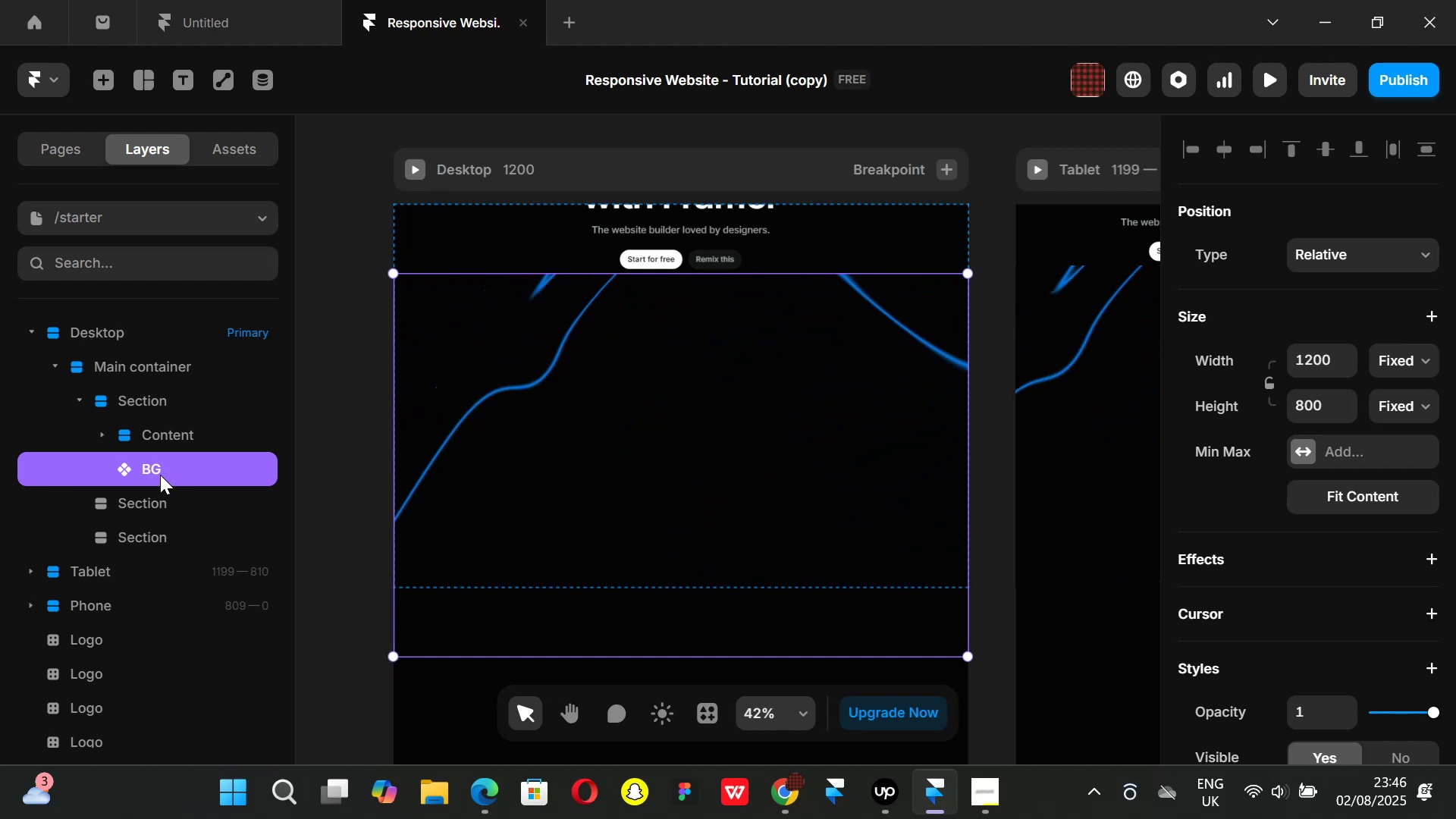 
wait(17.2)
 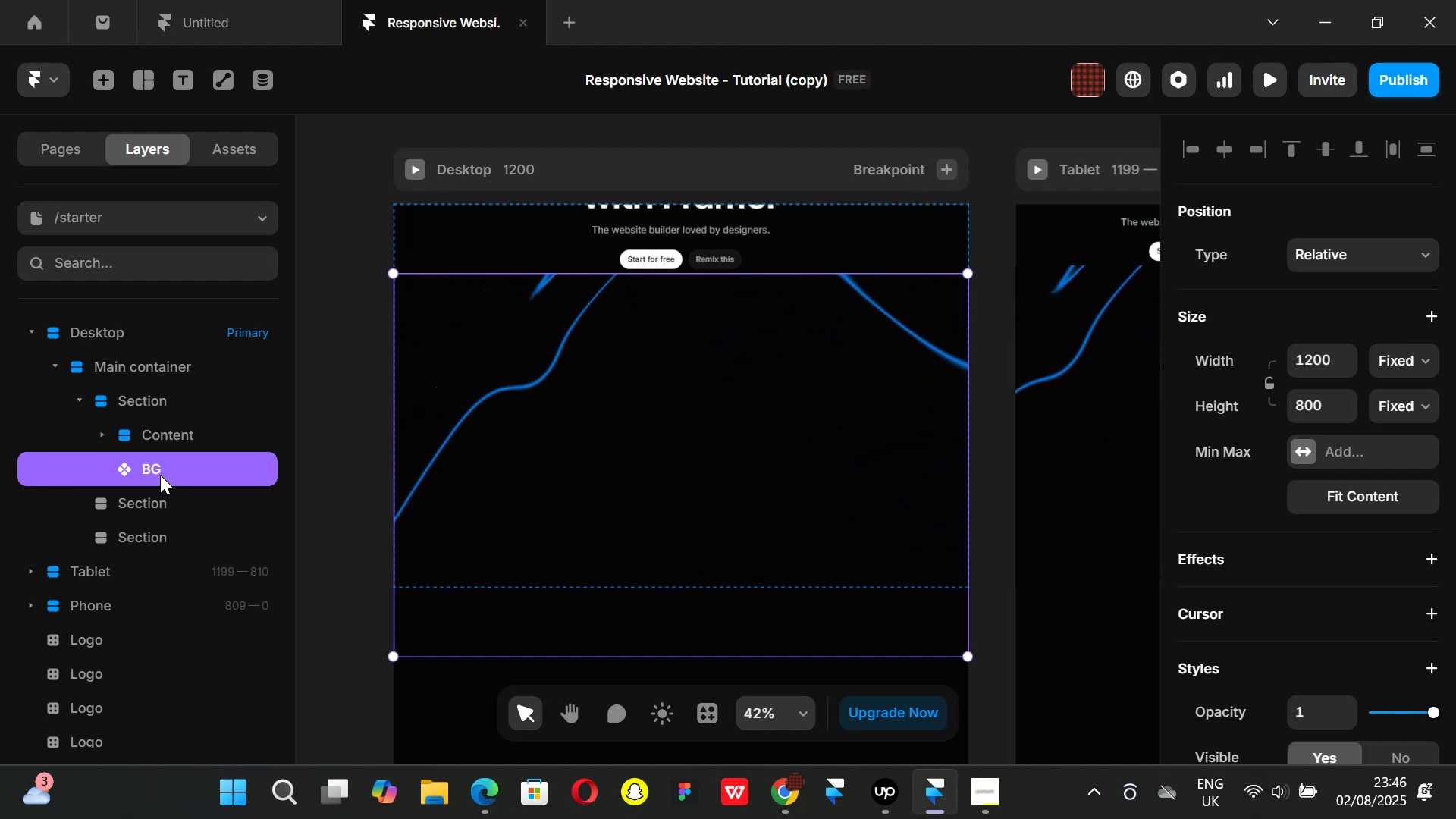 
left_click([160, 438])
 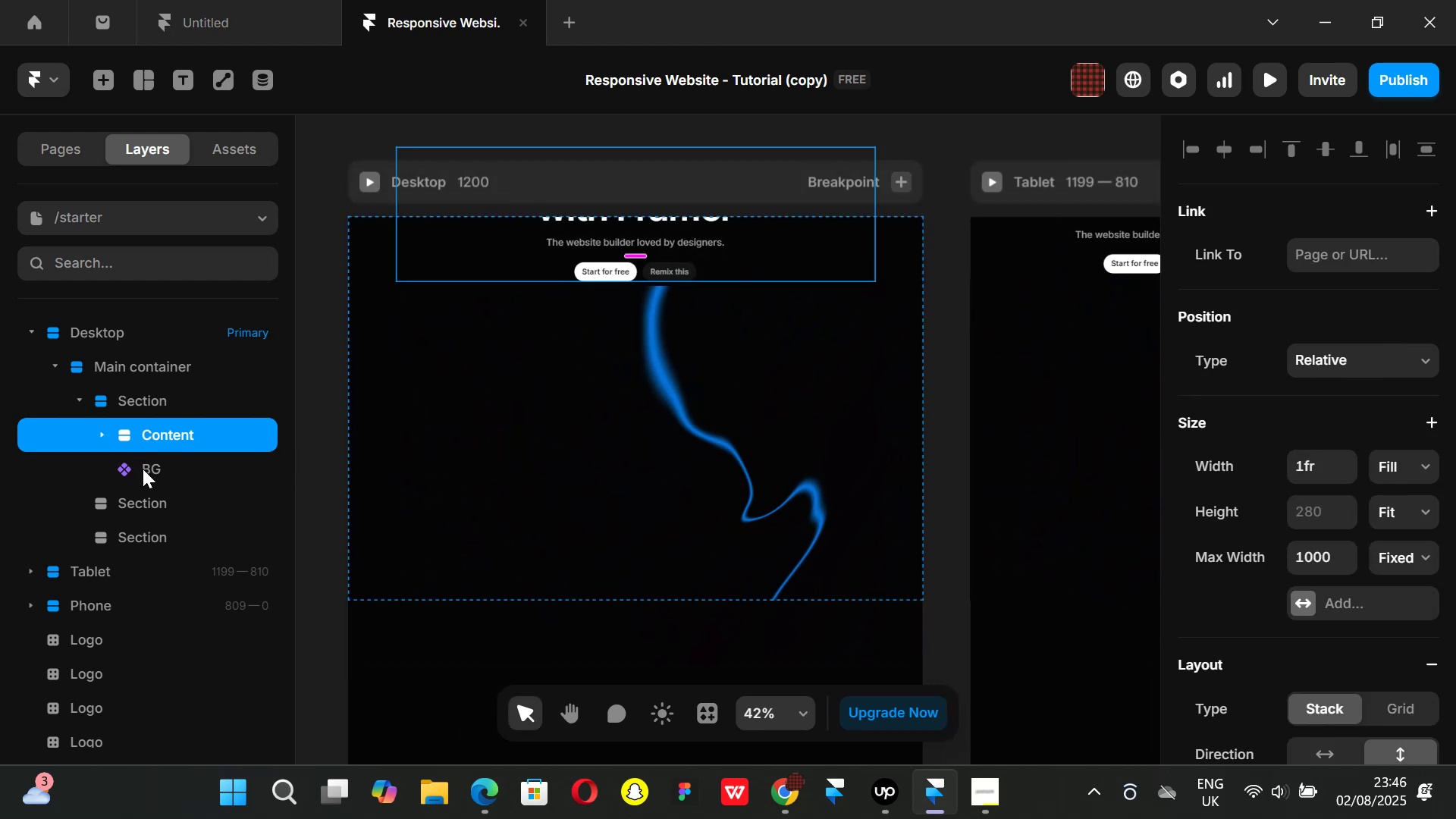 
left_click([147, 471])
 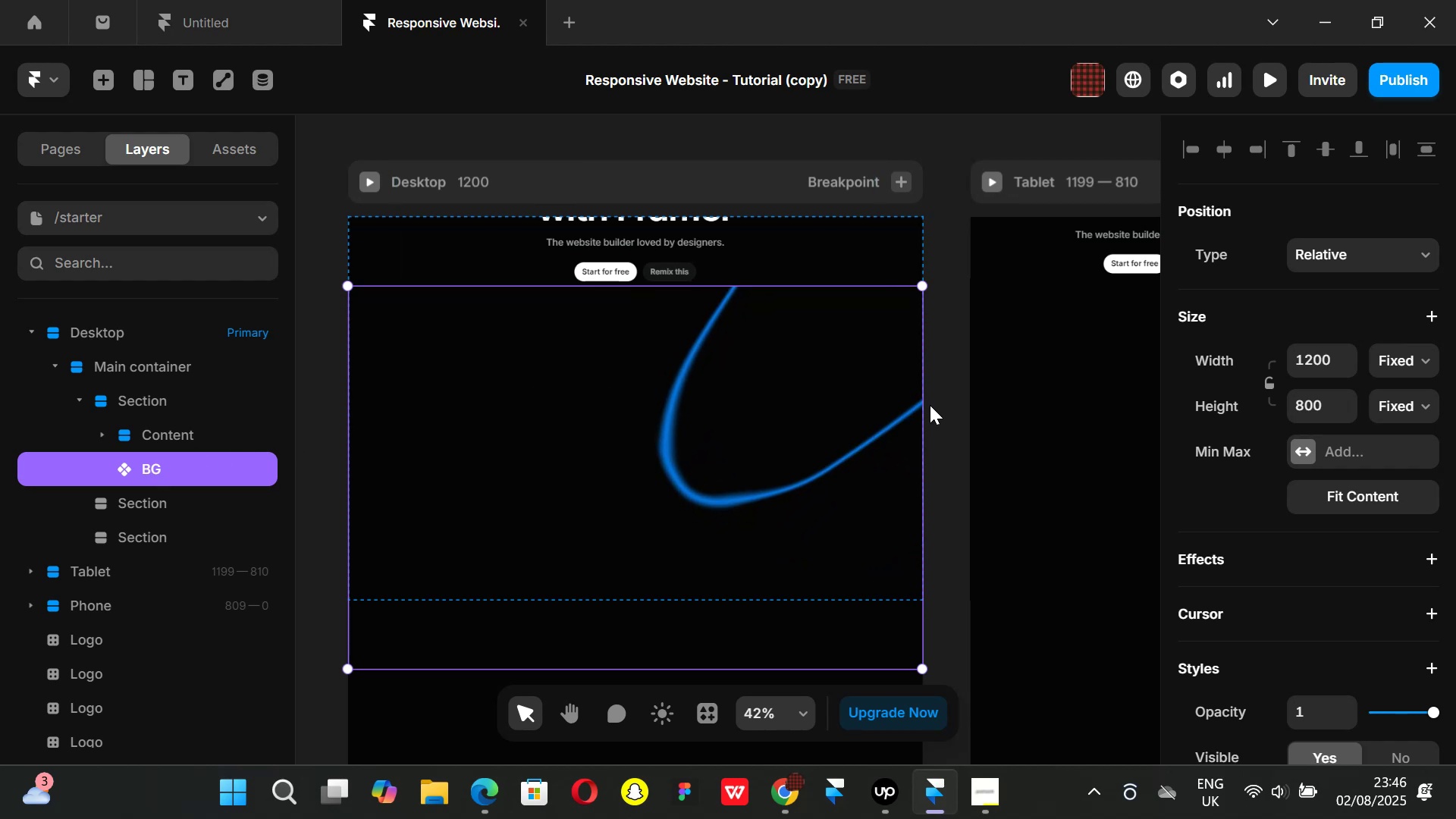 
scroll: coordinate [1344, 365], scroll_direction: up, amount: 5.0
 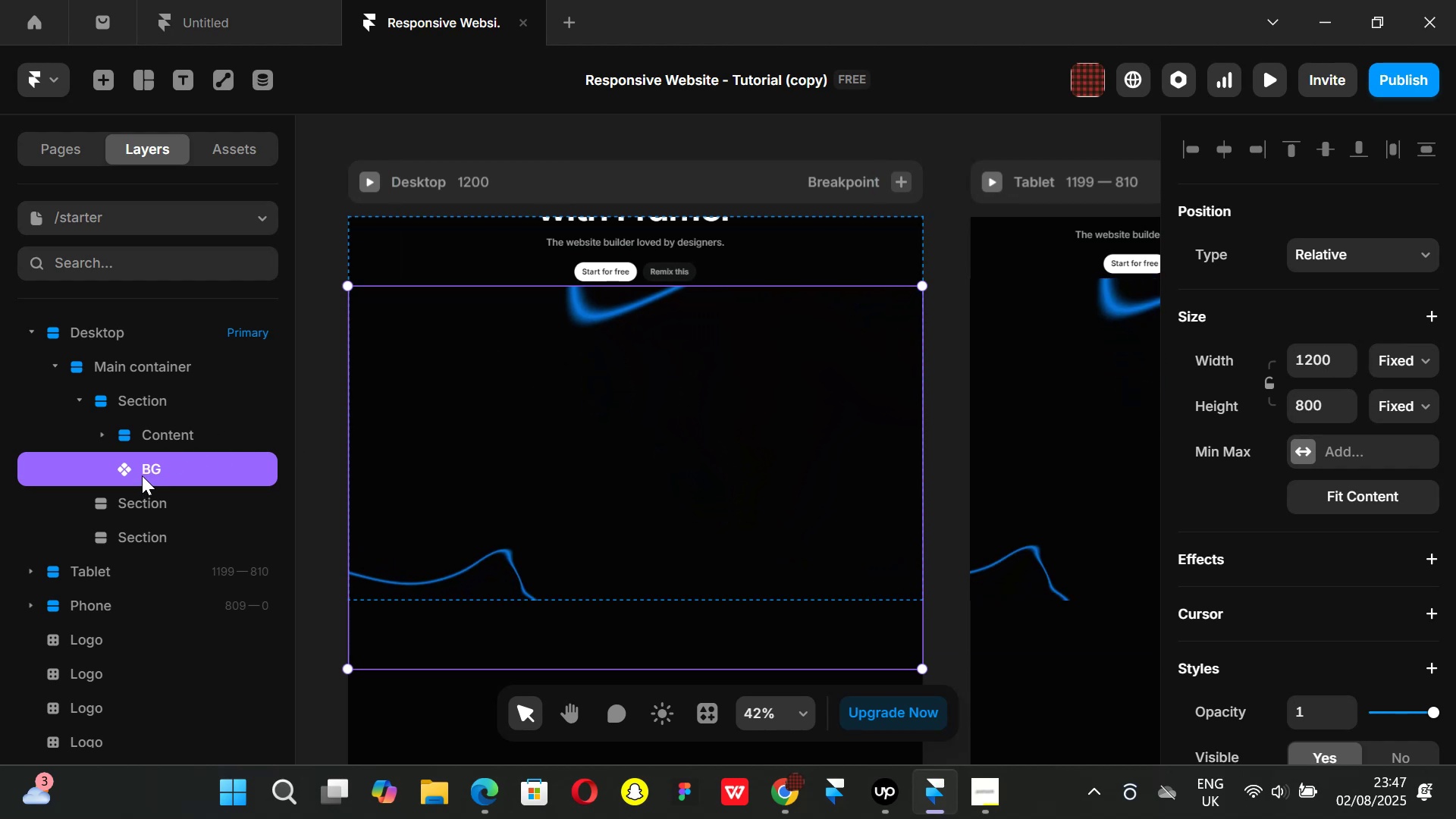 
wait(9.38)
 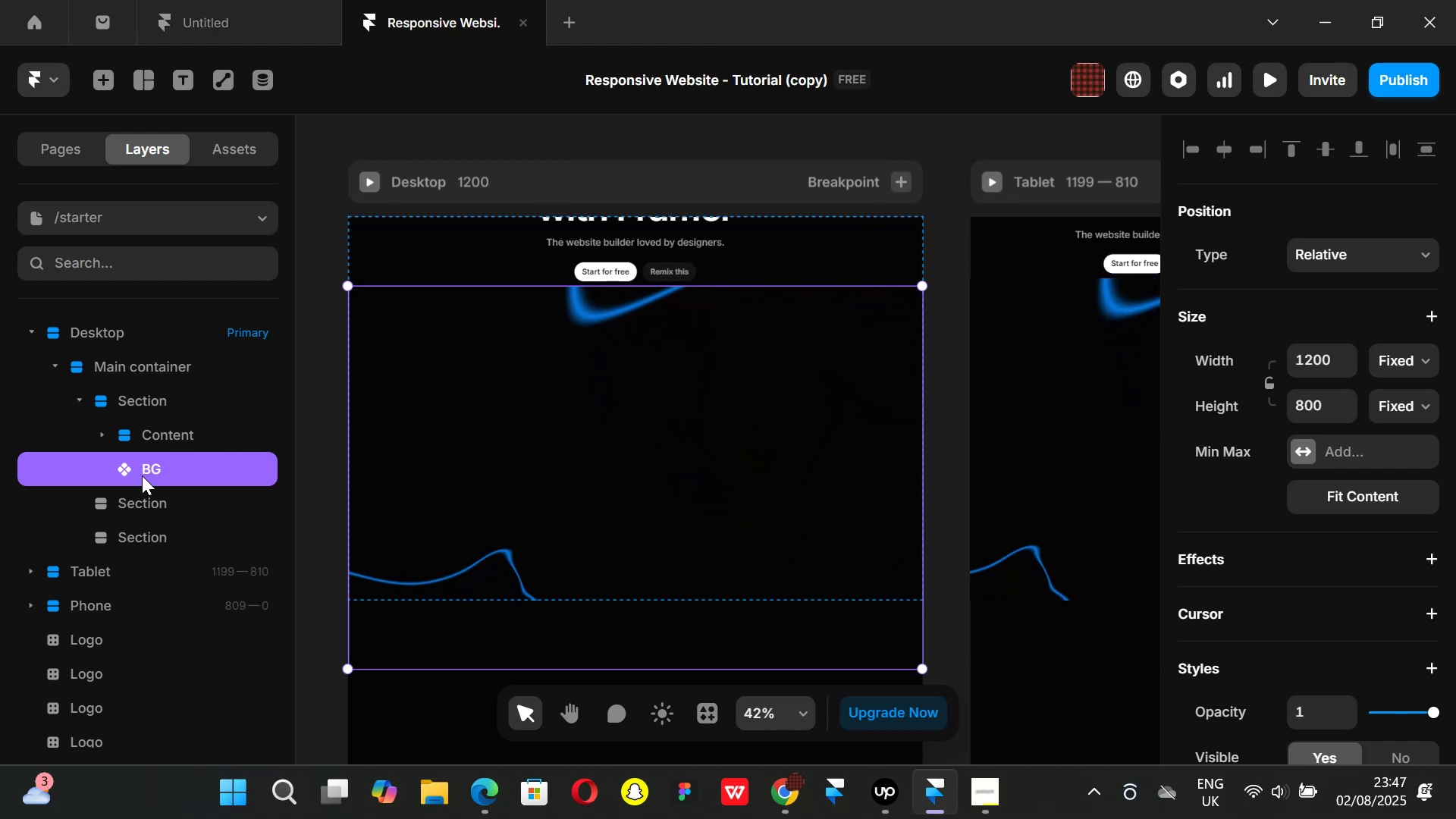 
key(Control+ControlLeft)
 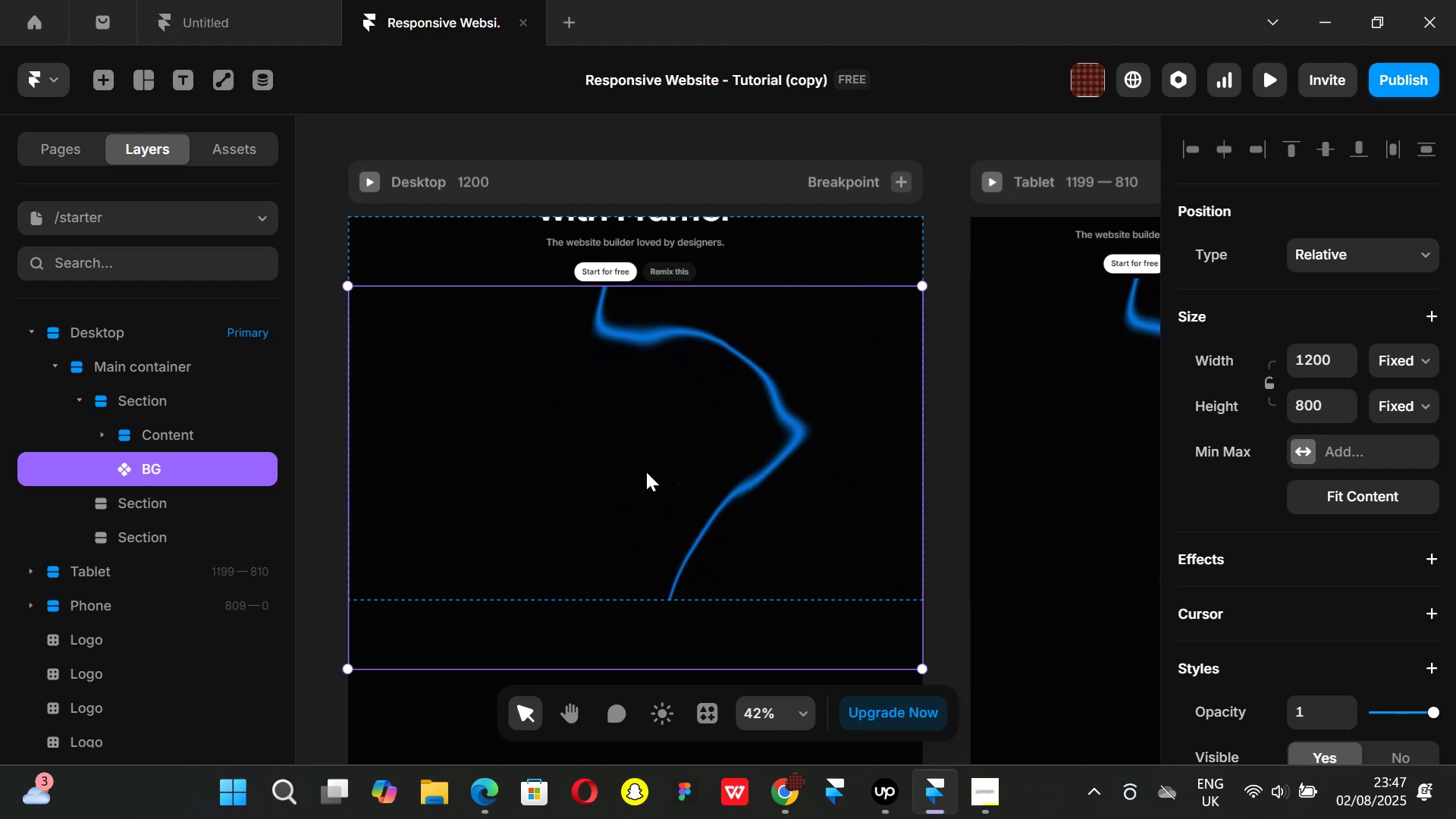 
key(Control+Enter)
 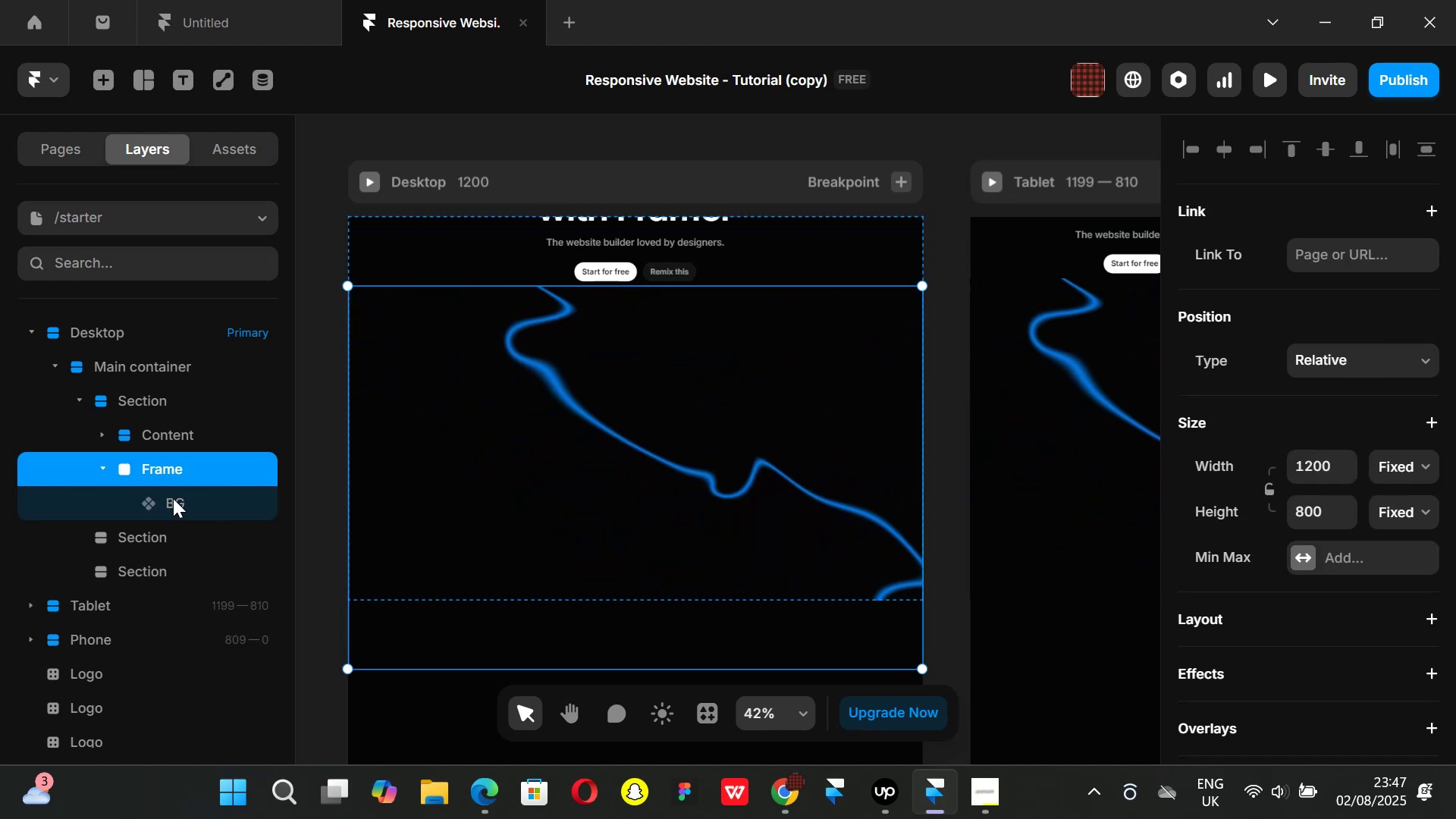 
double_click([158, 466])
 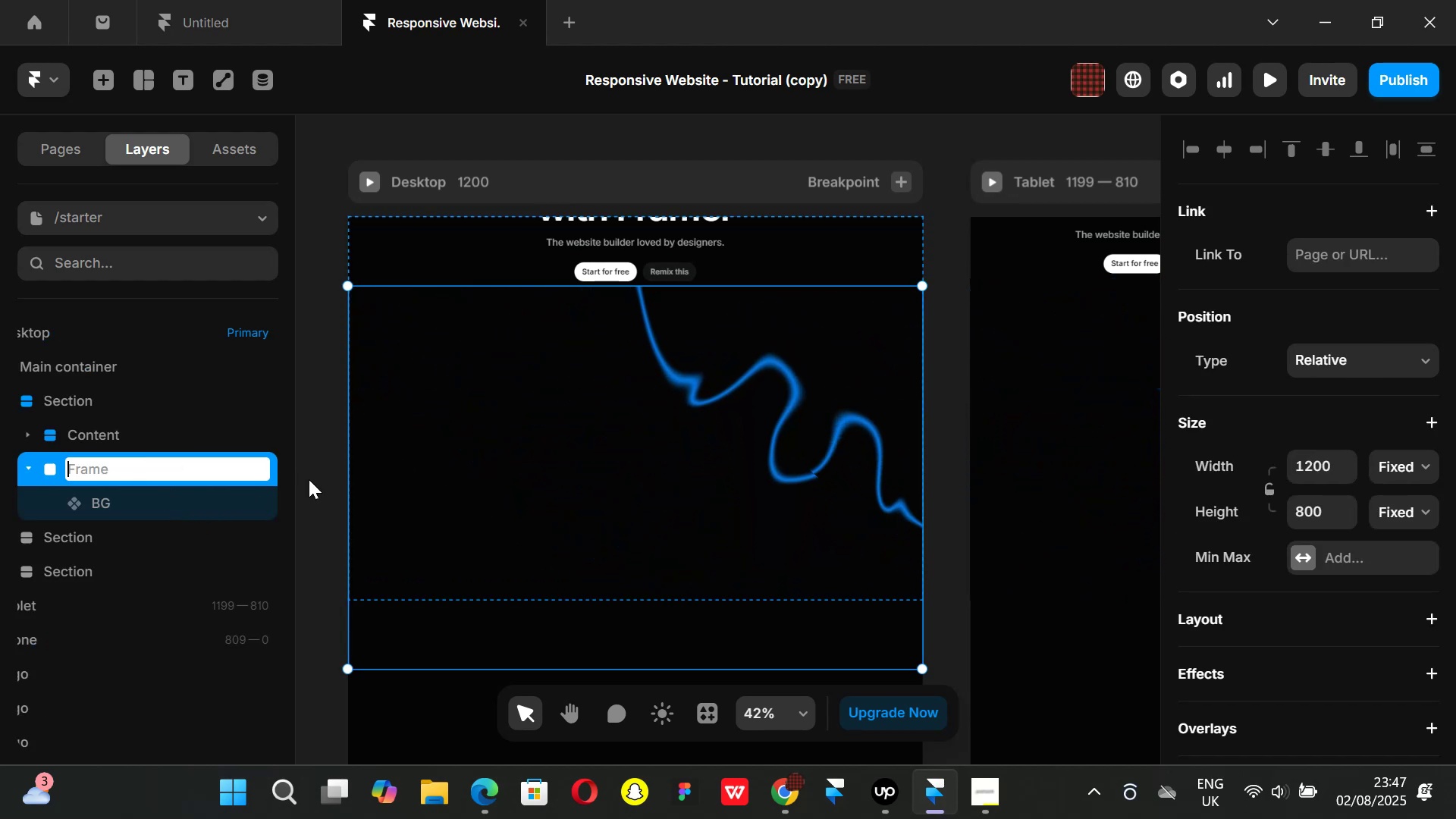 
type(BG wrap)
 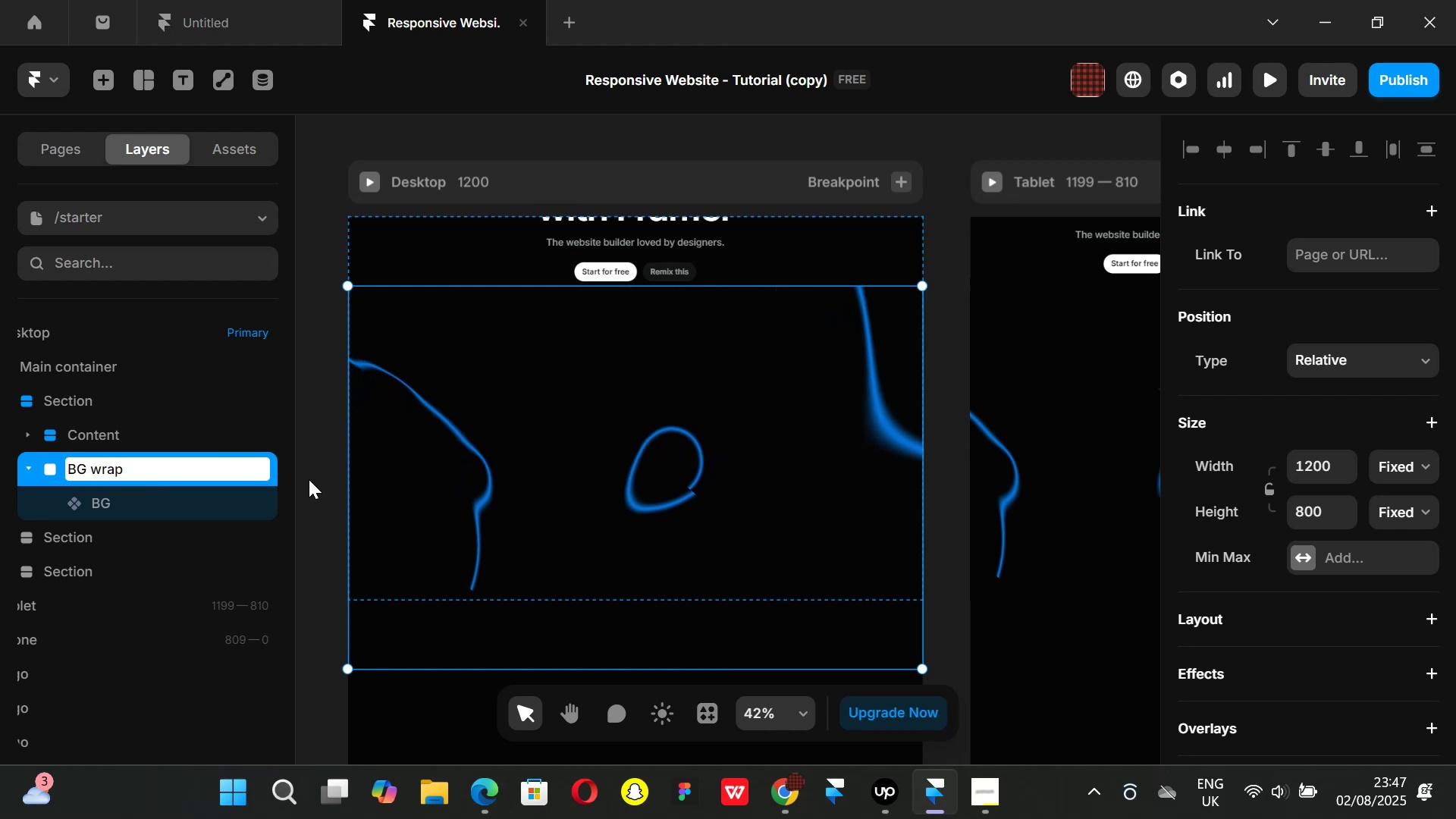 
key(Enter)
 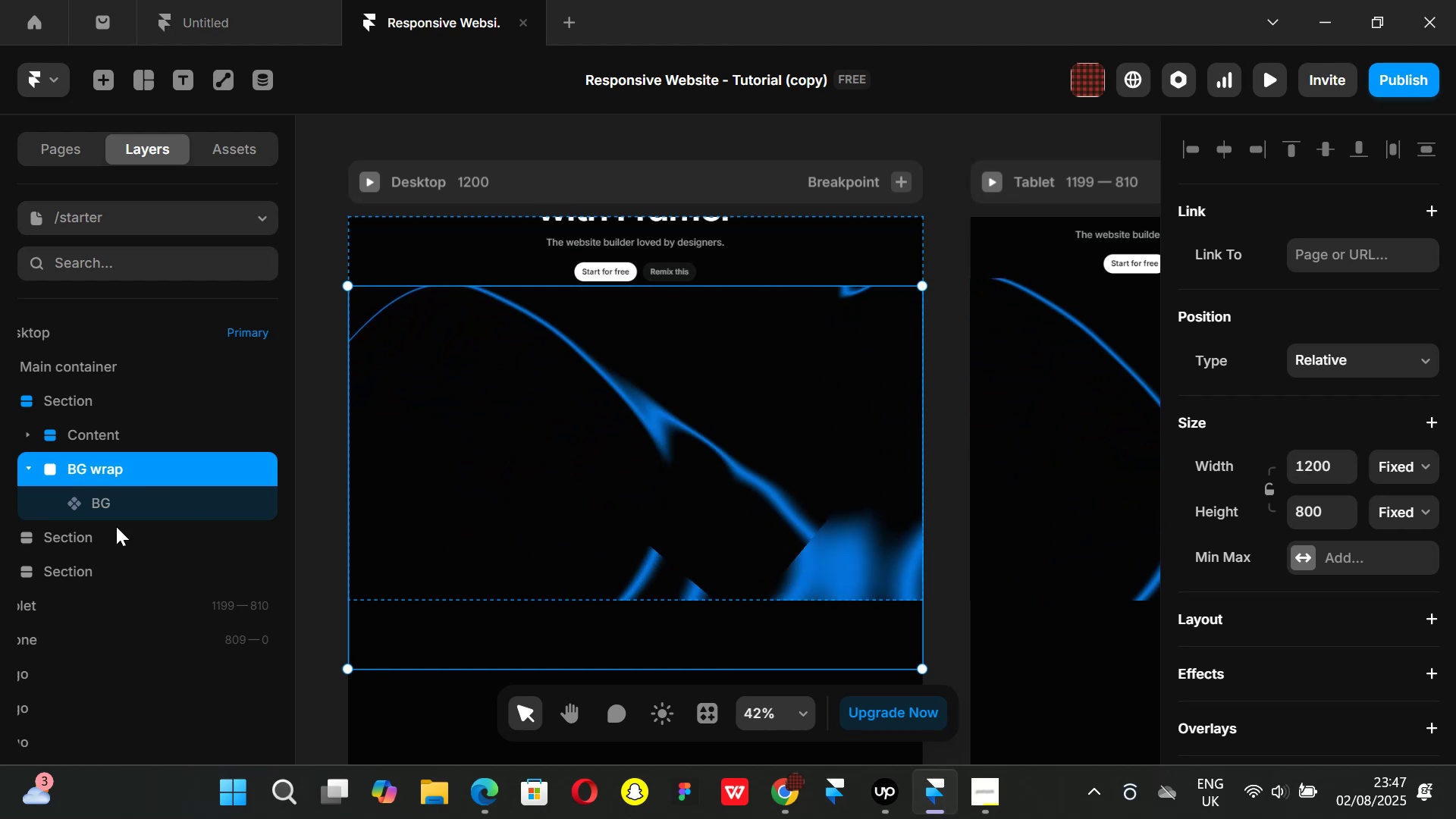 
left_click([105, 507])
 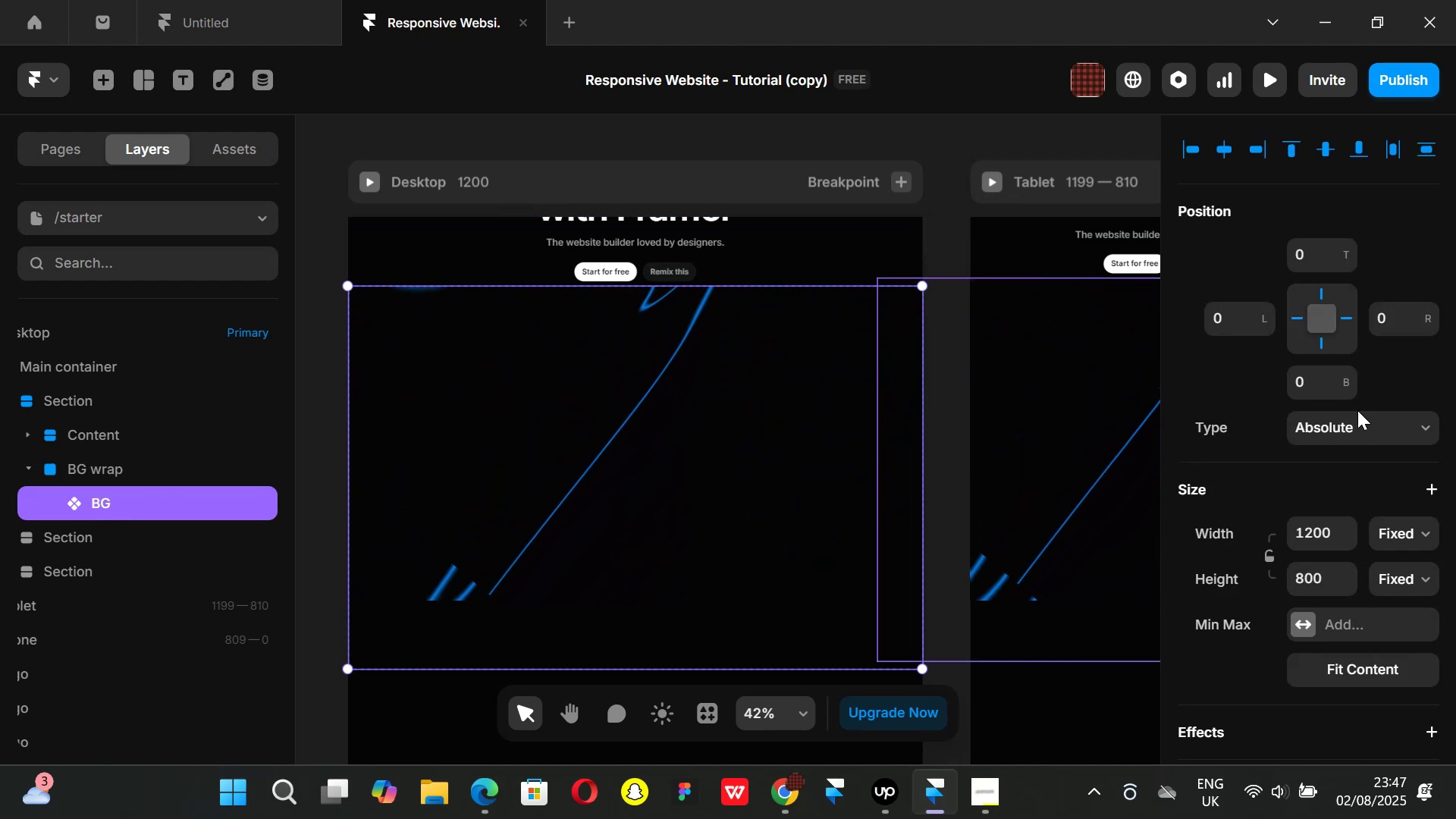 
wait(8.56)
 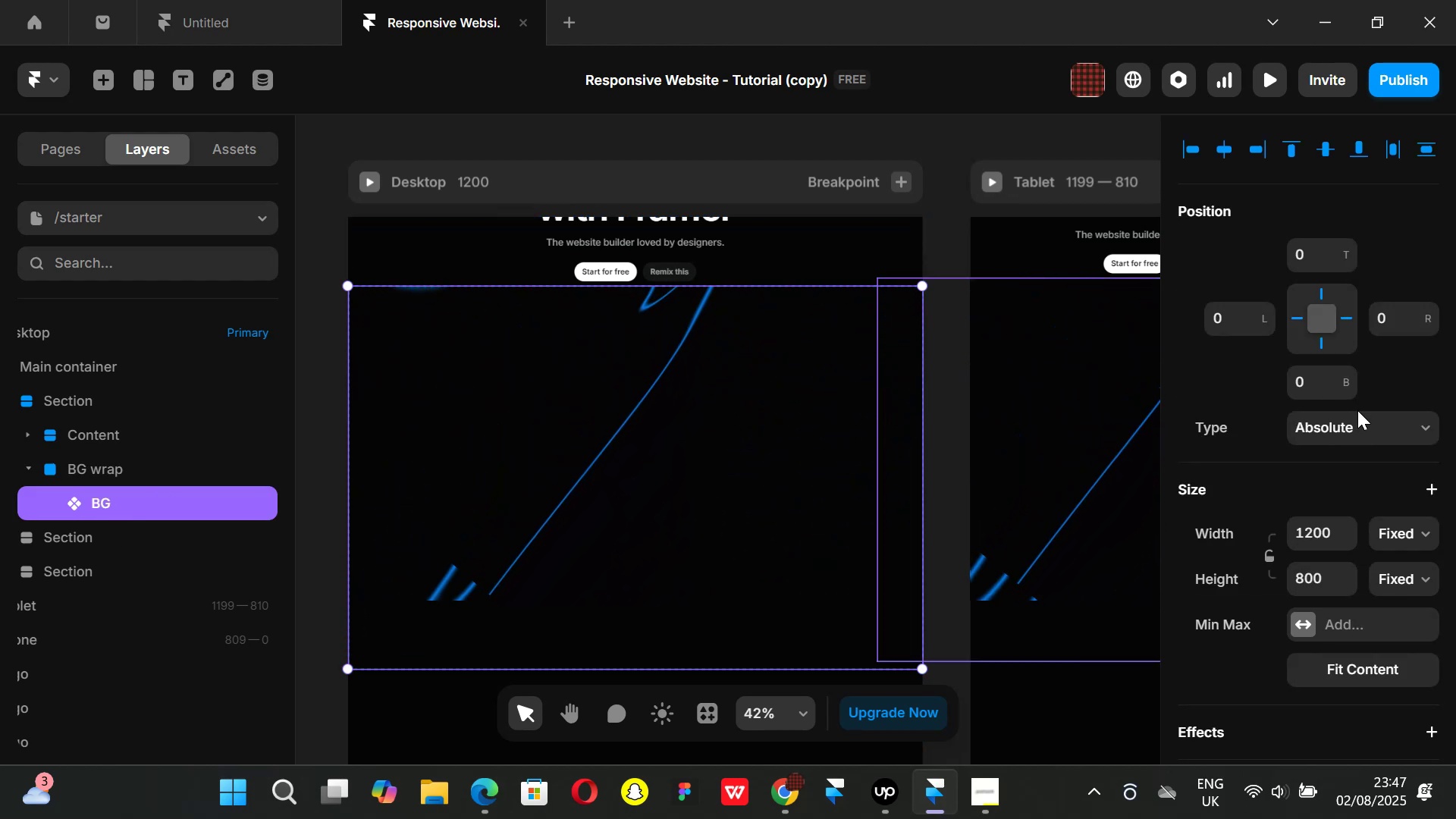 
left_click_drag(start_coordinate=[922, 288], to_coordinate=[809, 394])
 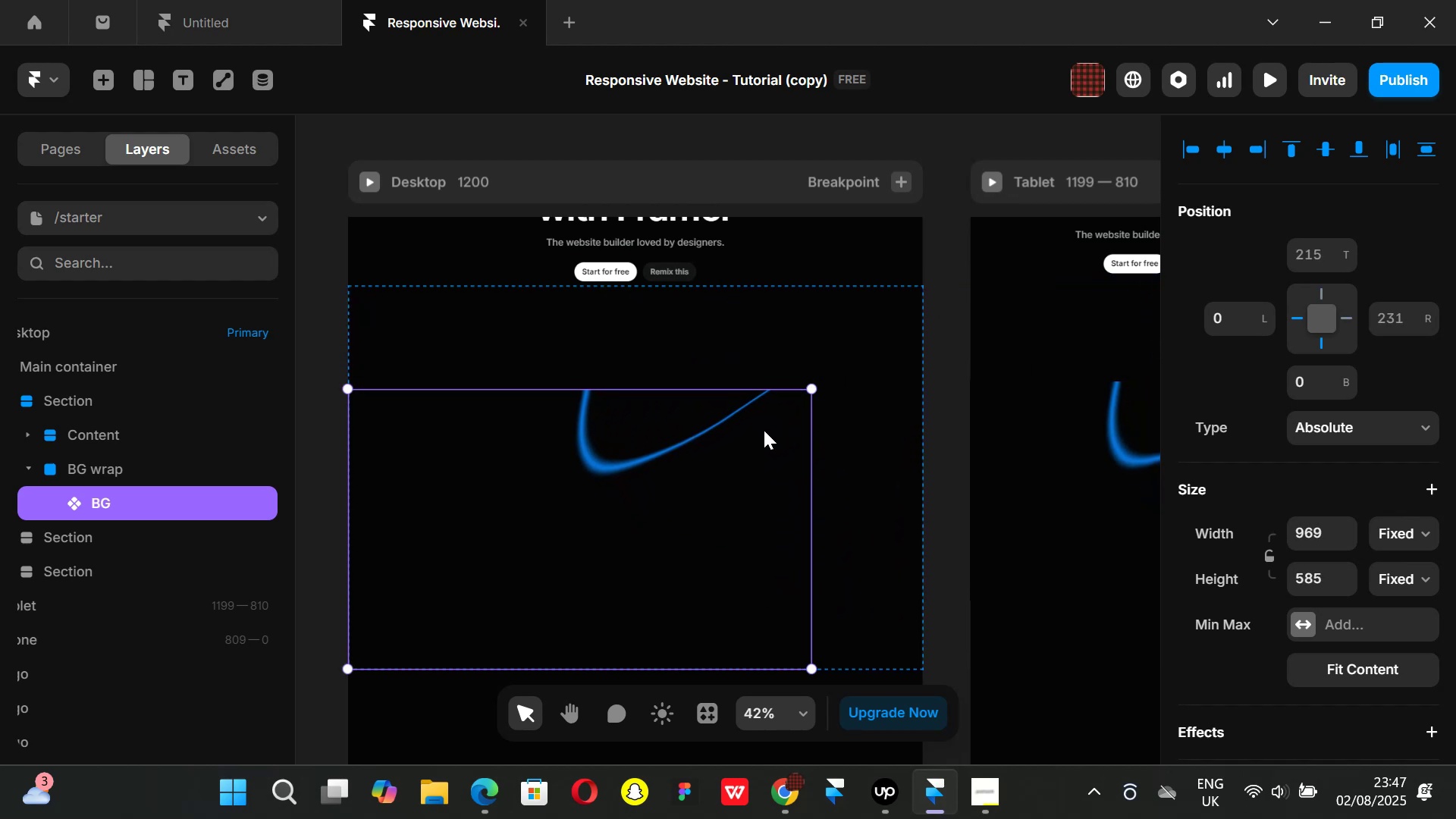 
key(Control+ControlLeft)
 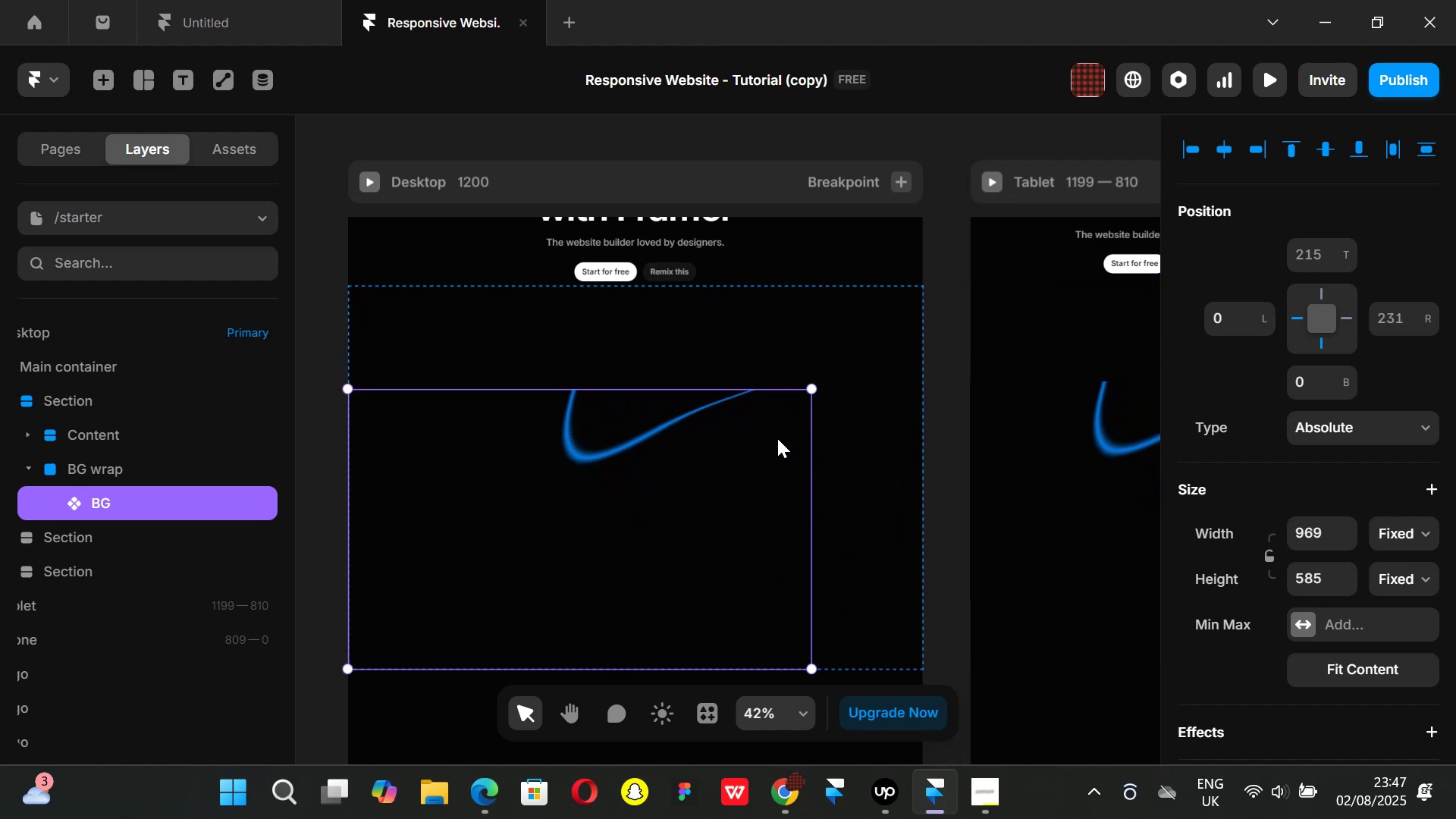 
key(Control+Z)
 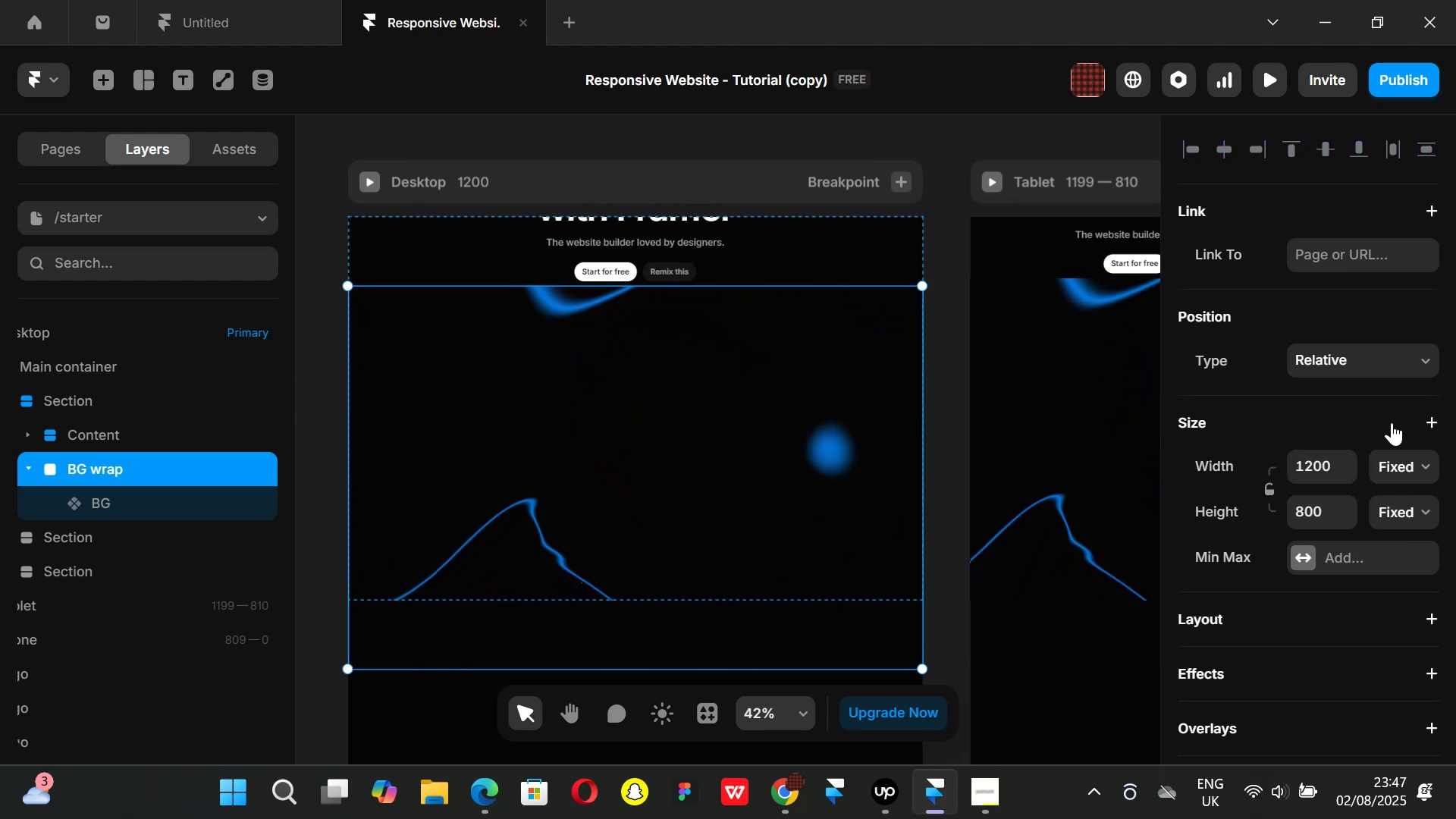 
left_click([1421, 358])
 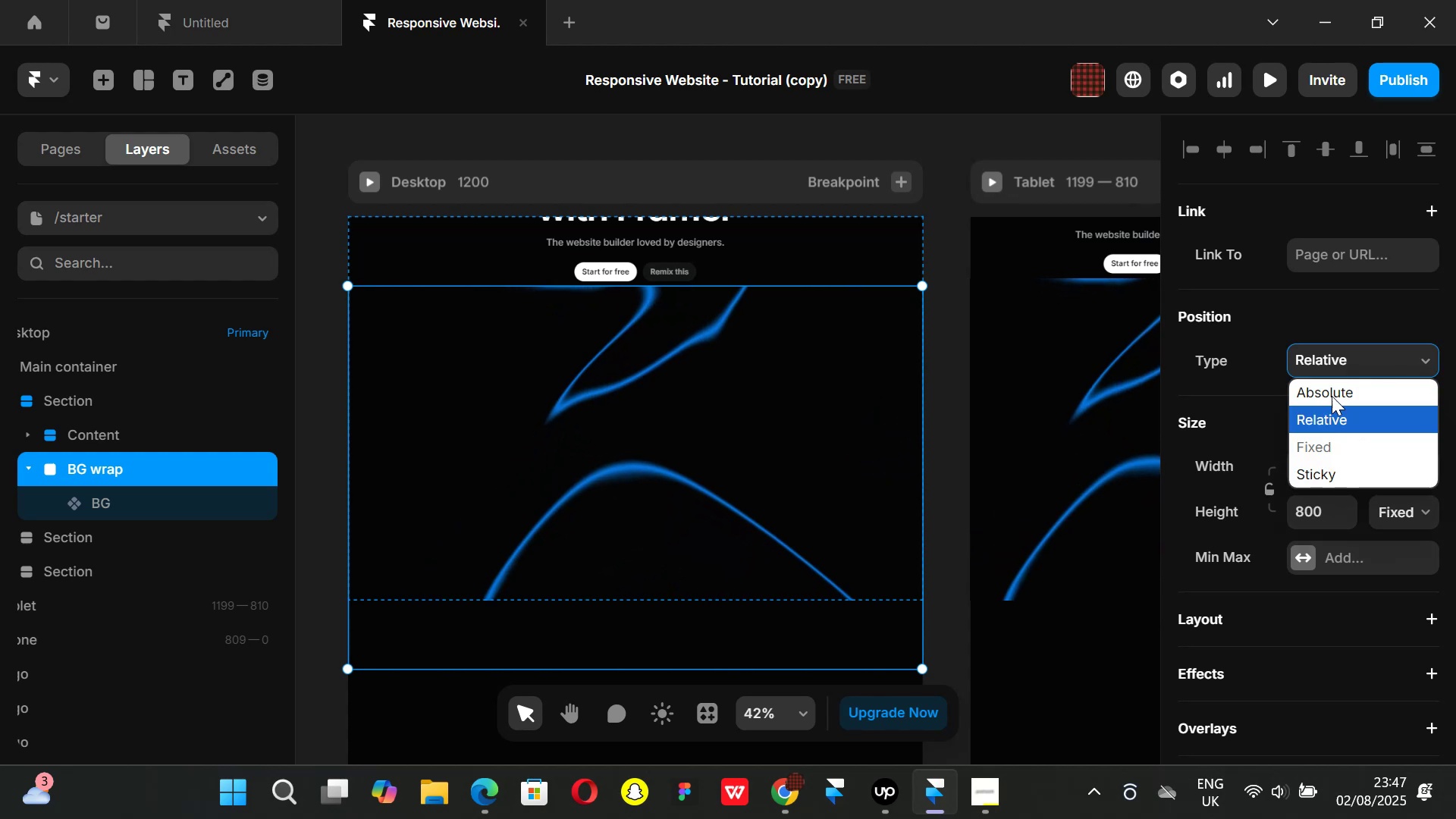 
left_click([1332, 396])
 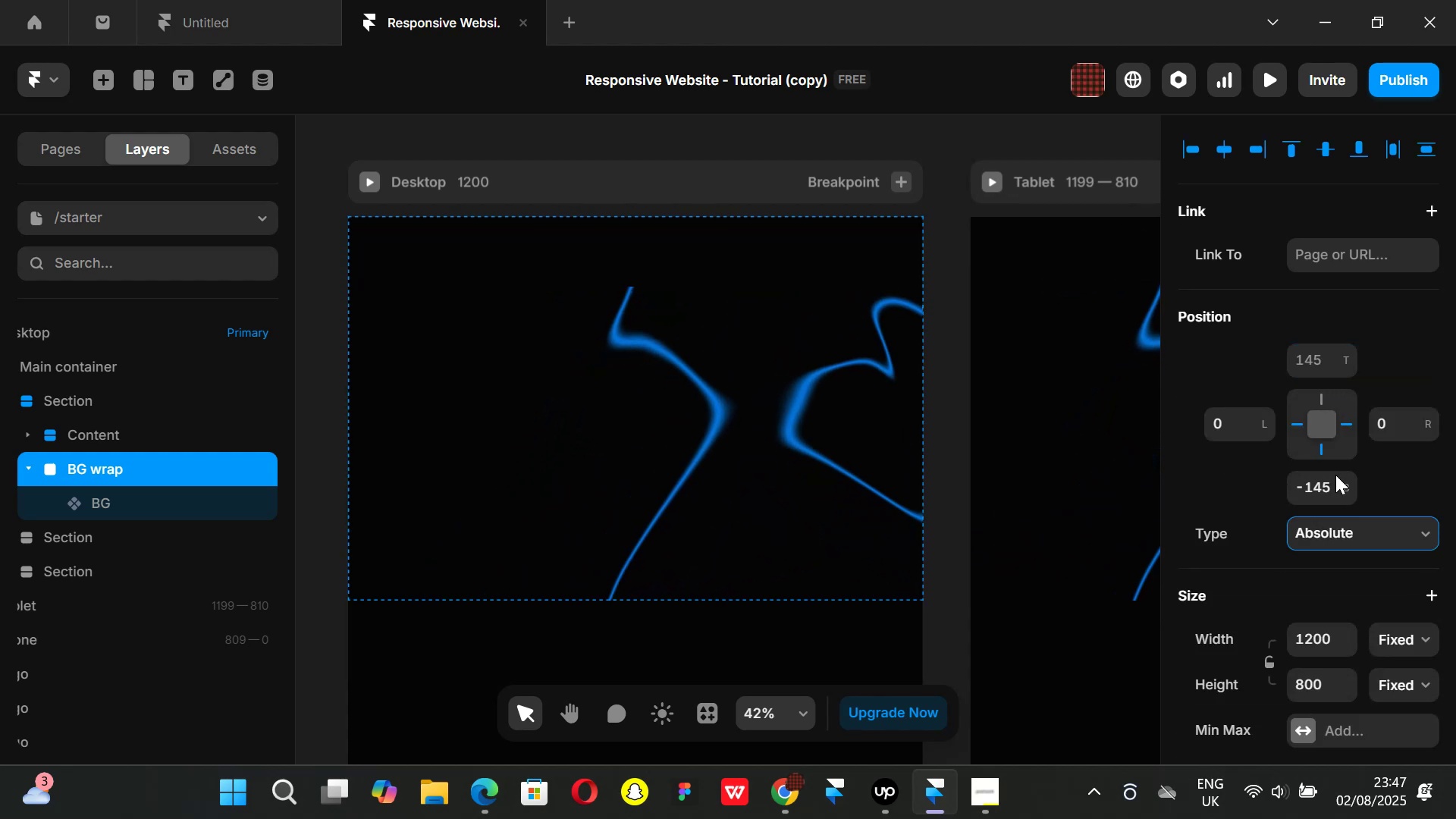 
left_click([1323, 491])
 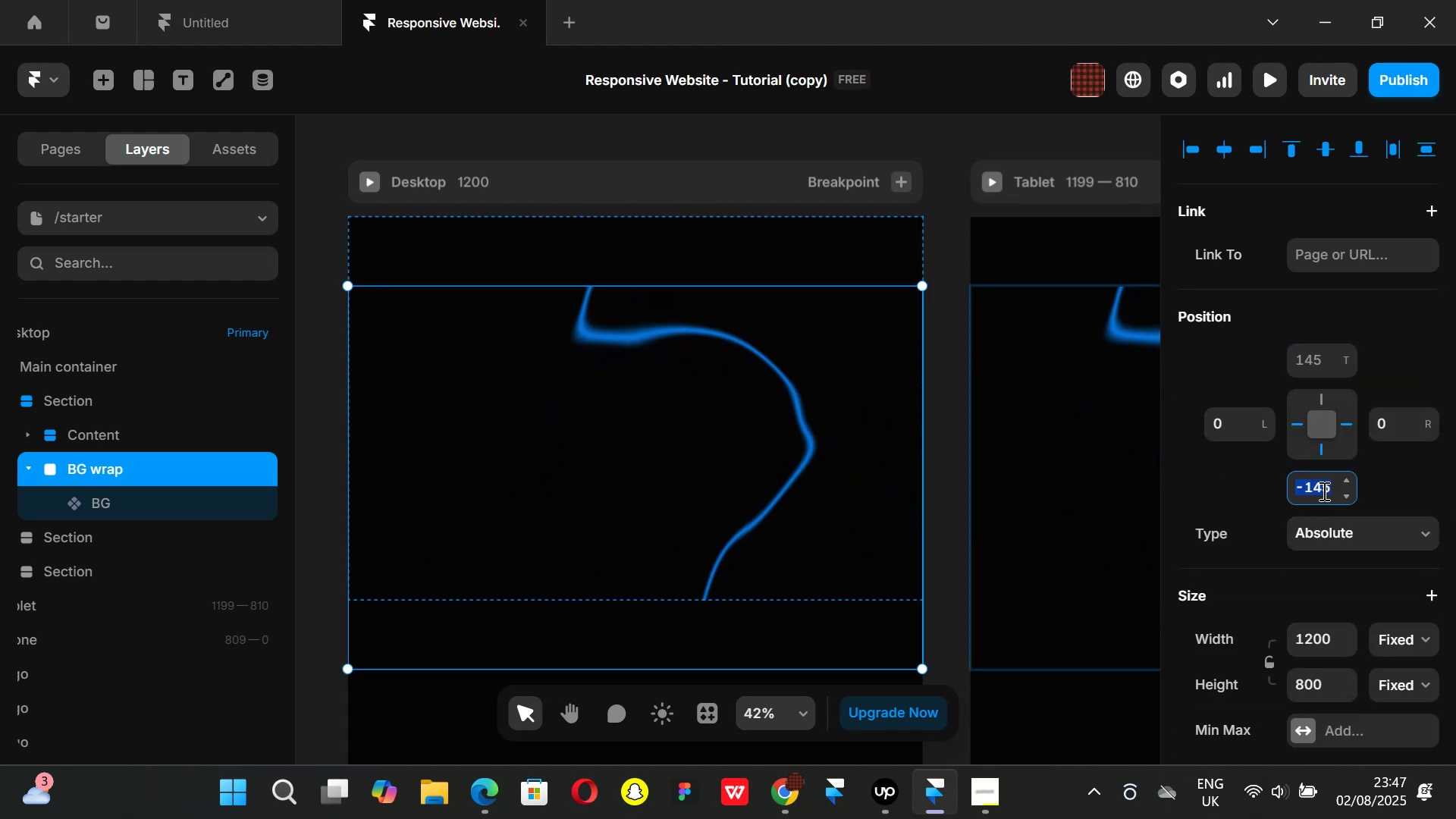 
key(0)
 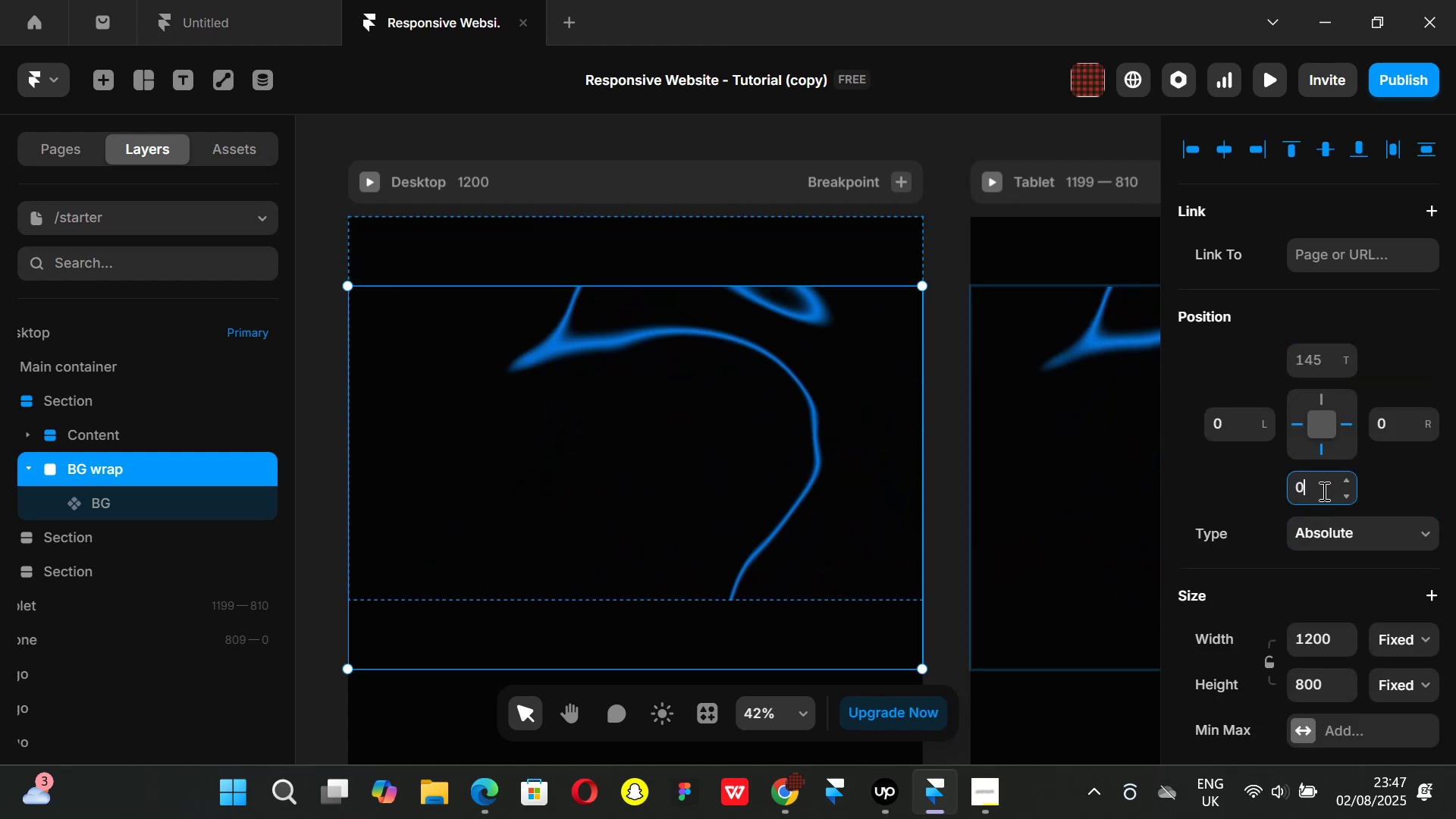 
key(Enter)
 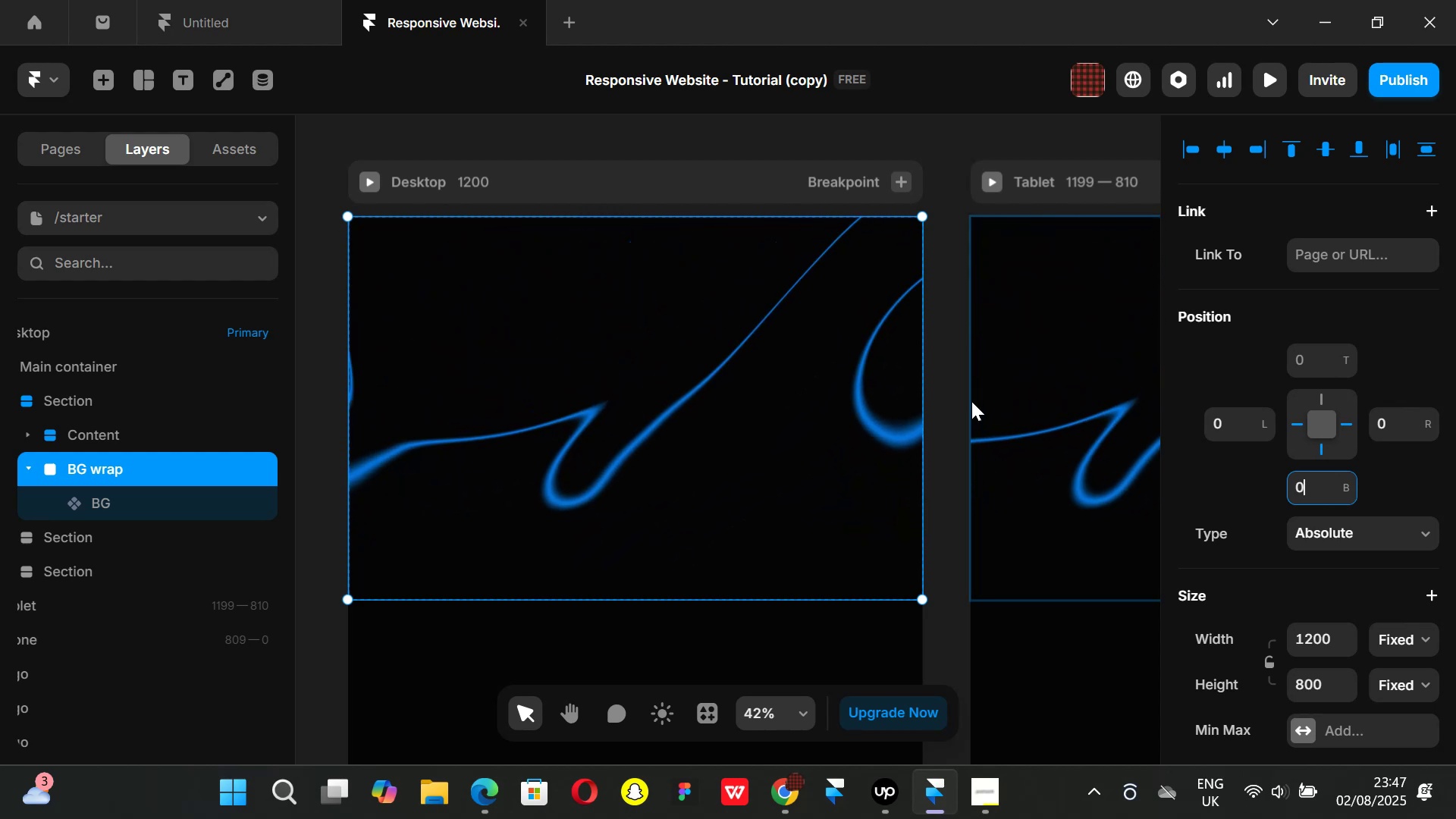 
wait(14.78)
 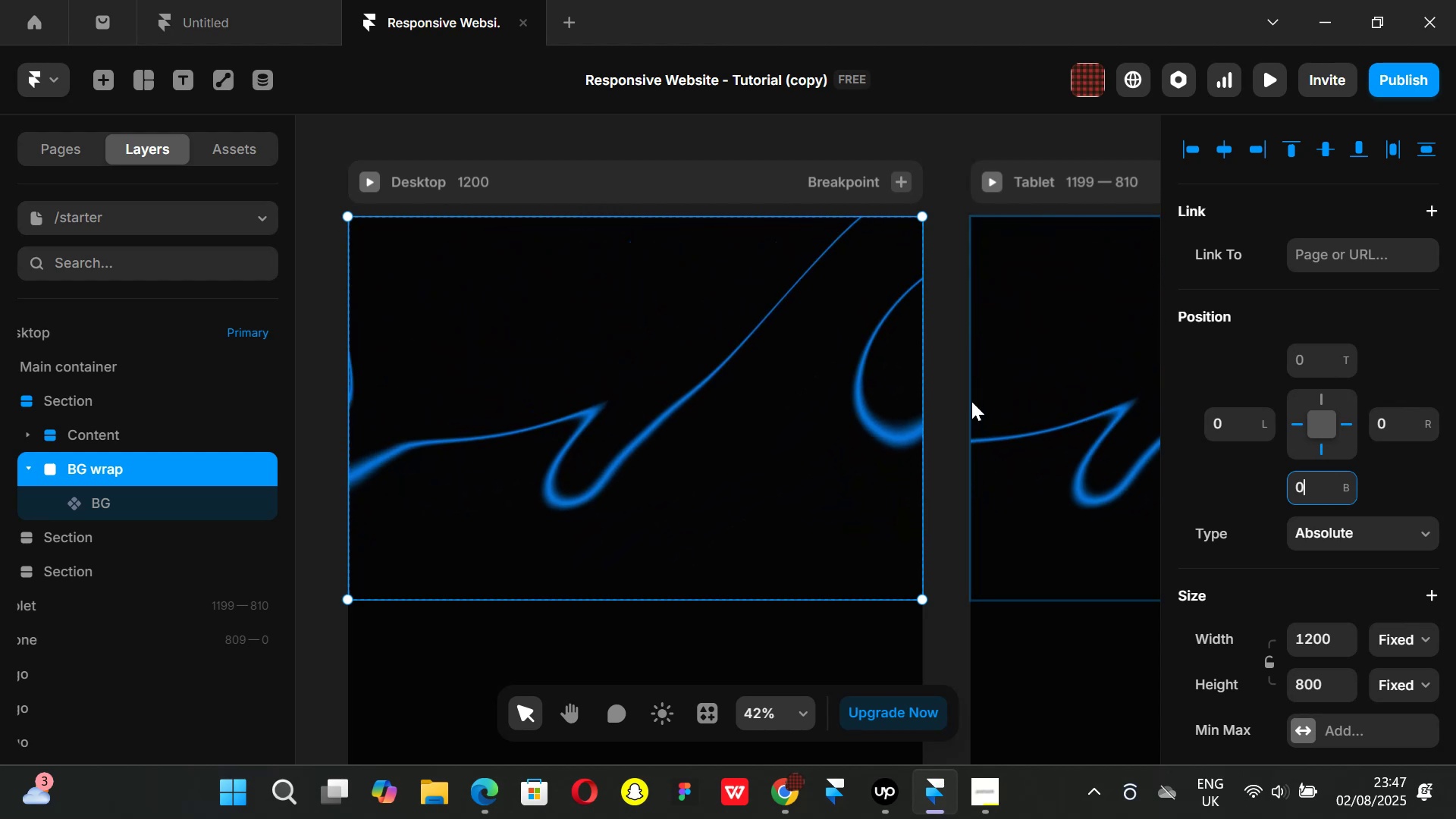 
left_click([27, 464])
 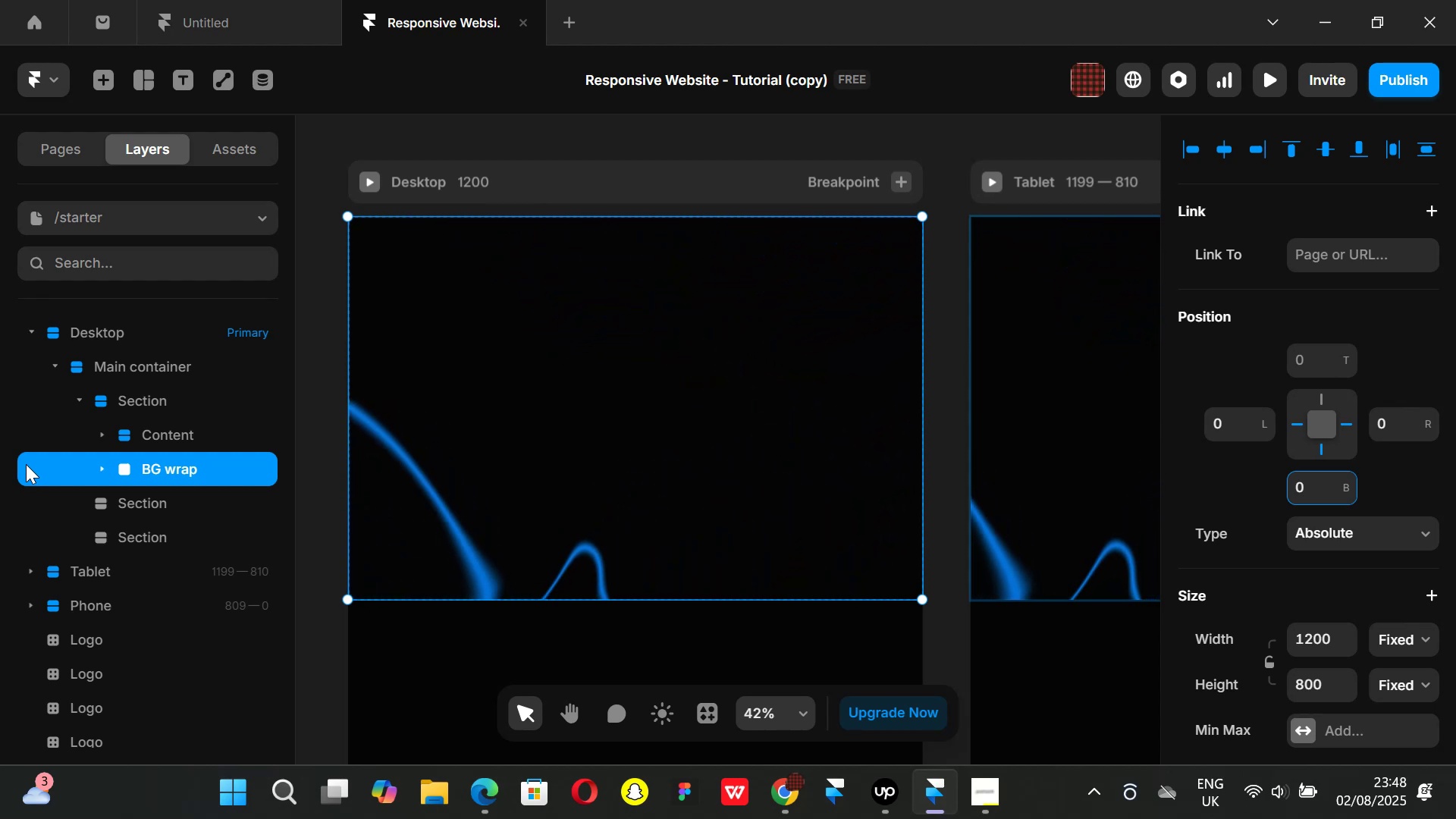 
wait(12.24)
 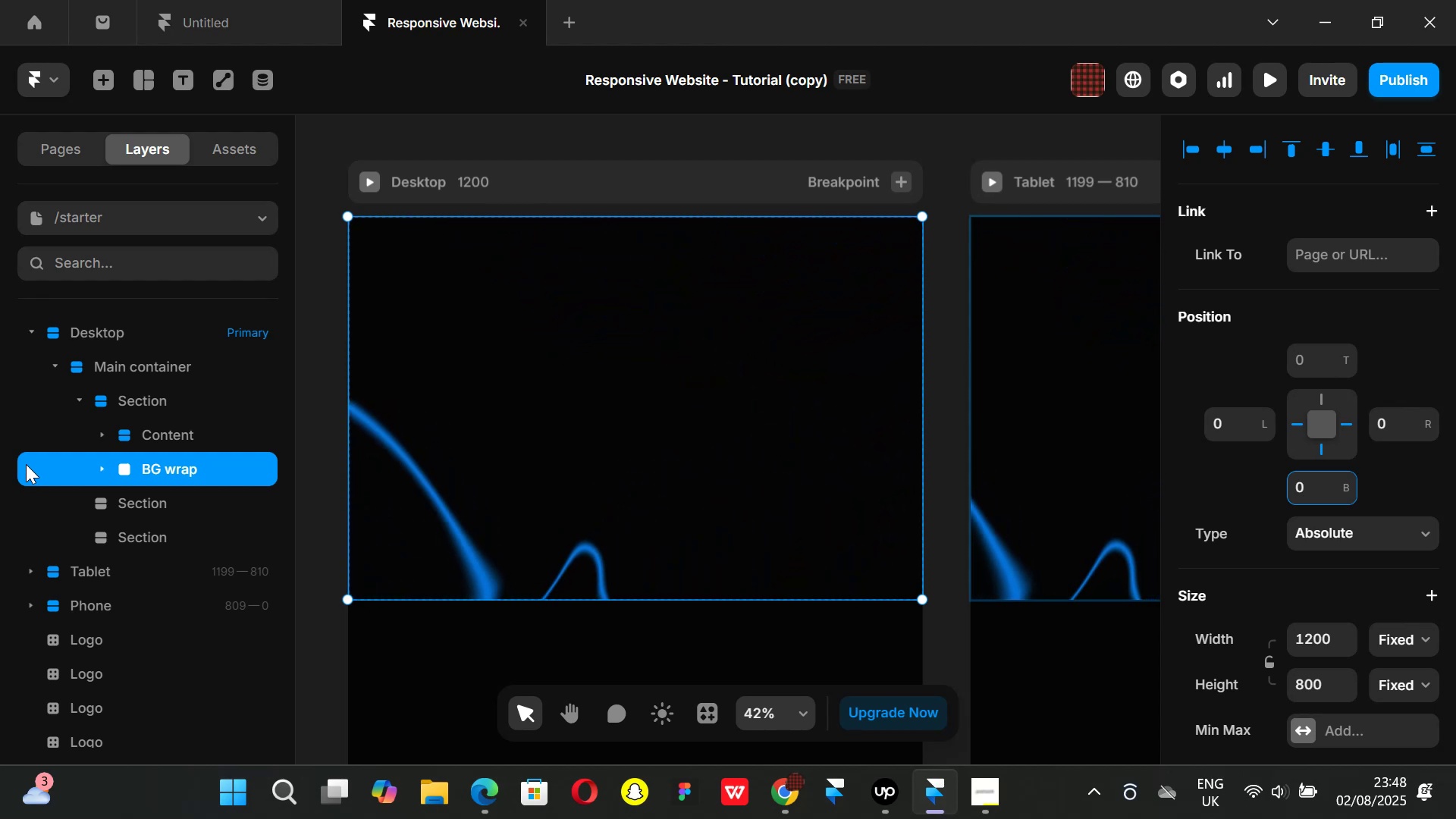 
left_click([174, 433])
 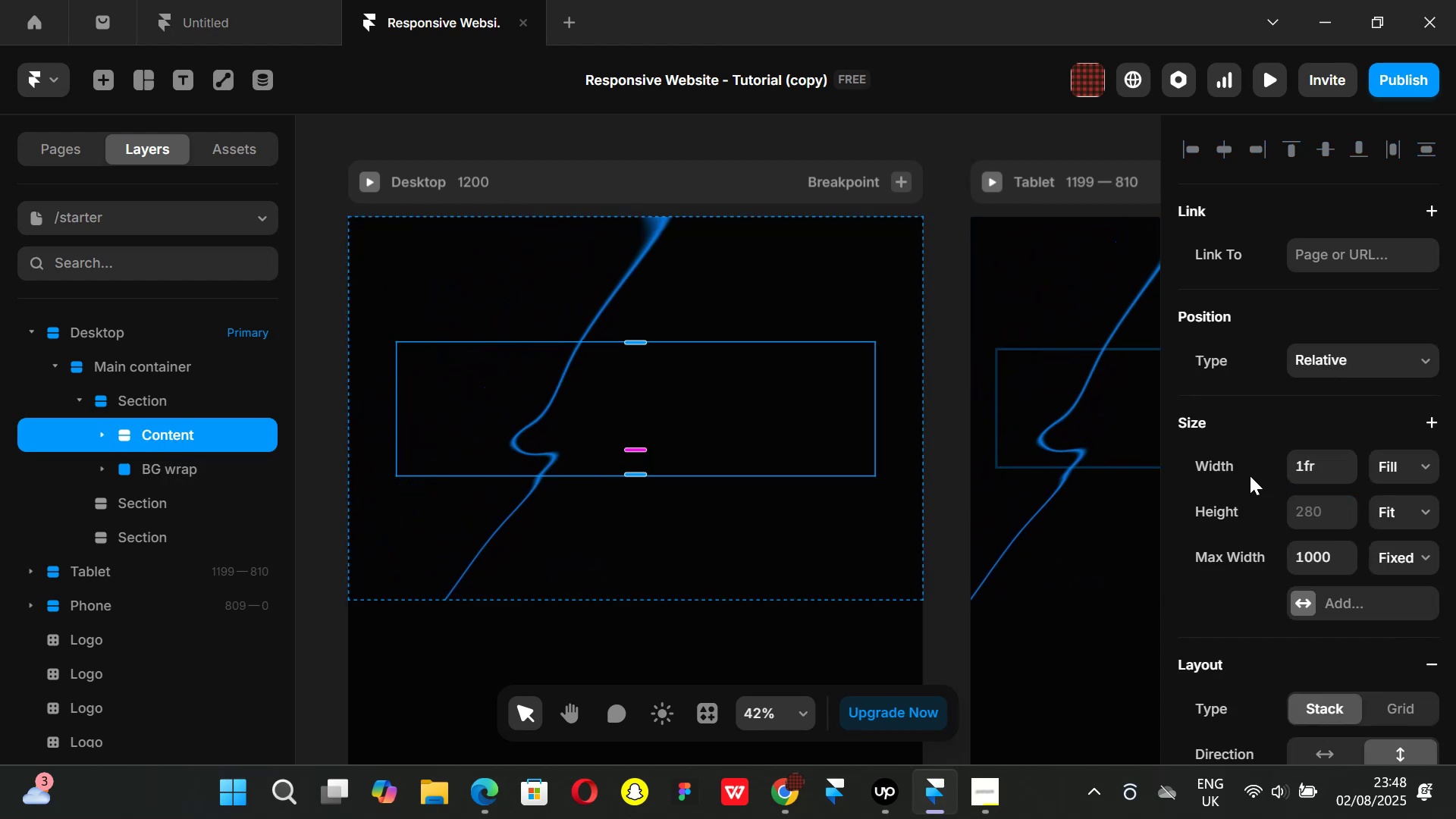 
scroll: coordinate [1298, 561], scroll_direction: down, amount: 6.0
 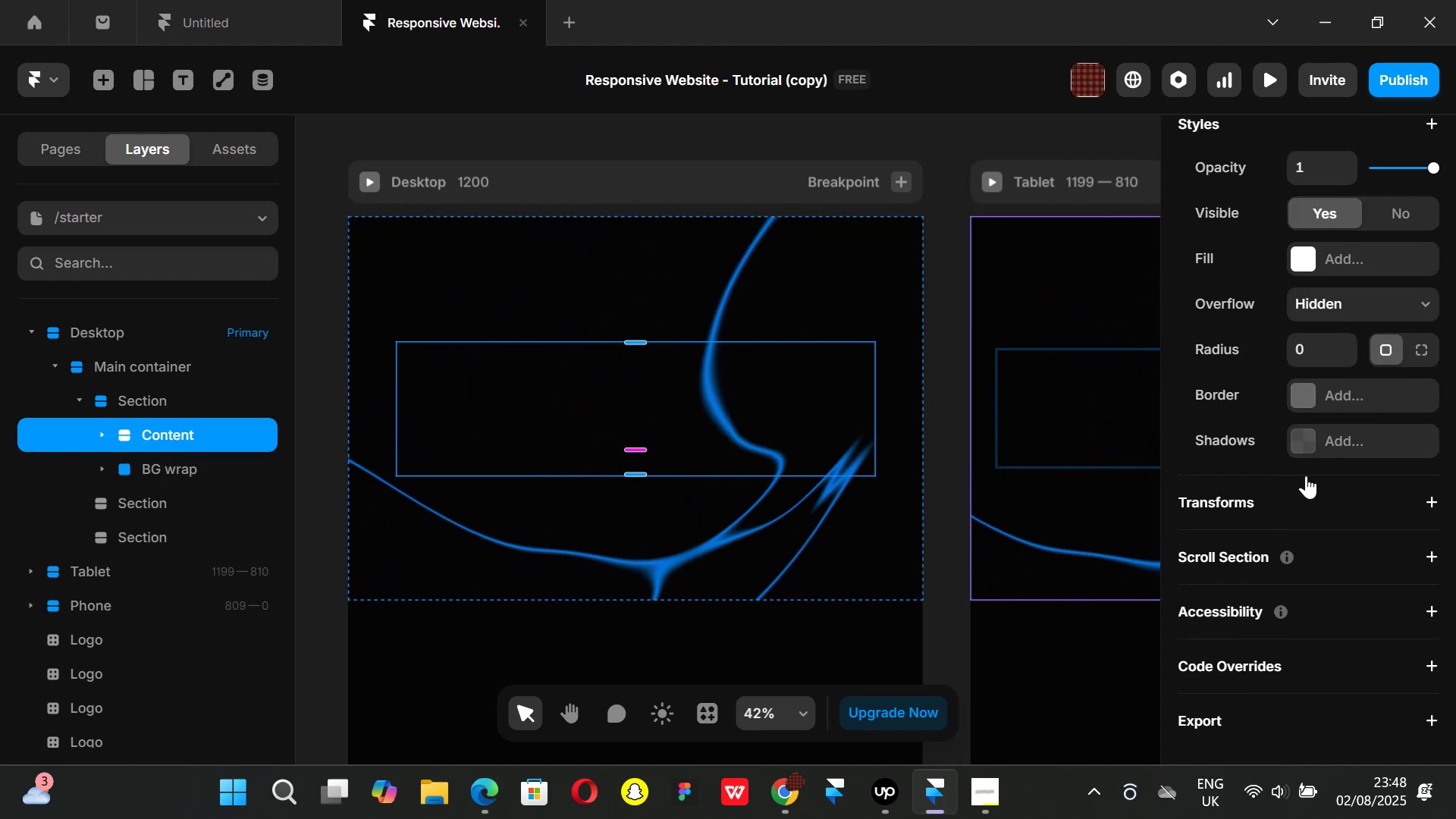 
scroll: coordinate [1306, 474], scroll_direction: up, amount: 1.0
 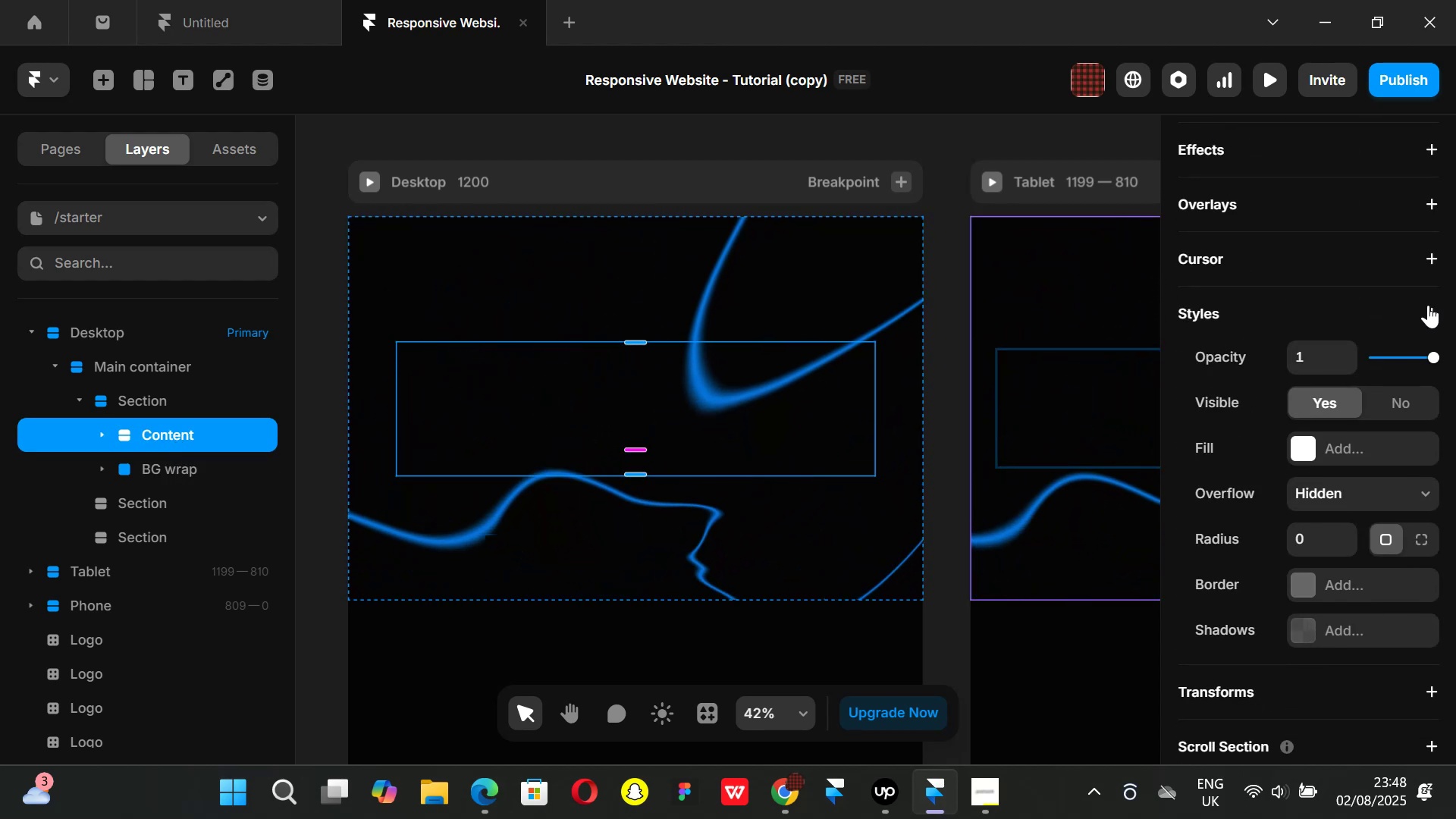 
left_click([1428, 311])
 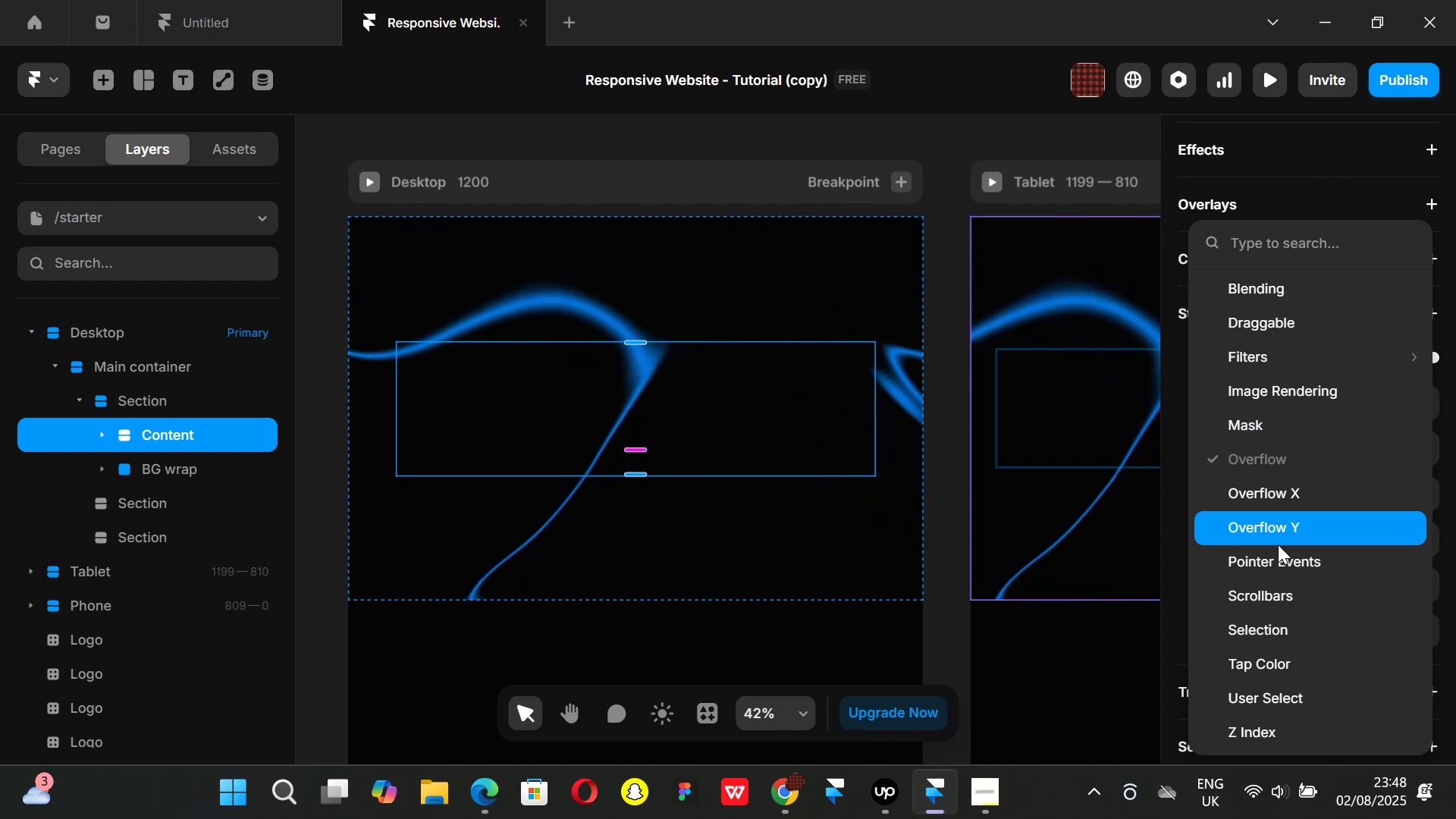 
left_click([1267, 727])
 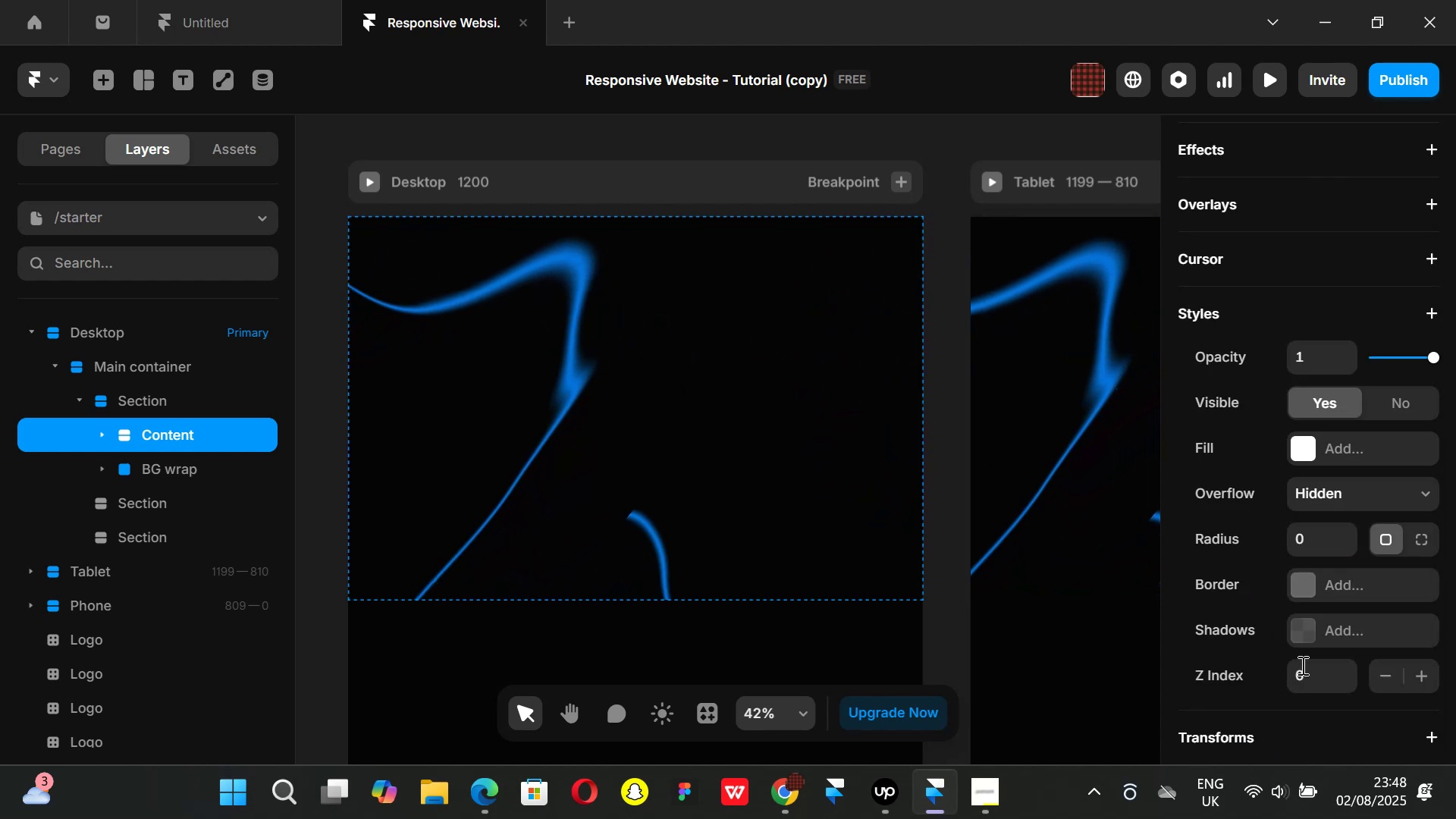 
left_click([1310, 670])
 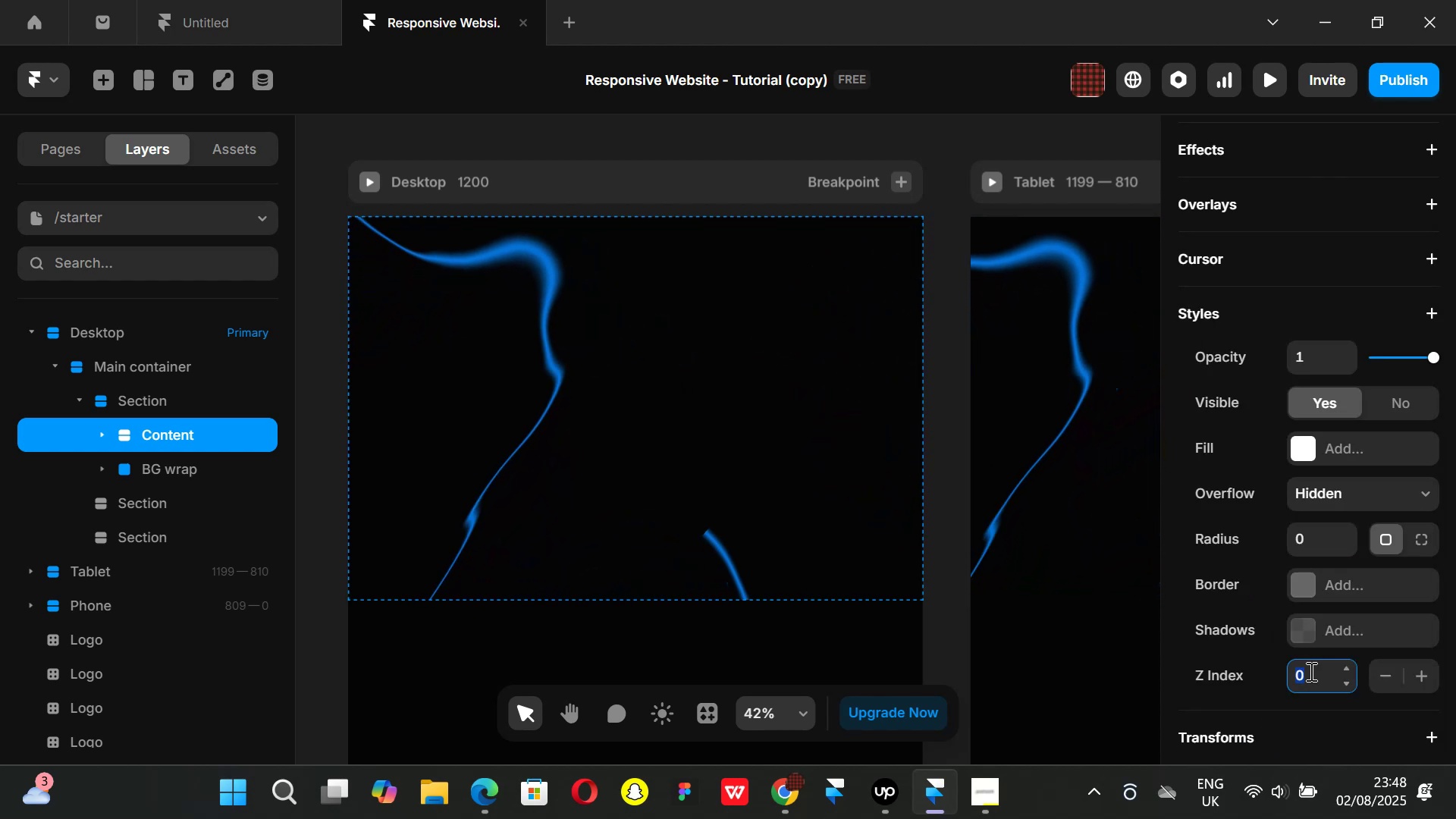 
key(3)
 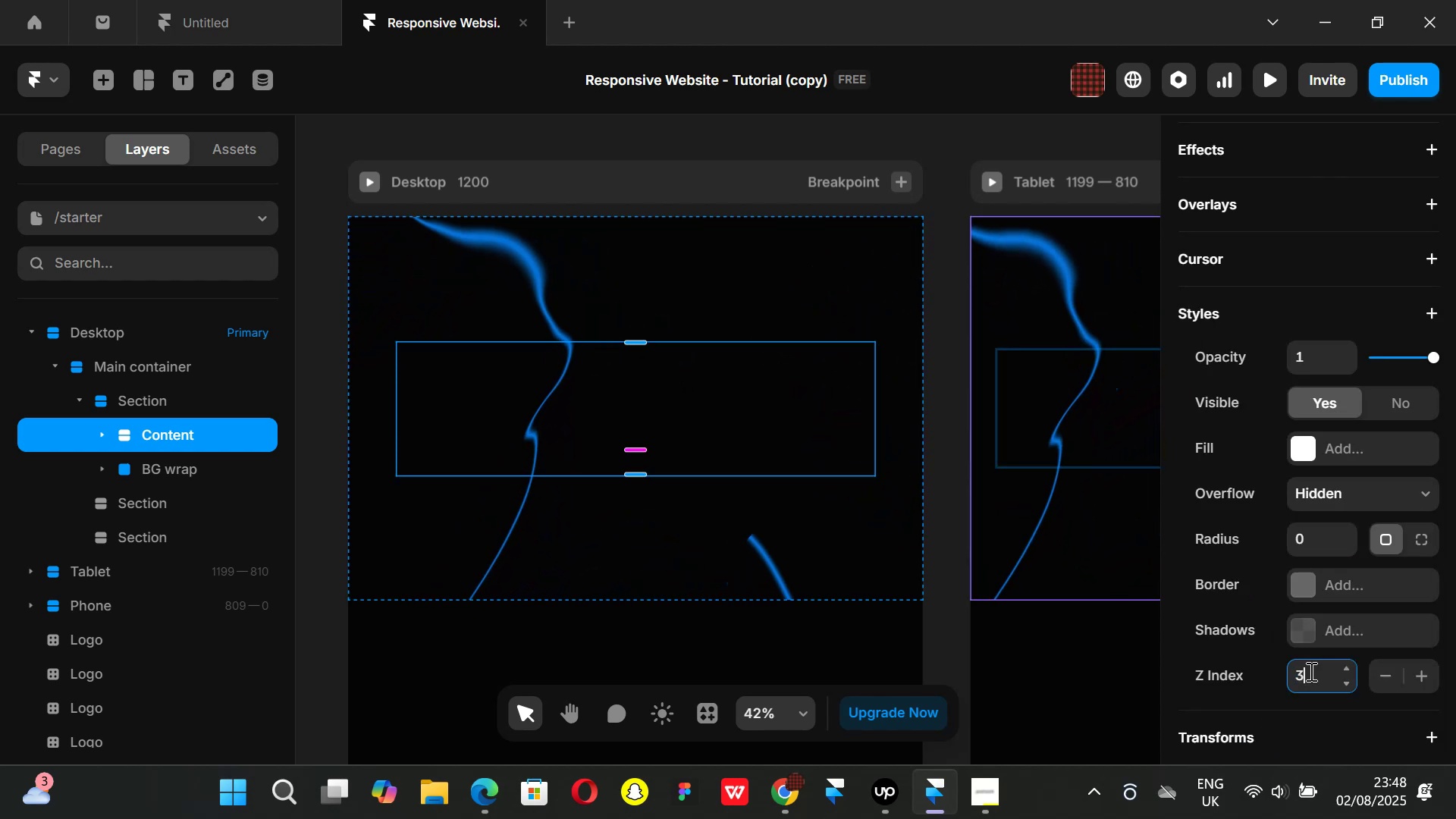 
key(Enter)
 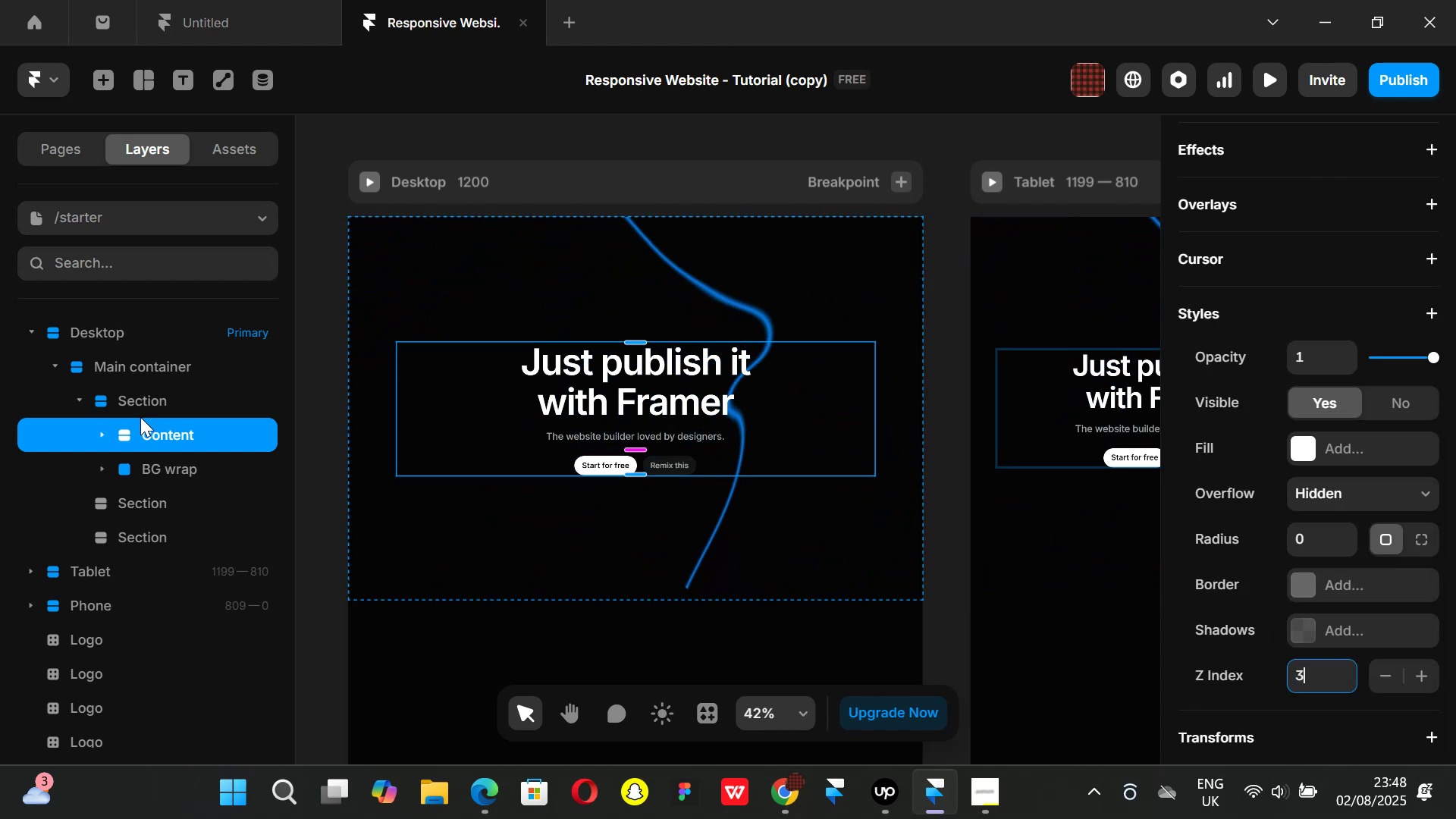 
left_click([150, 464])
 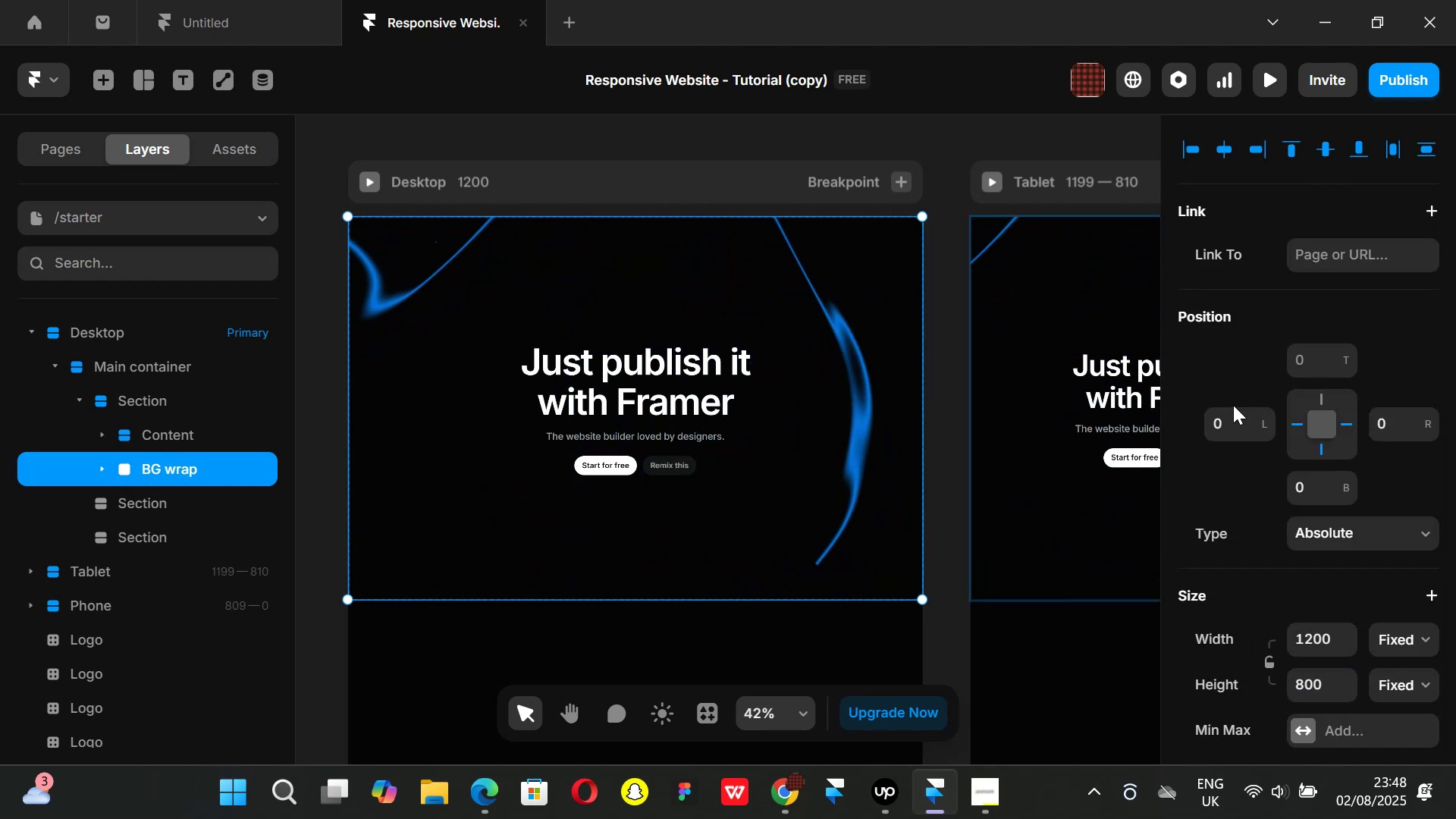 
scroll: coordinate [1321, 481], scroll_direction: down, amount: 4.0
 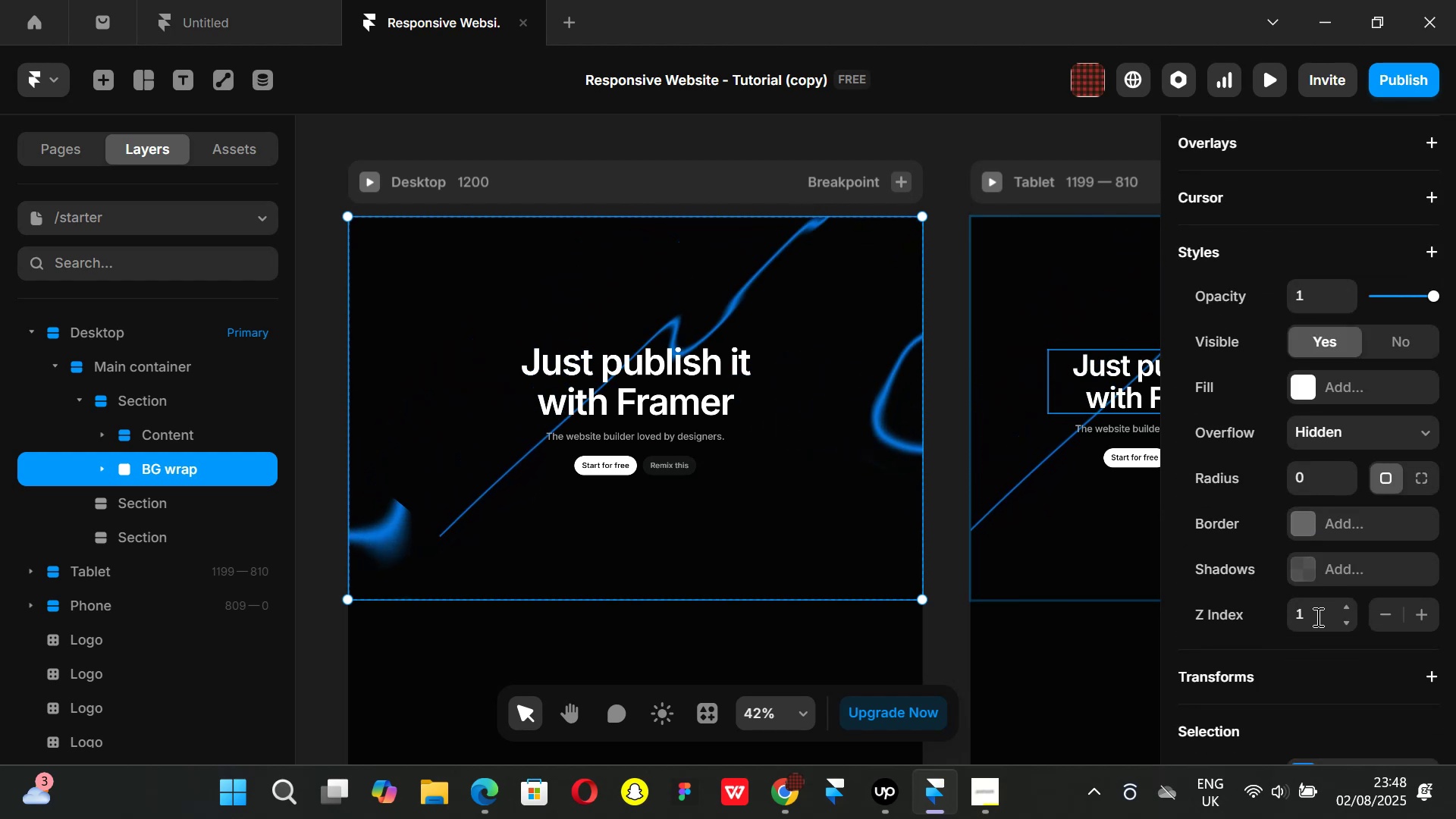 
left_click([1316, 617])
 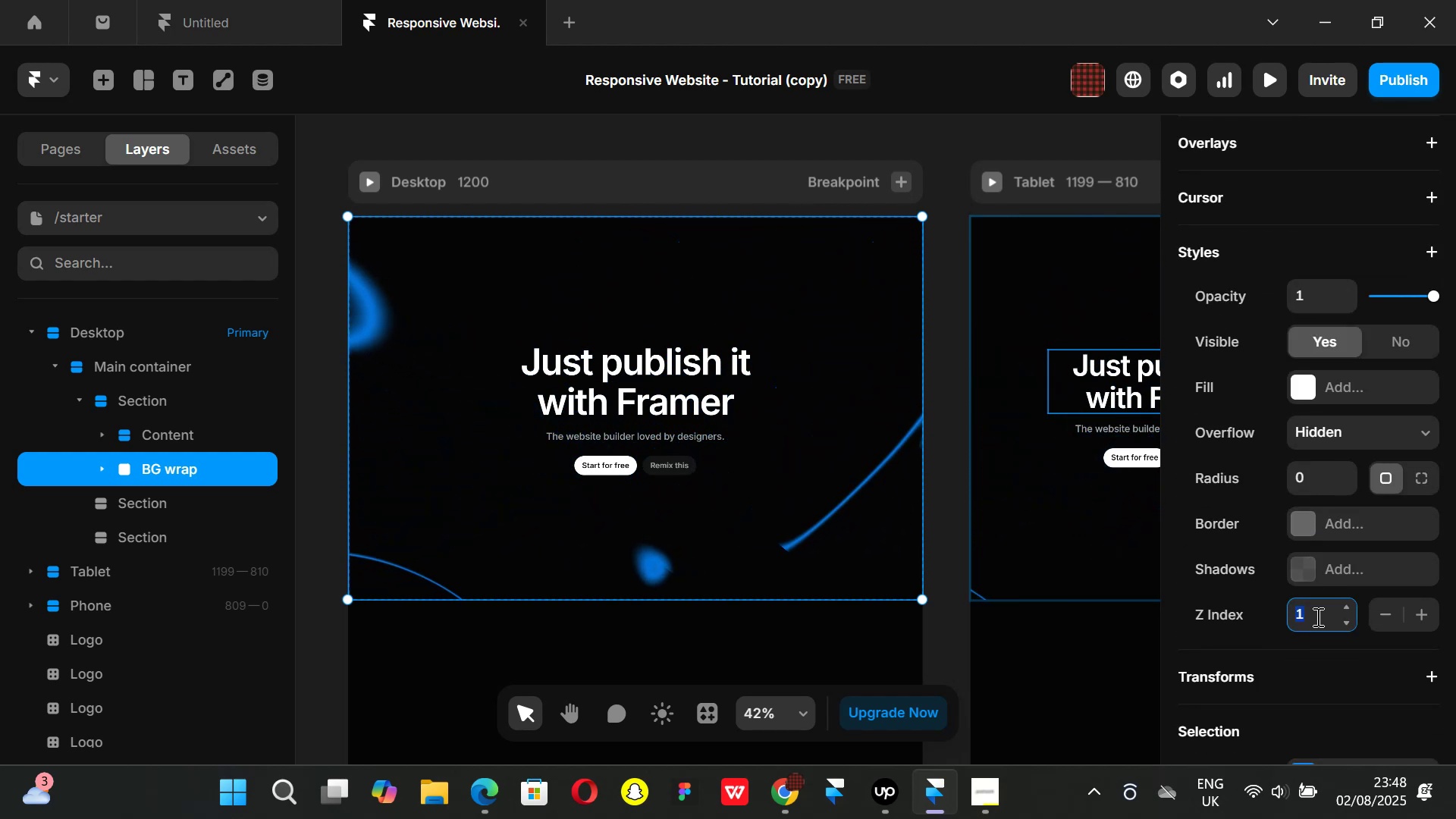 
key(0)
 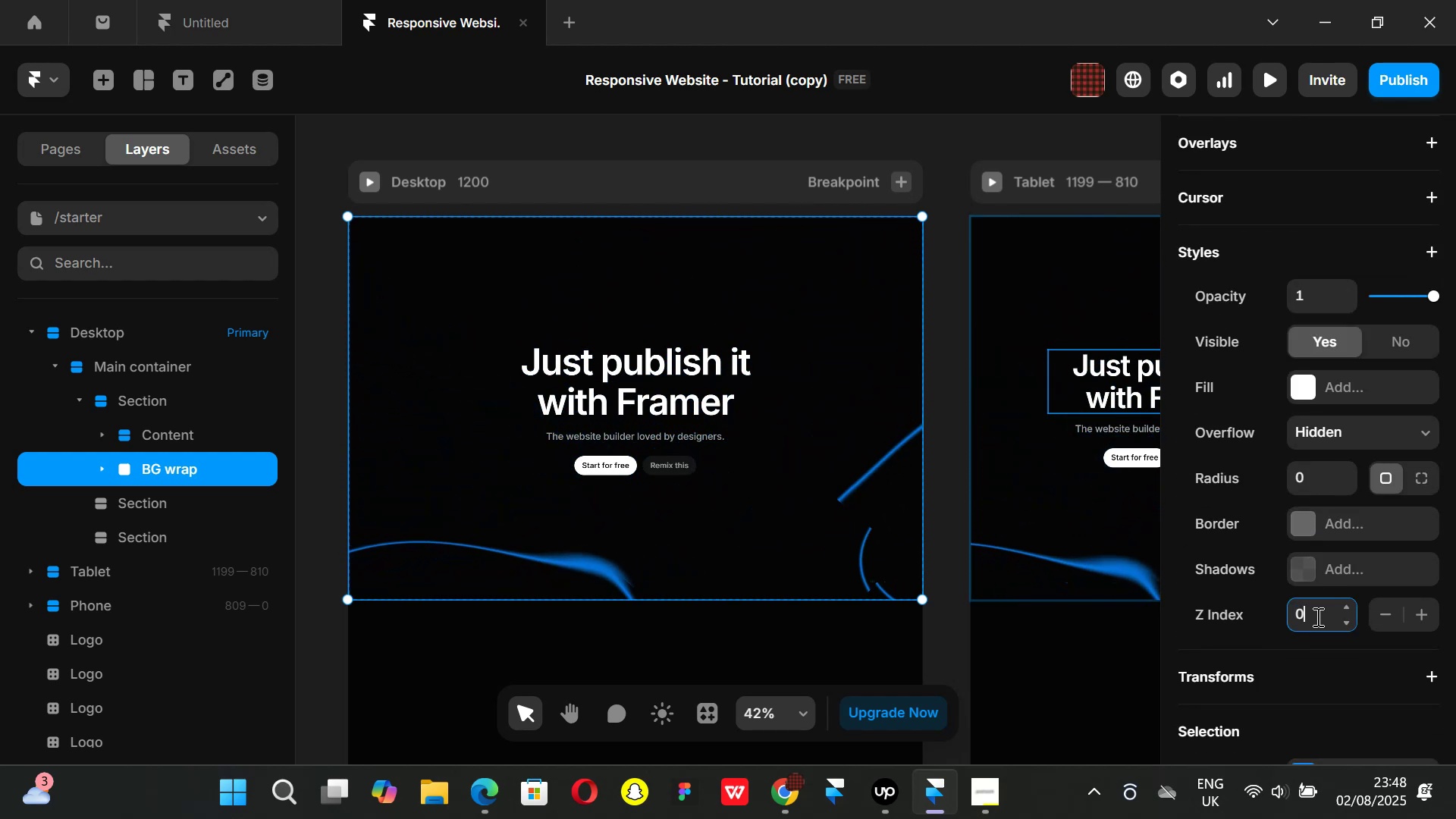 
key(Period)
 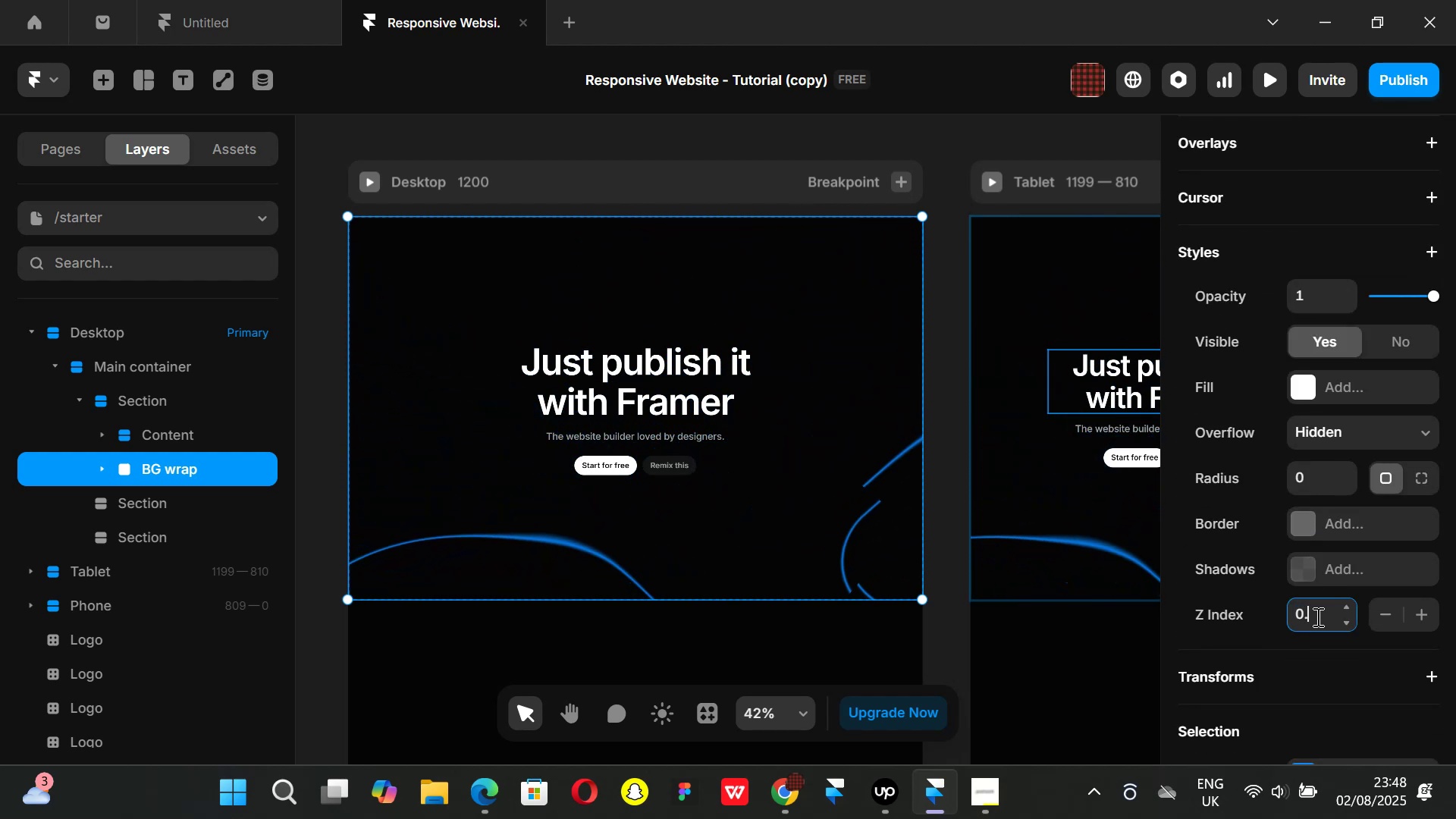 
key(5)
 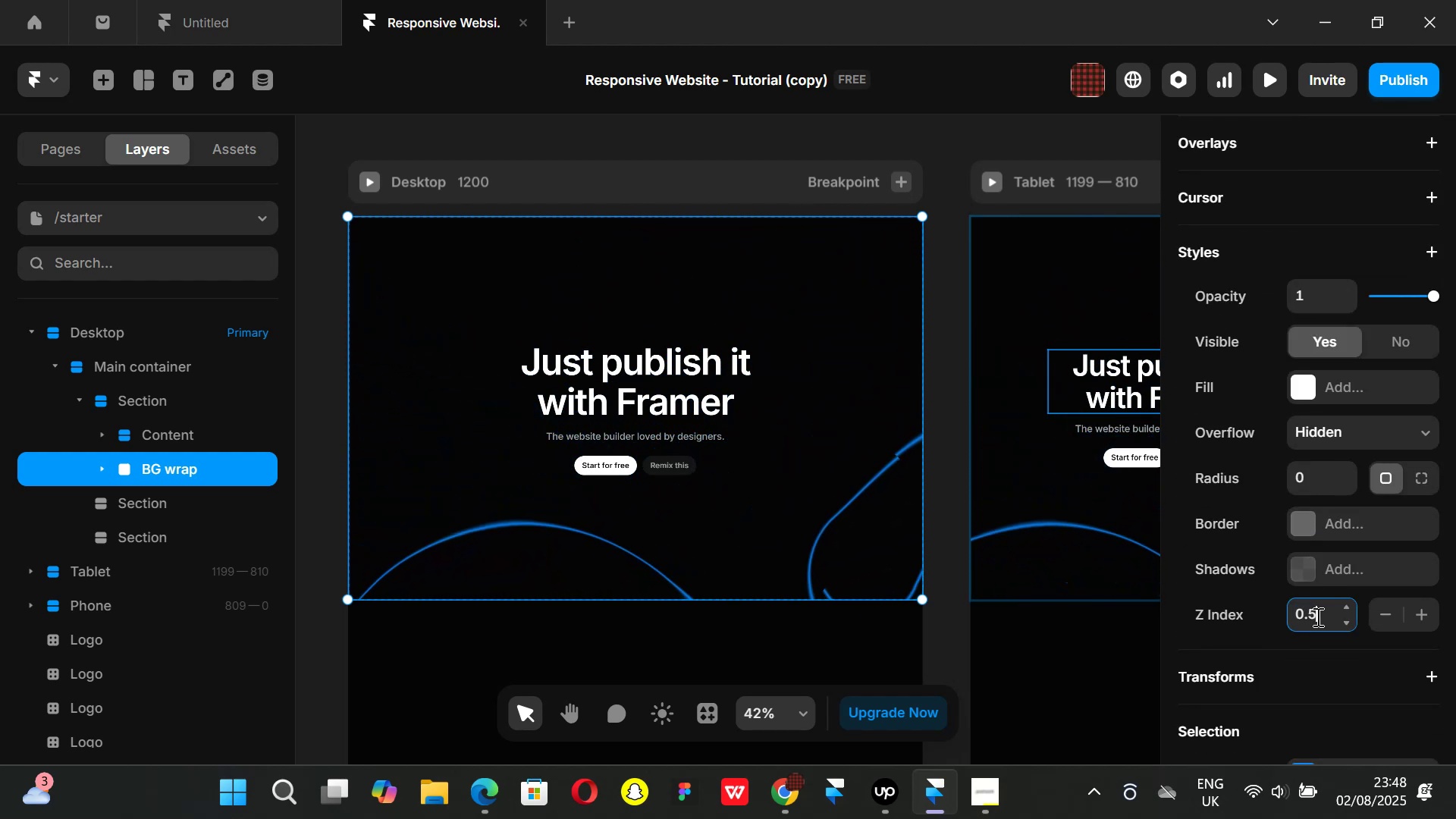 
key(Enter)
 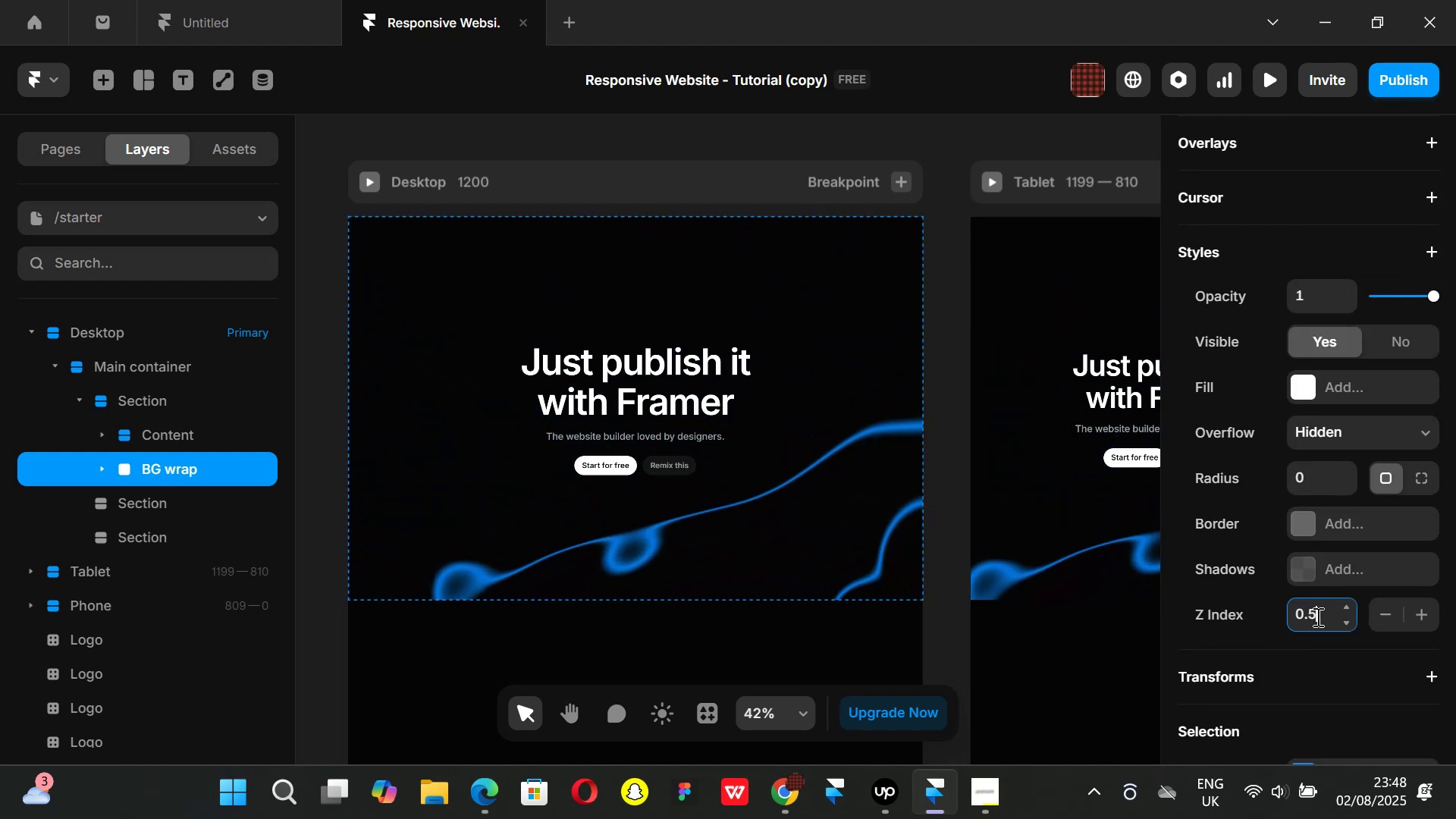 
key(Backspace)
 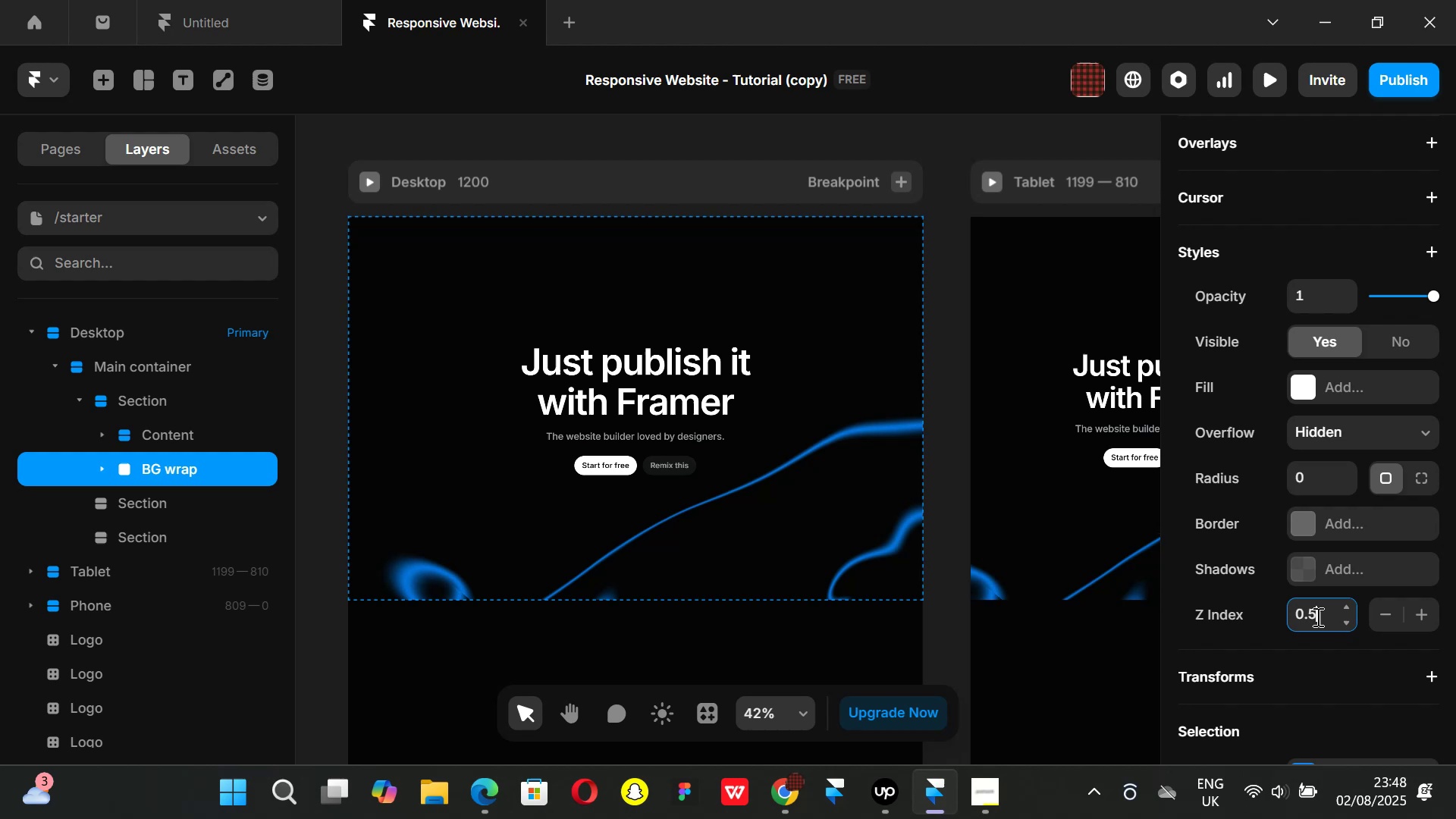 
key(Backspace)
 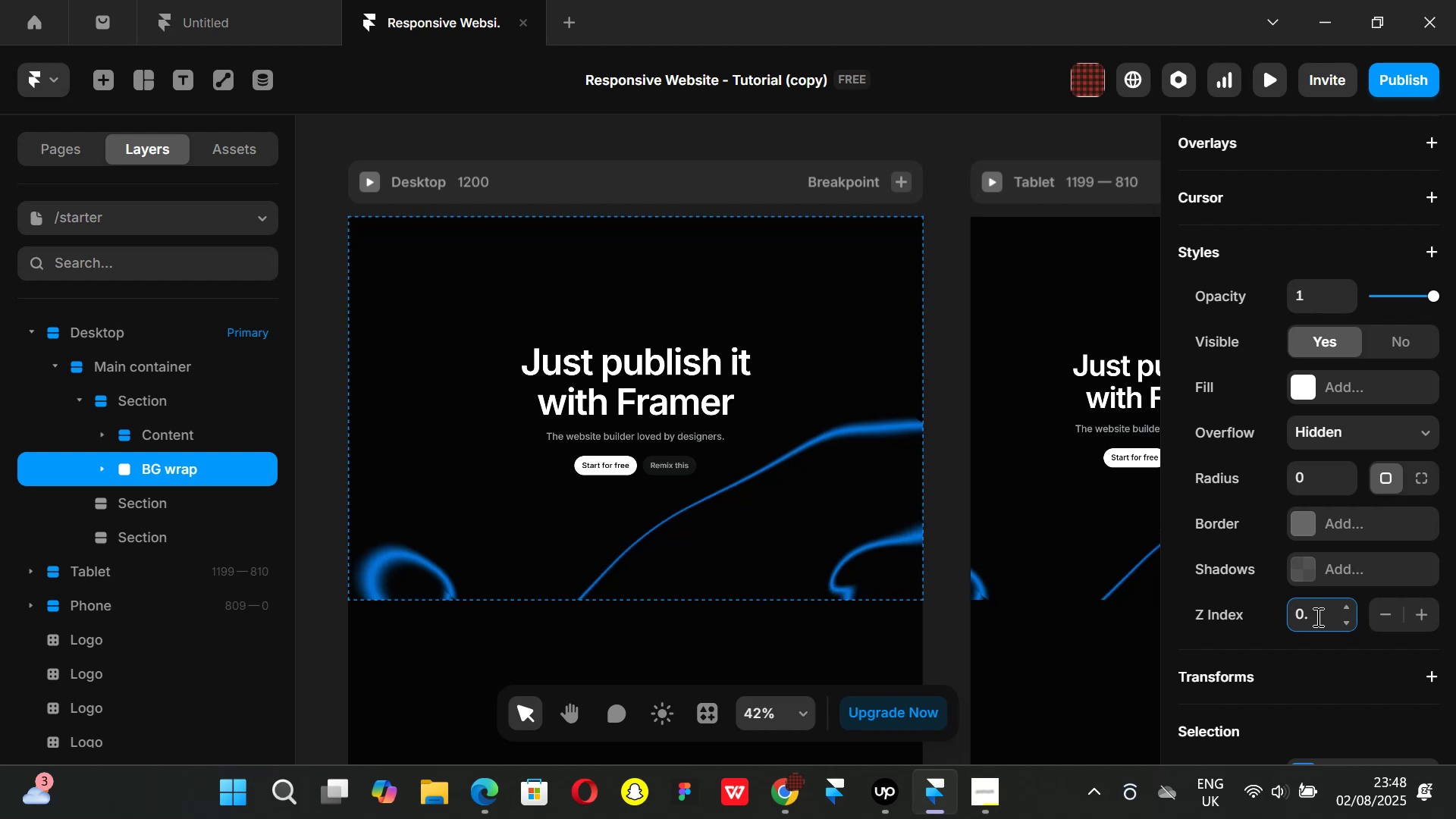 
key(Backspace)
 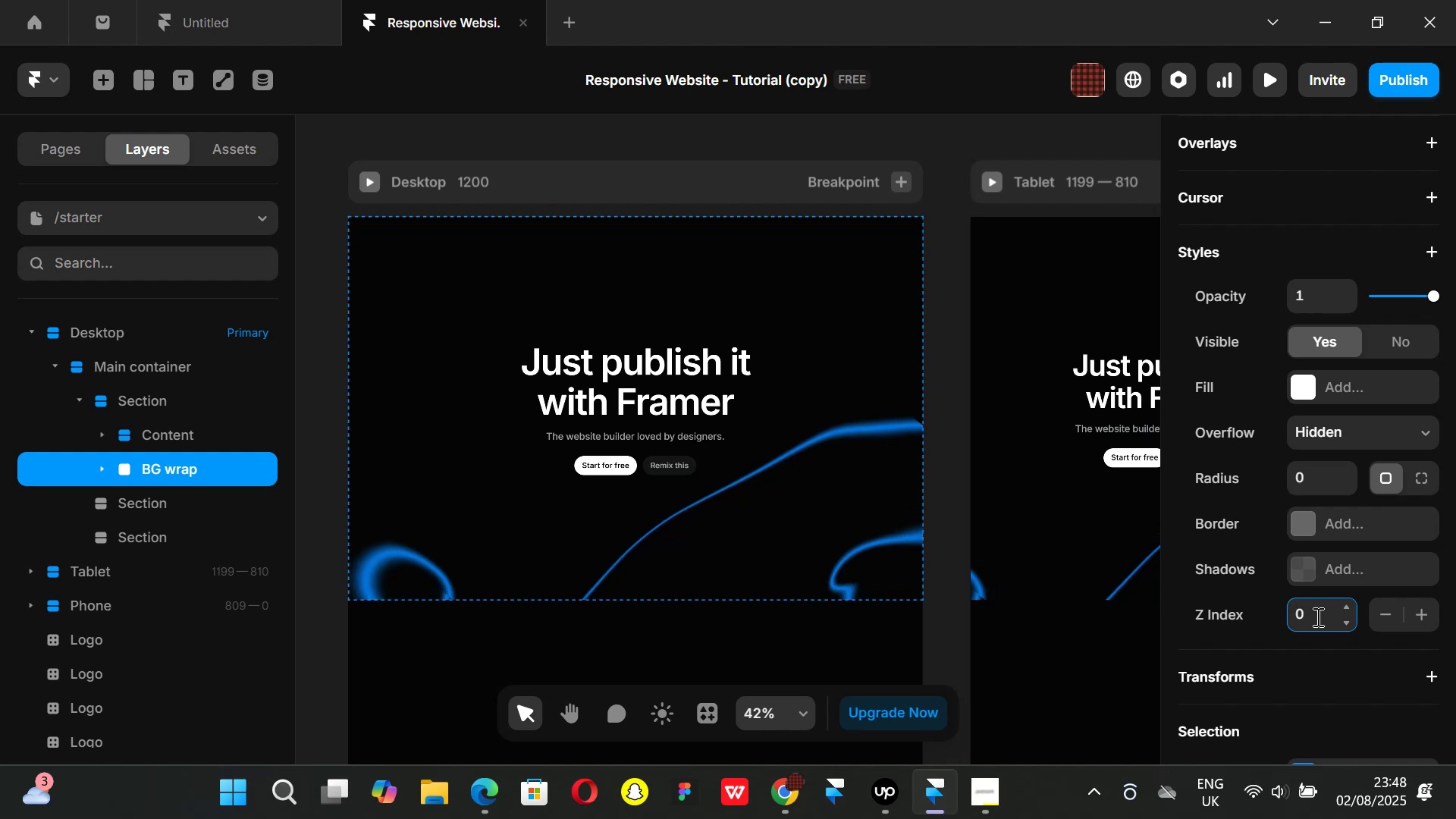 
key(Backspace)
 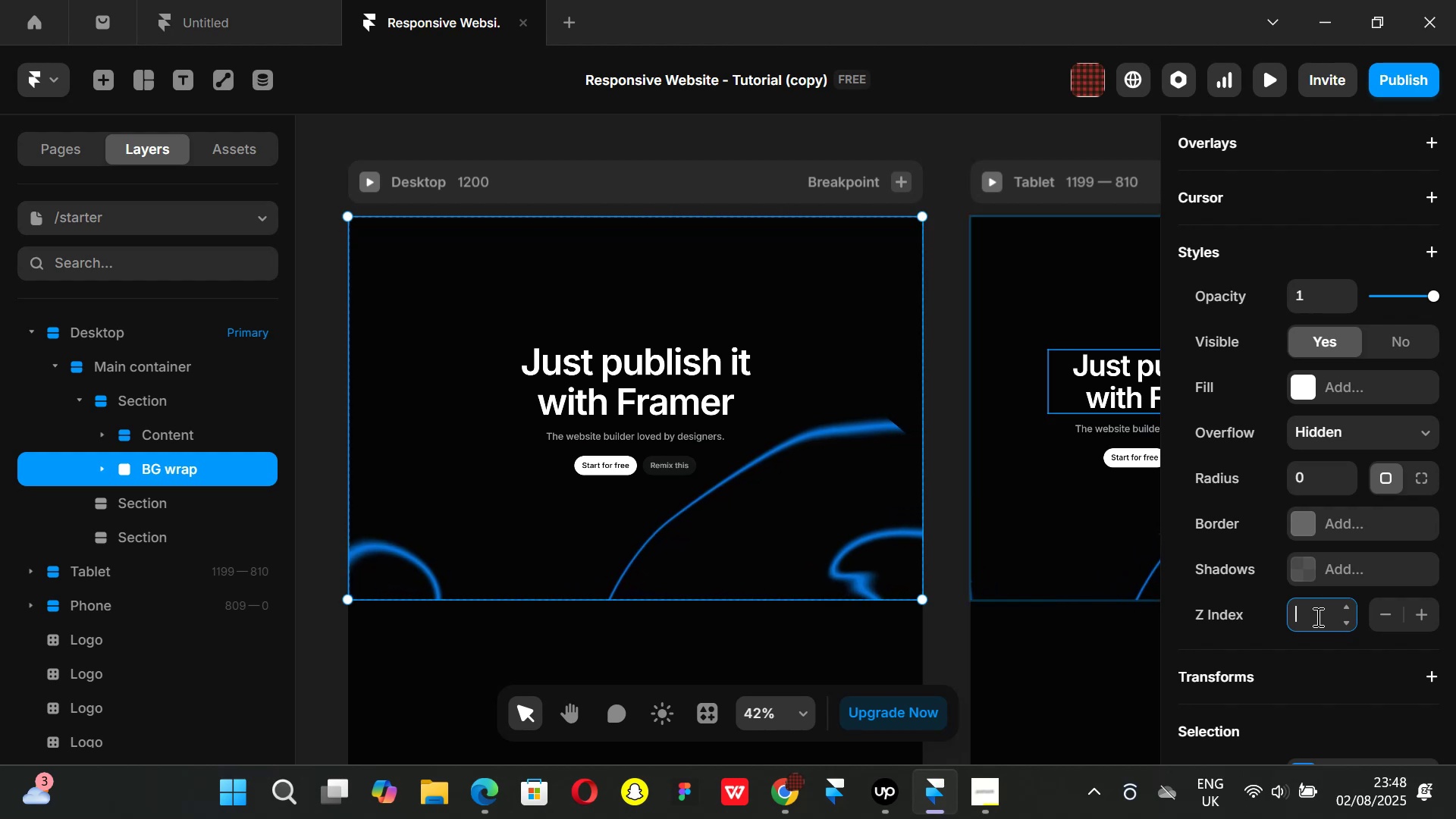 
key(1)
 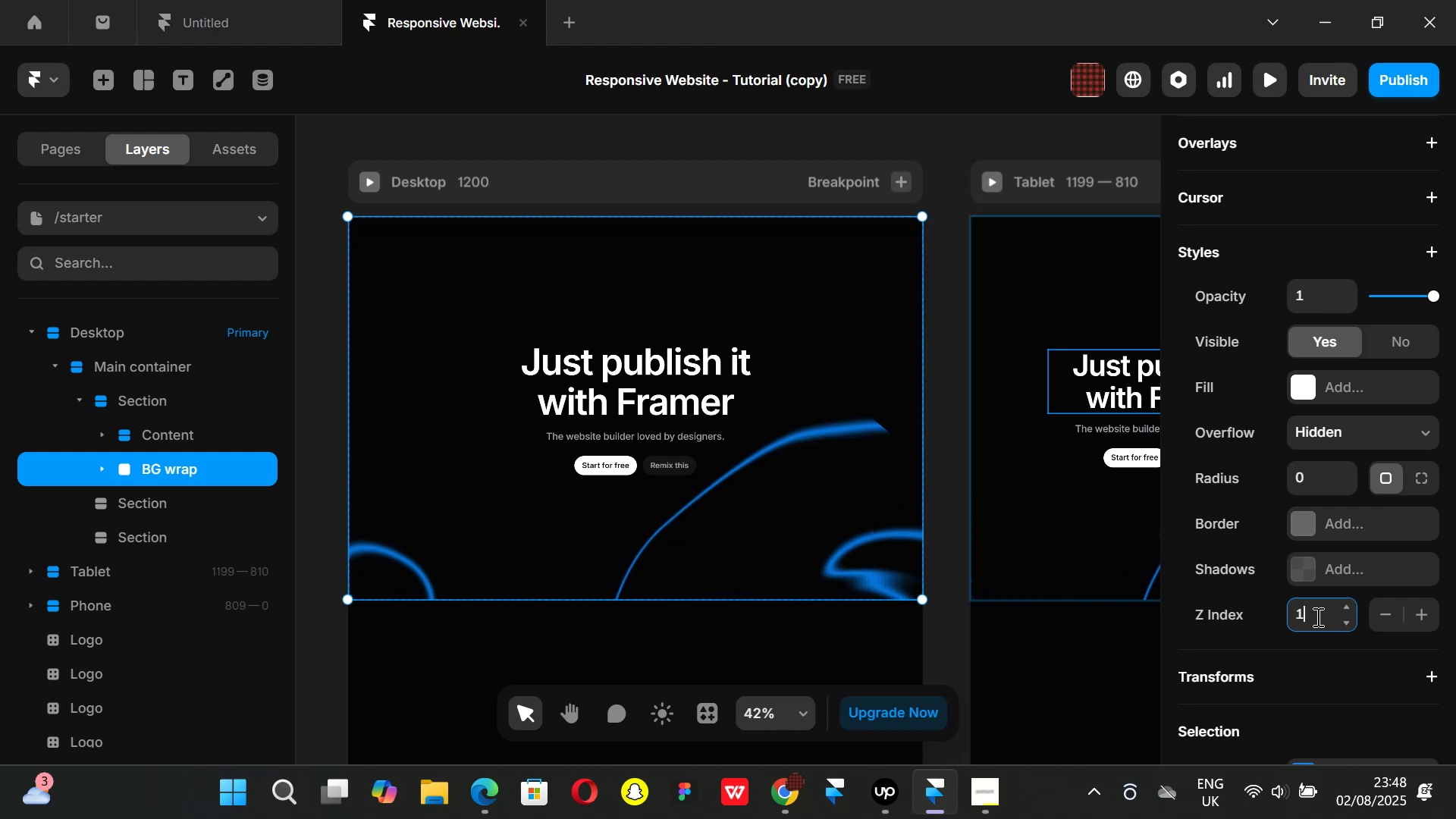 
key(Enter)
 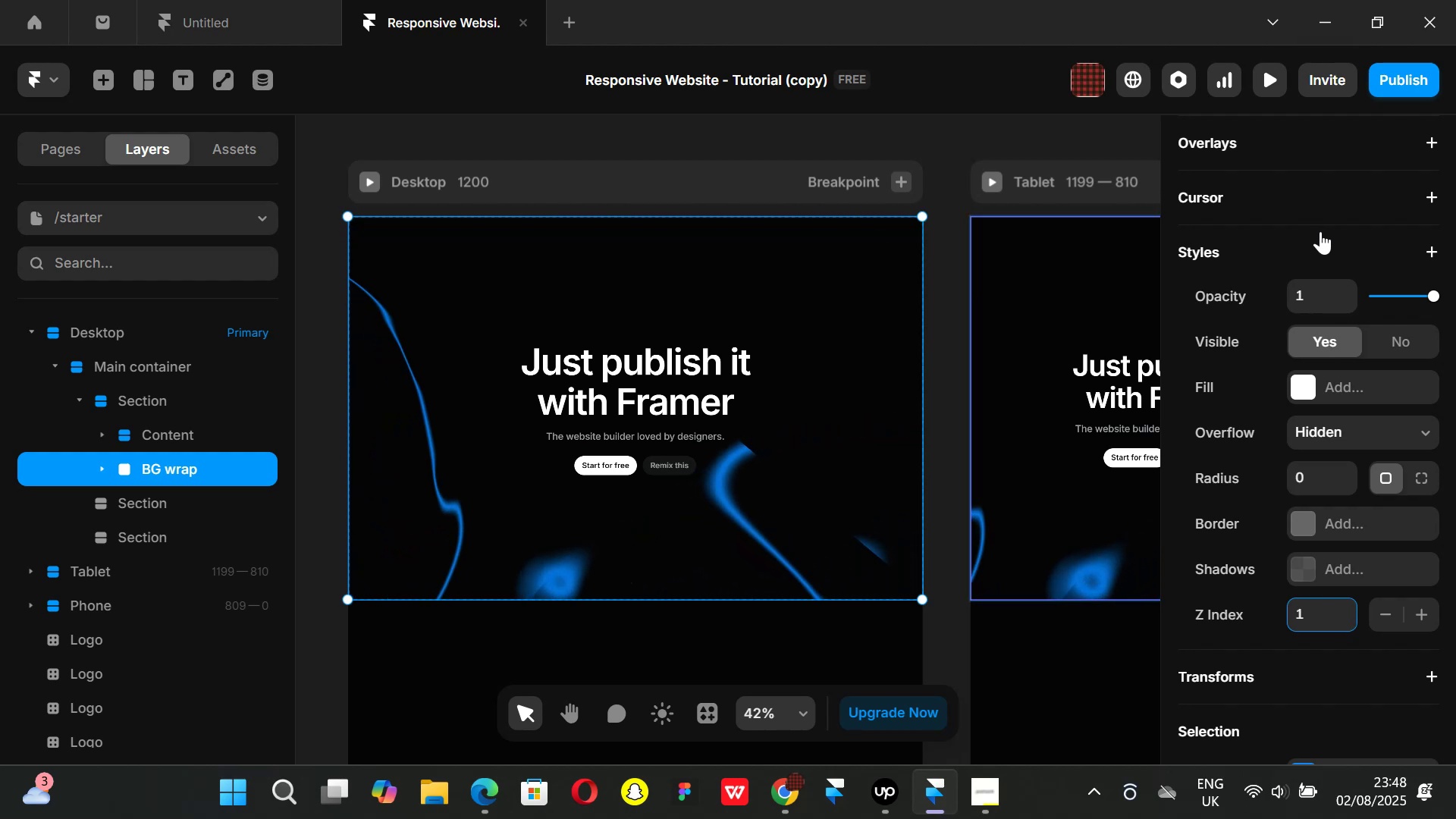 
left_click([1320, 231])
 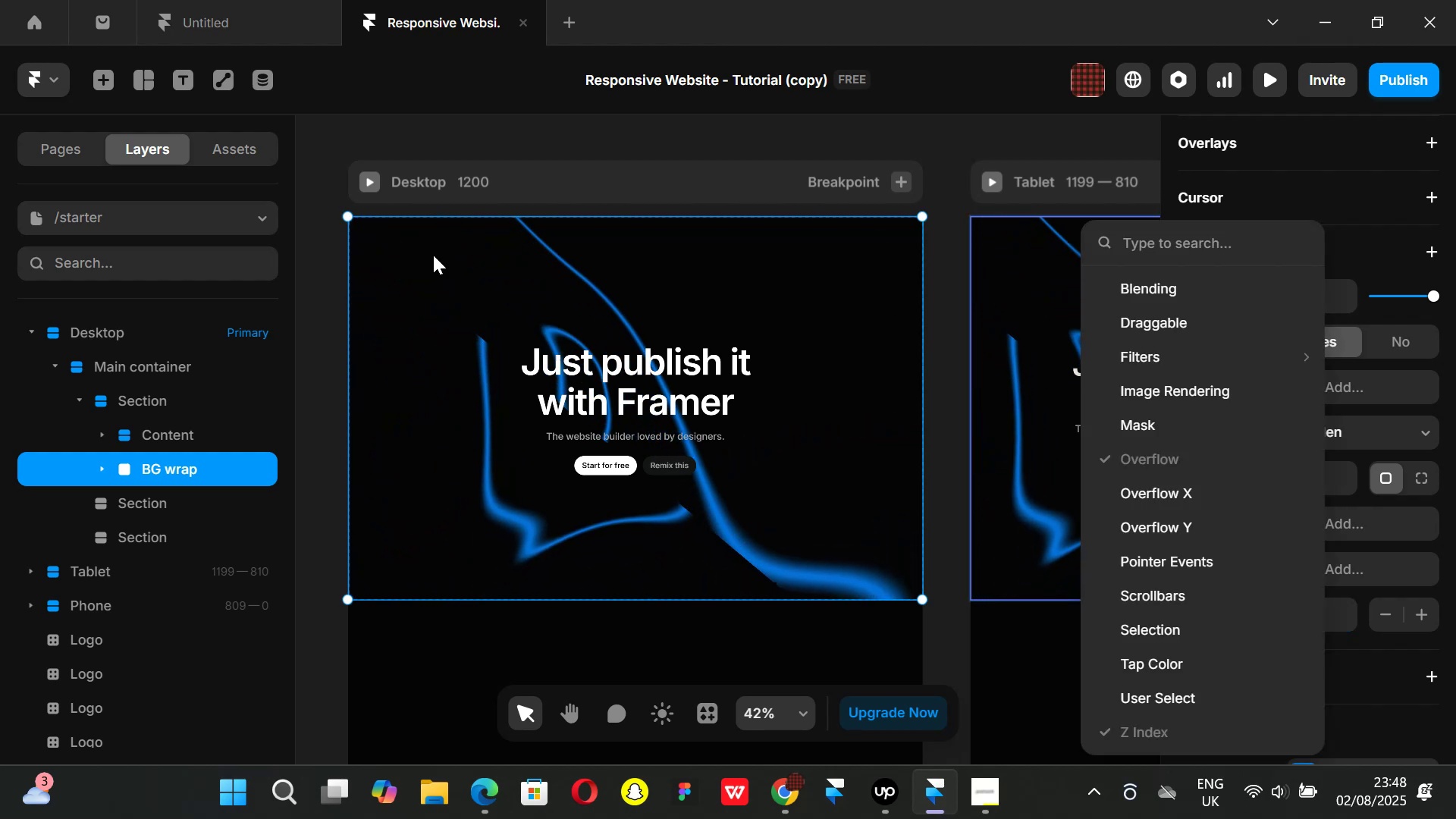 
left_click([499, 130])
 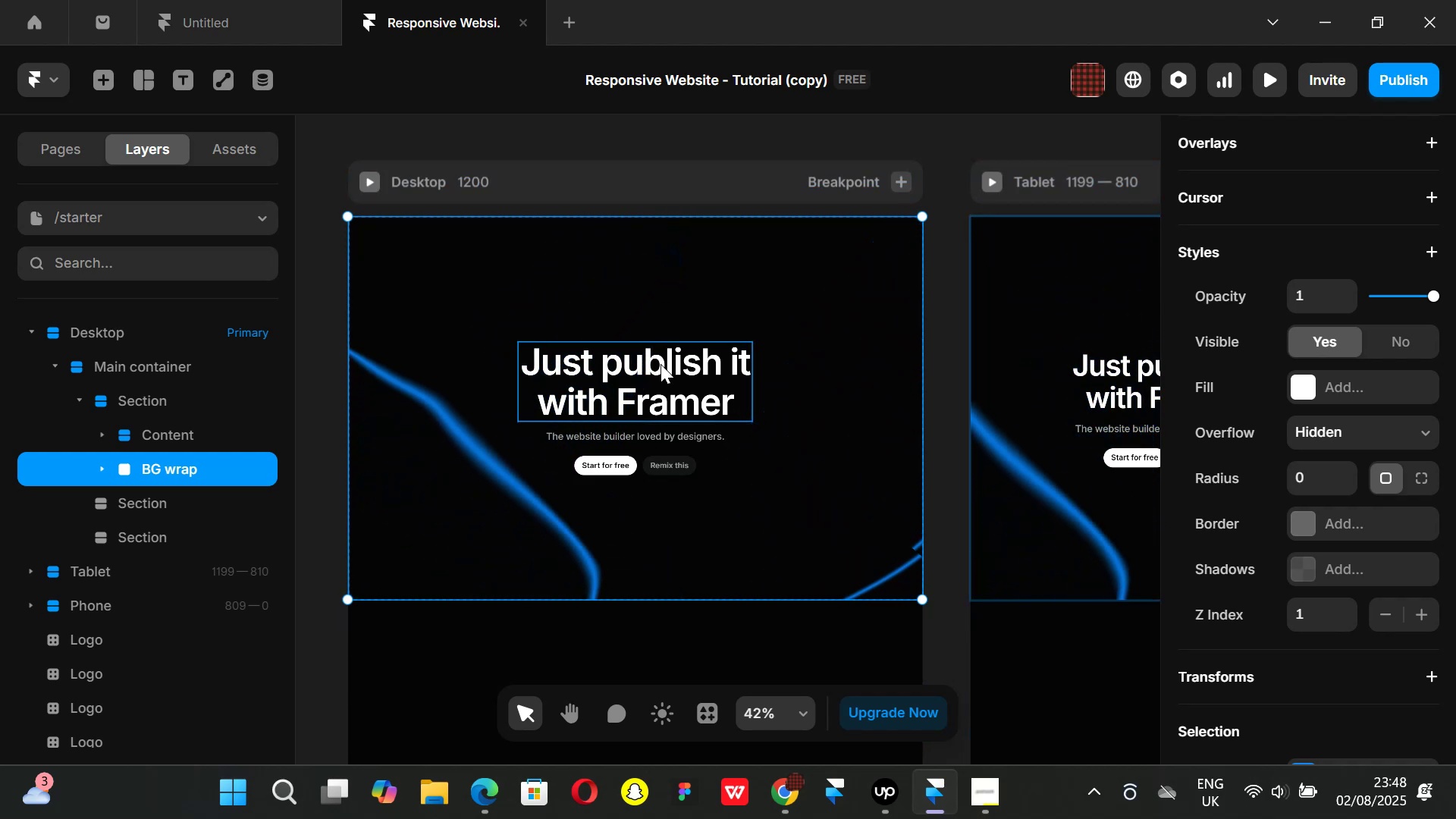 
wait(13.97)
 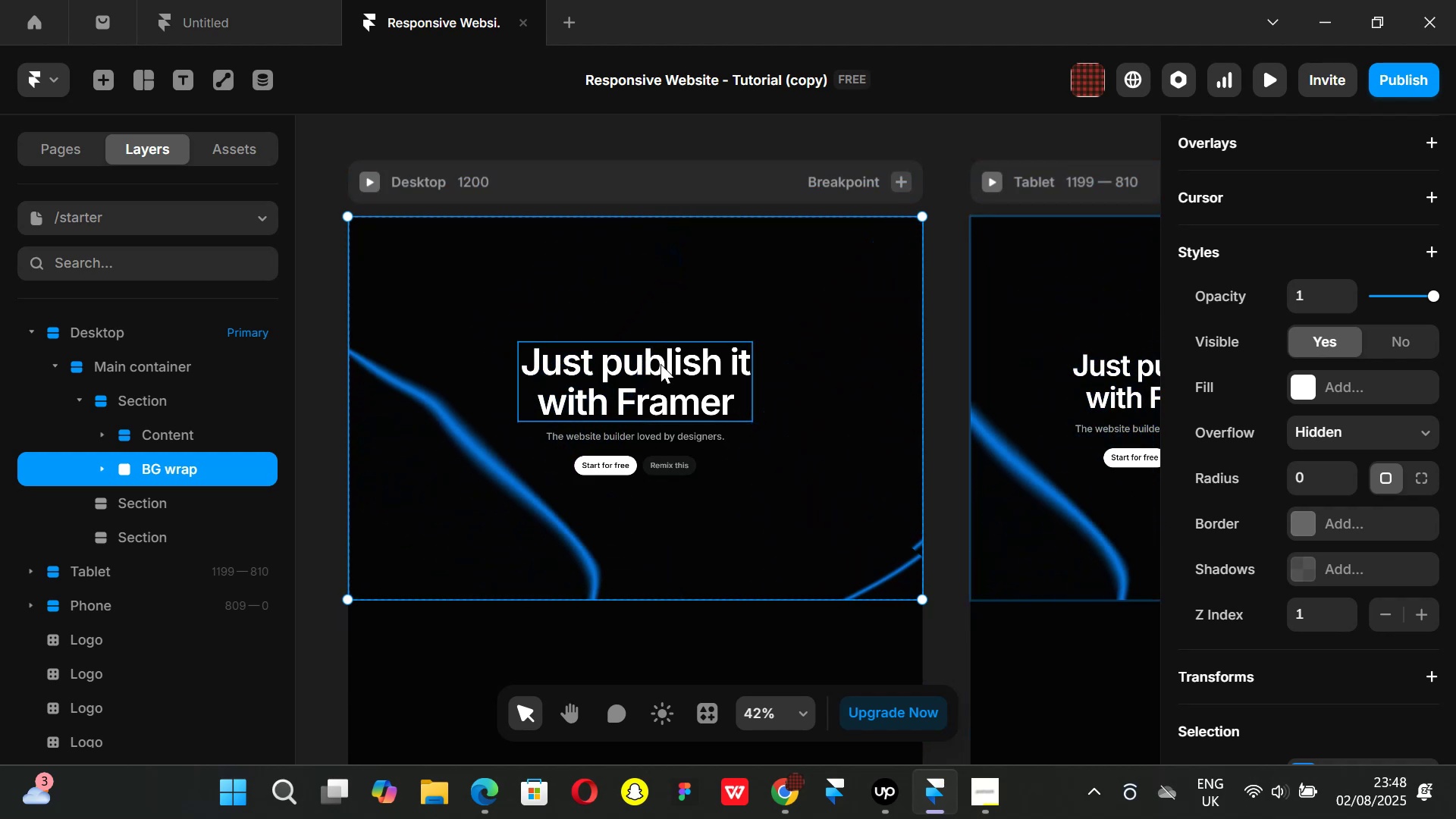 
key(Control+ControlLeft)
 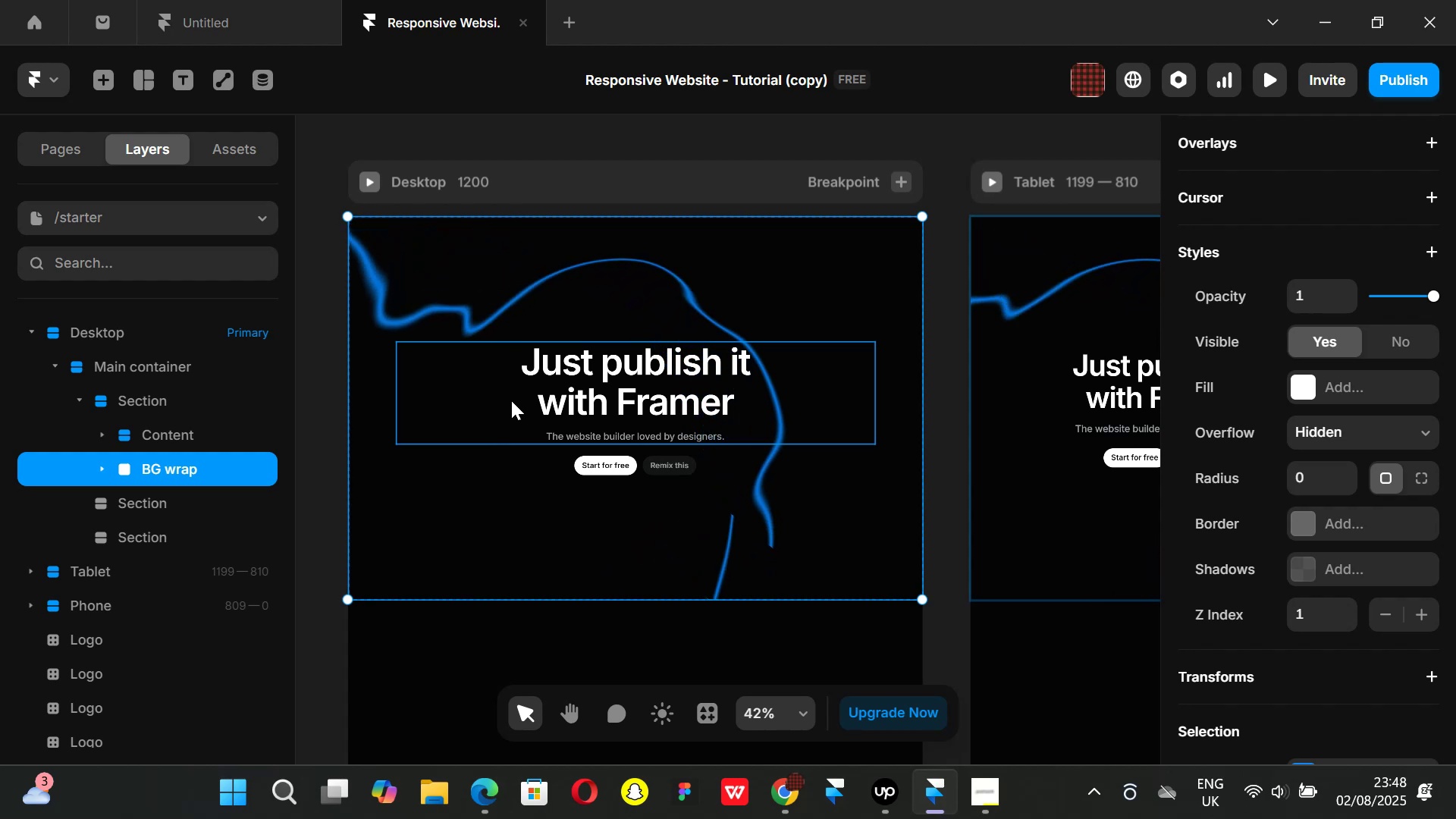 
key(Control+P)
 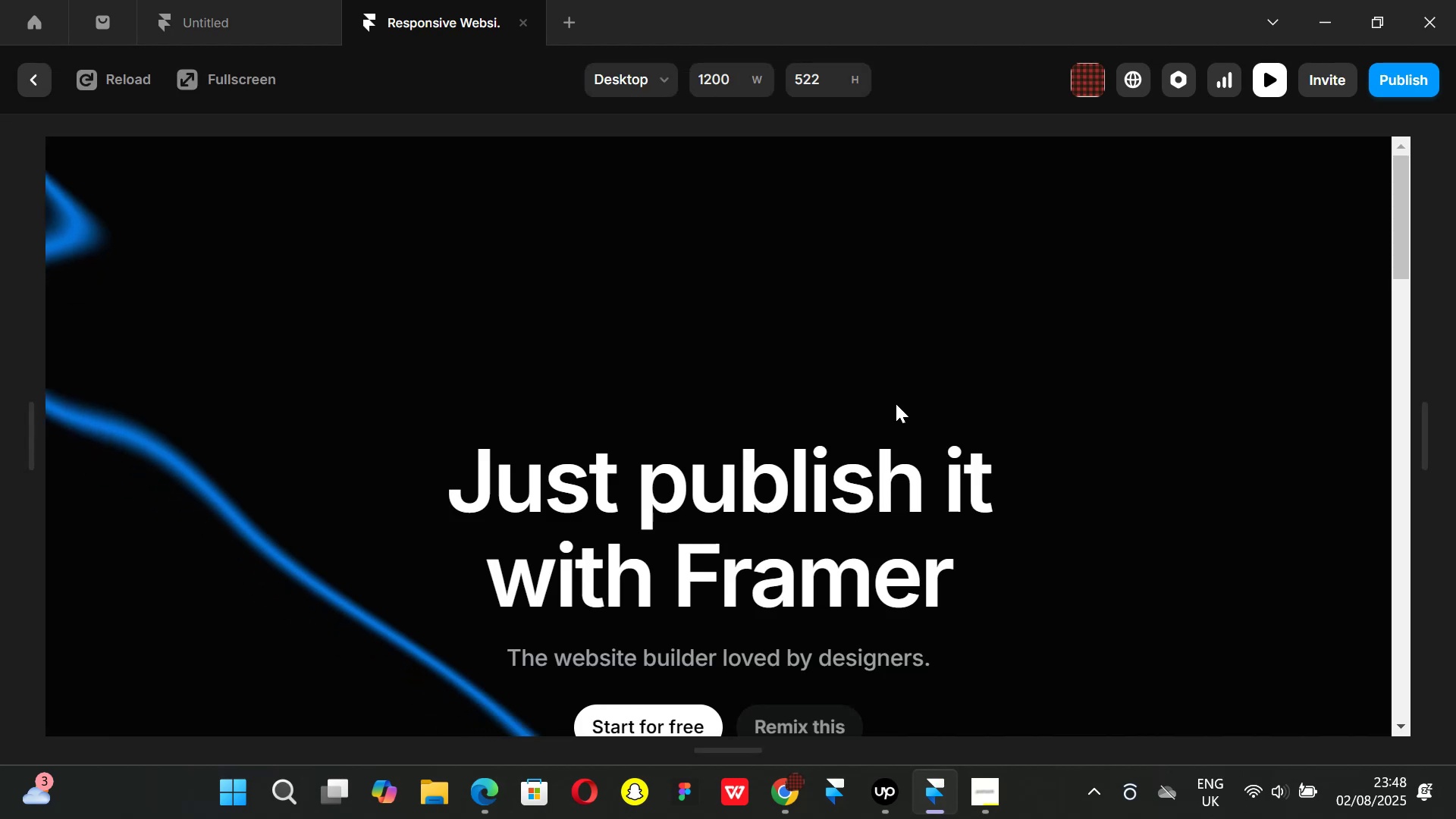 
scroll: coordinate [896, 403], scroll_direction: down, amount: 2.0
 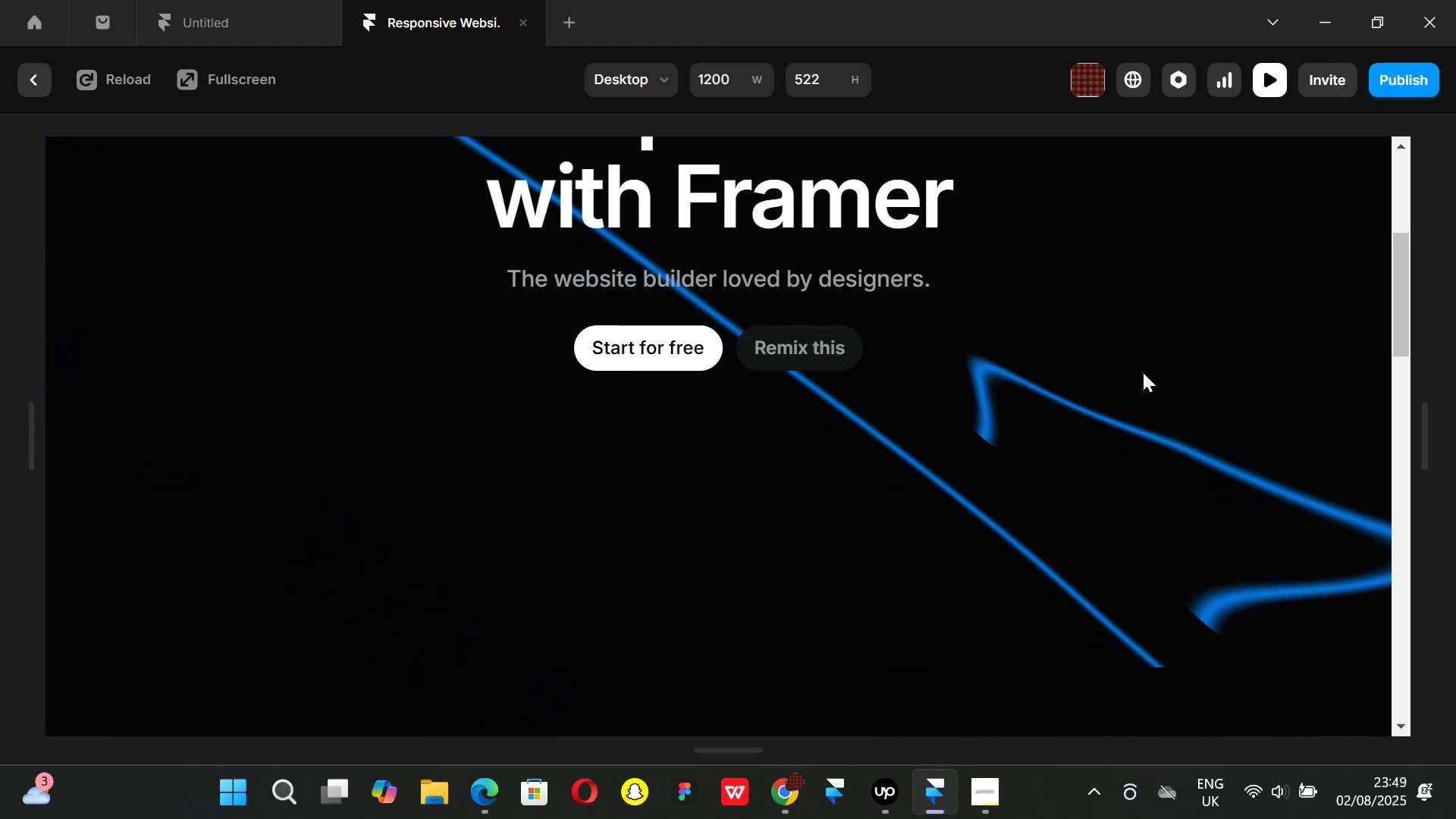 
scroll: coordinate [1112, 369], scroll_direction: up, amount: 2.0
 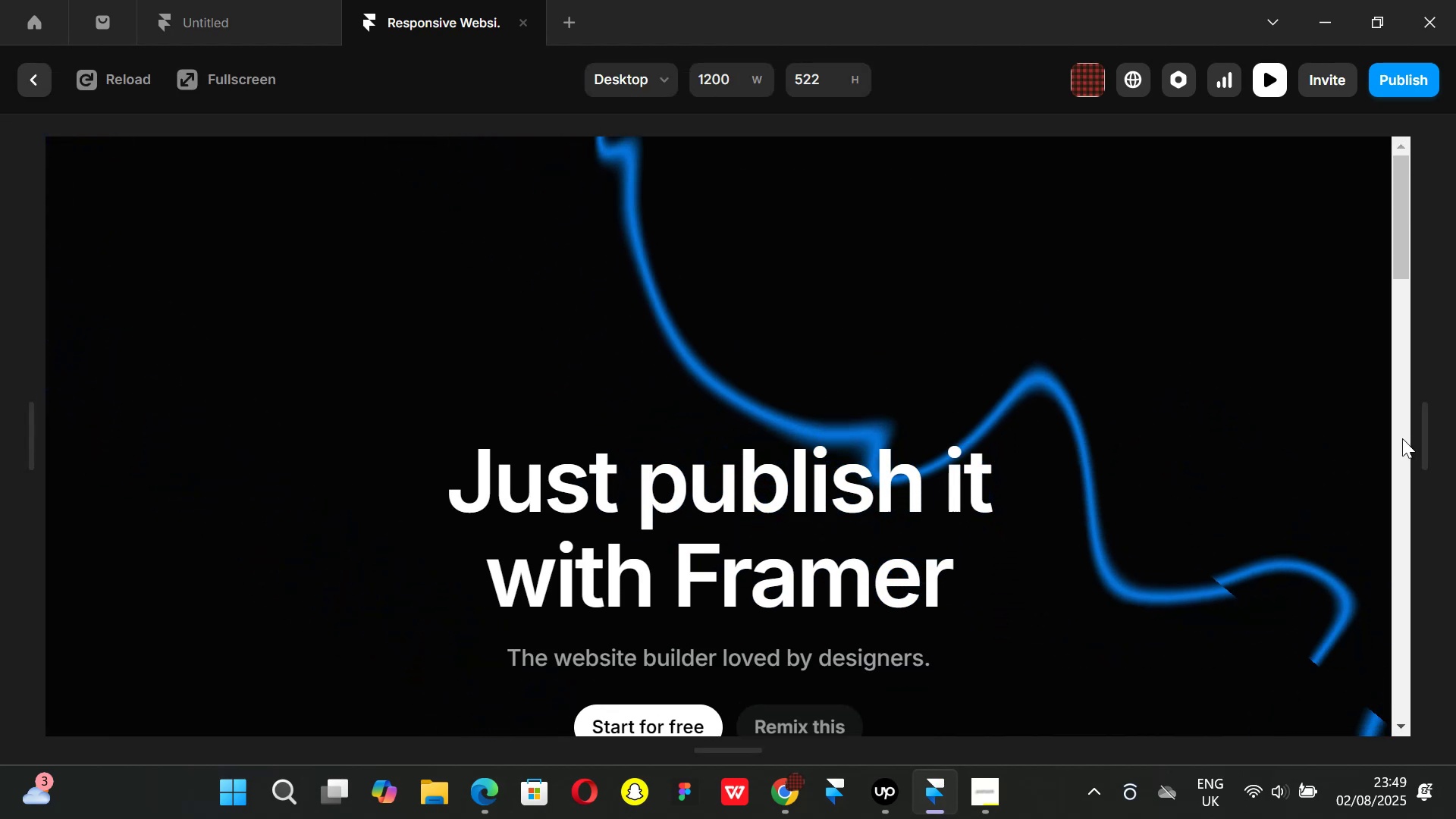 
left_click_drag(start_coordinate=[1426, 442], to_coordinate=[1104, 432])
 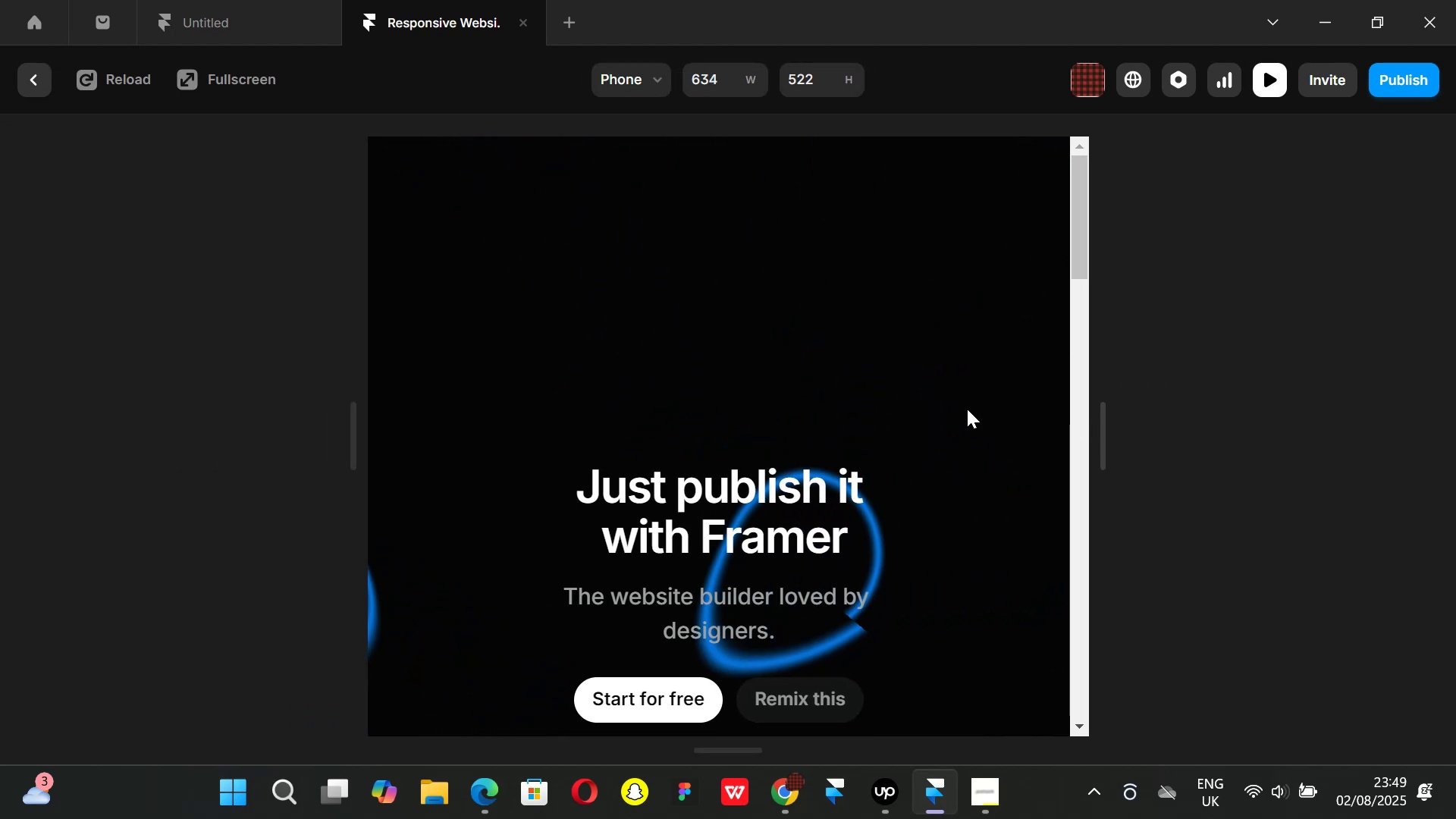 
scroll: coordinate [965, 408], scroll_direction: down, amount: 1.0
 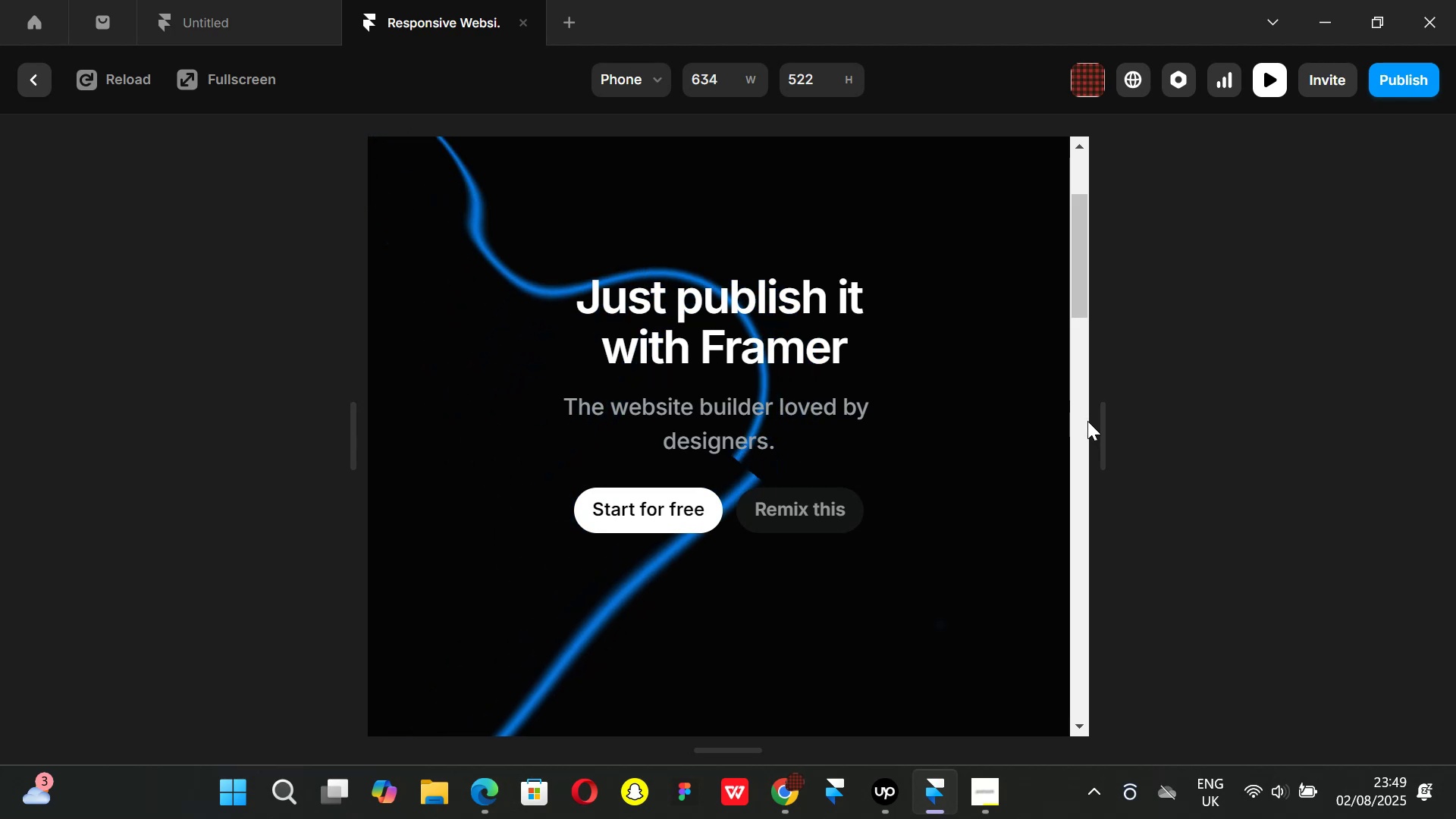 
left_click_drag(start_coordinate=[1103, 429], to_coordinate=[1455, 388])
 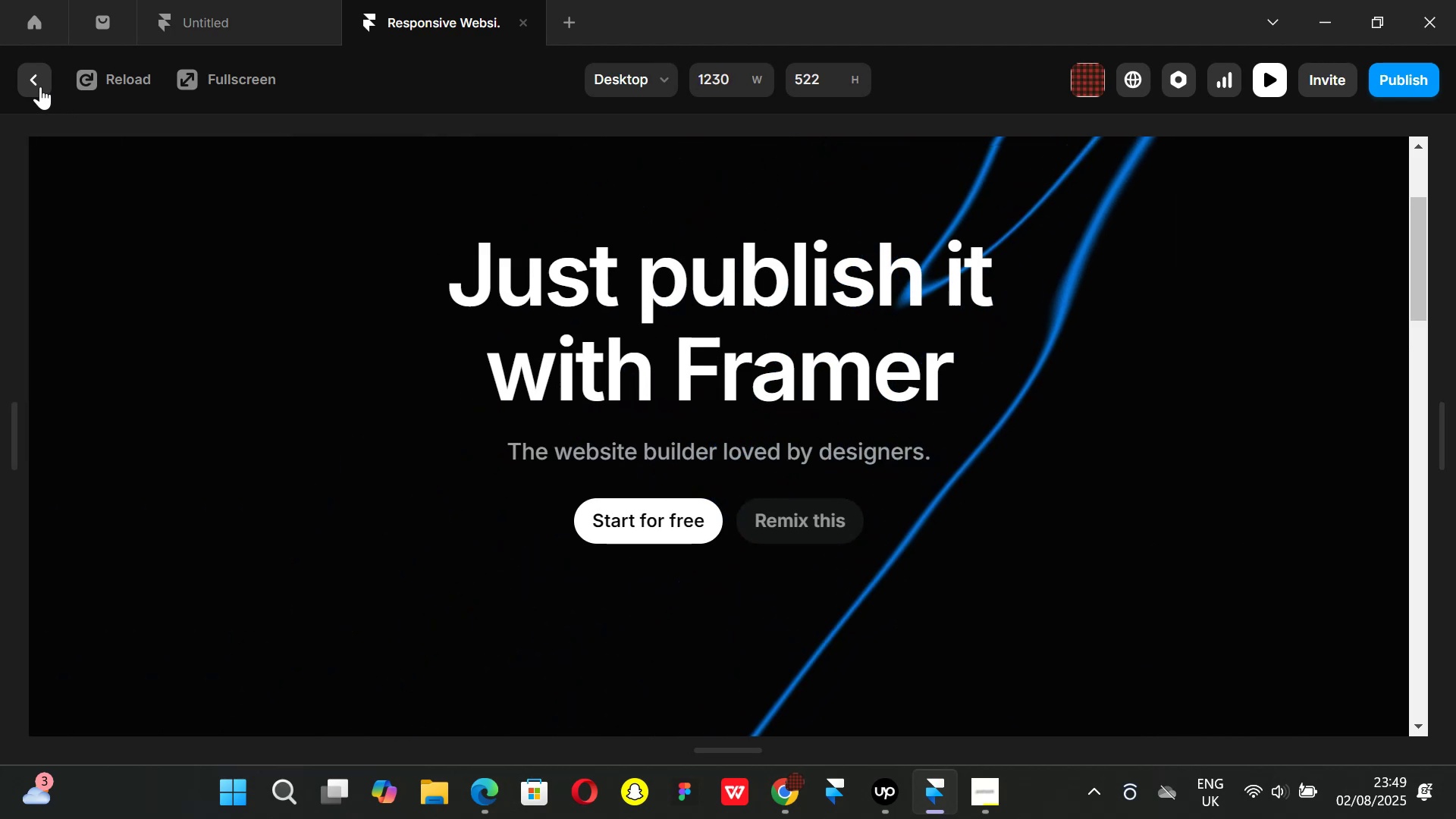 
left_click([37, 84])
 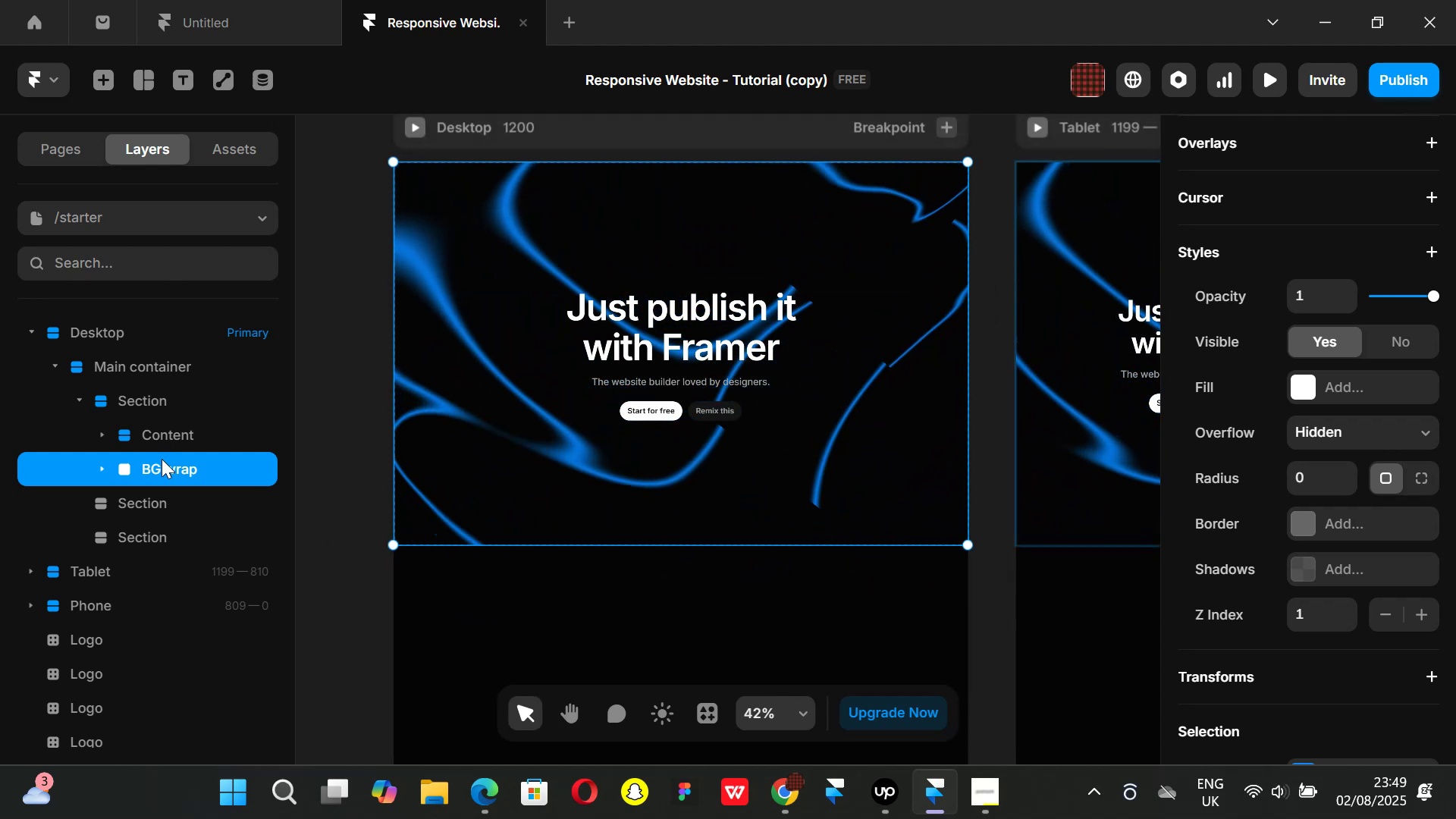 
wait(13.75)
 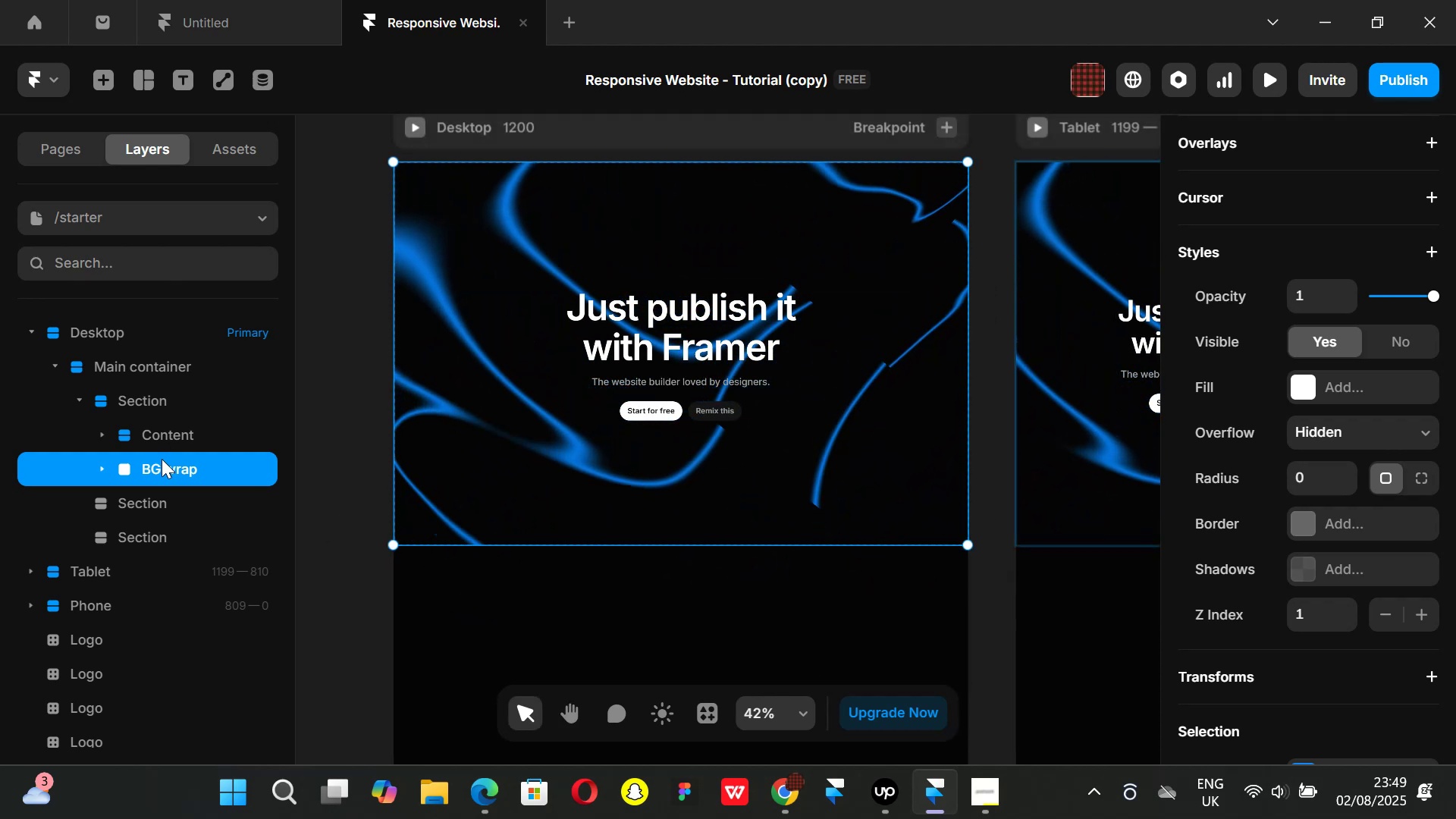 
key(Control+ControlLeft)
 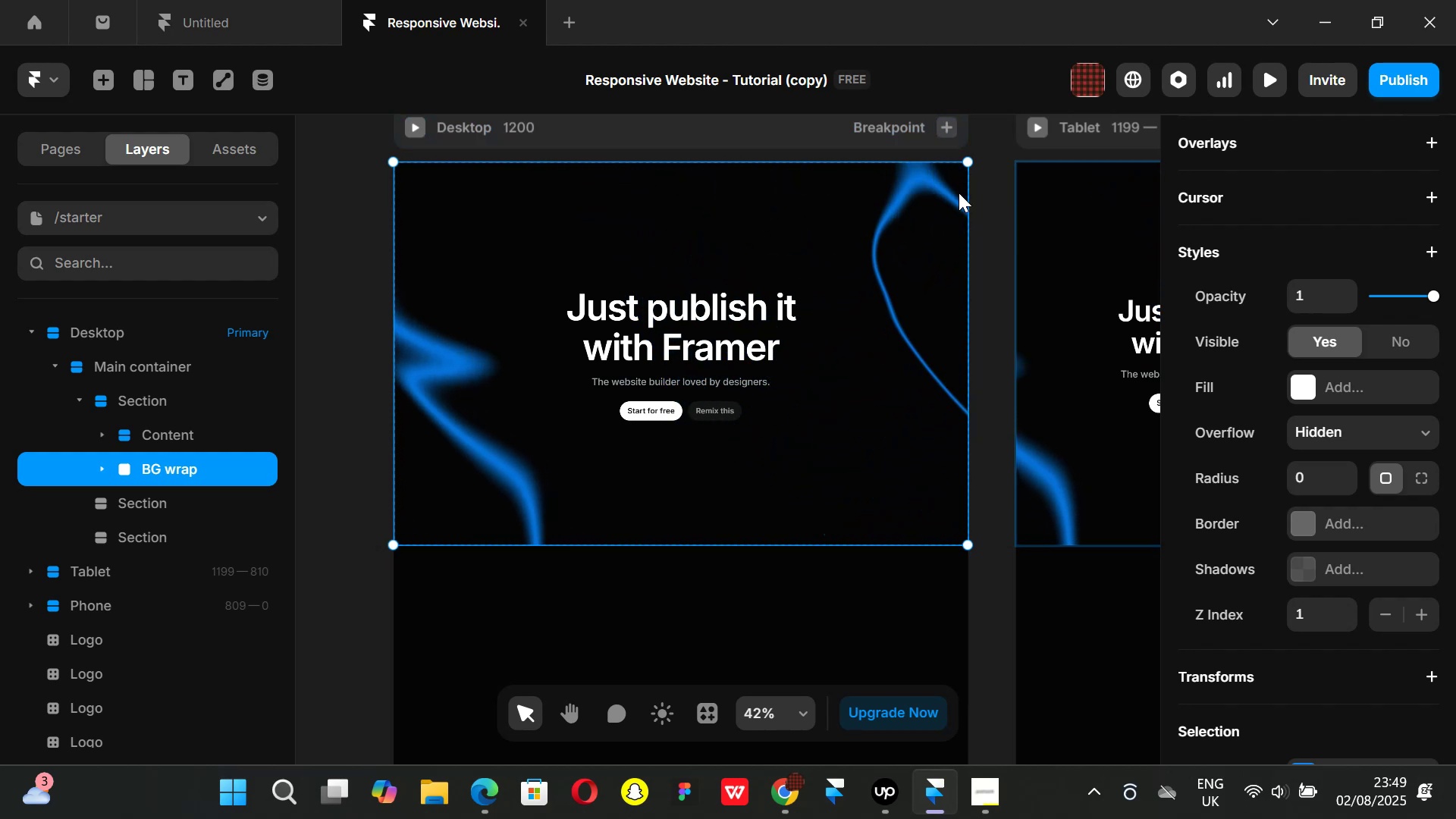 
key(Control+P)
 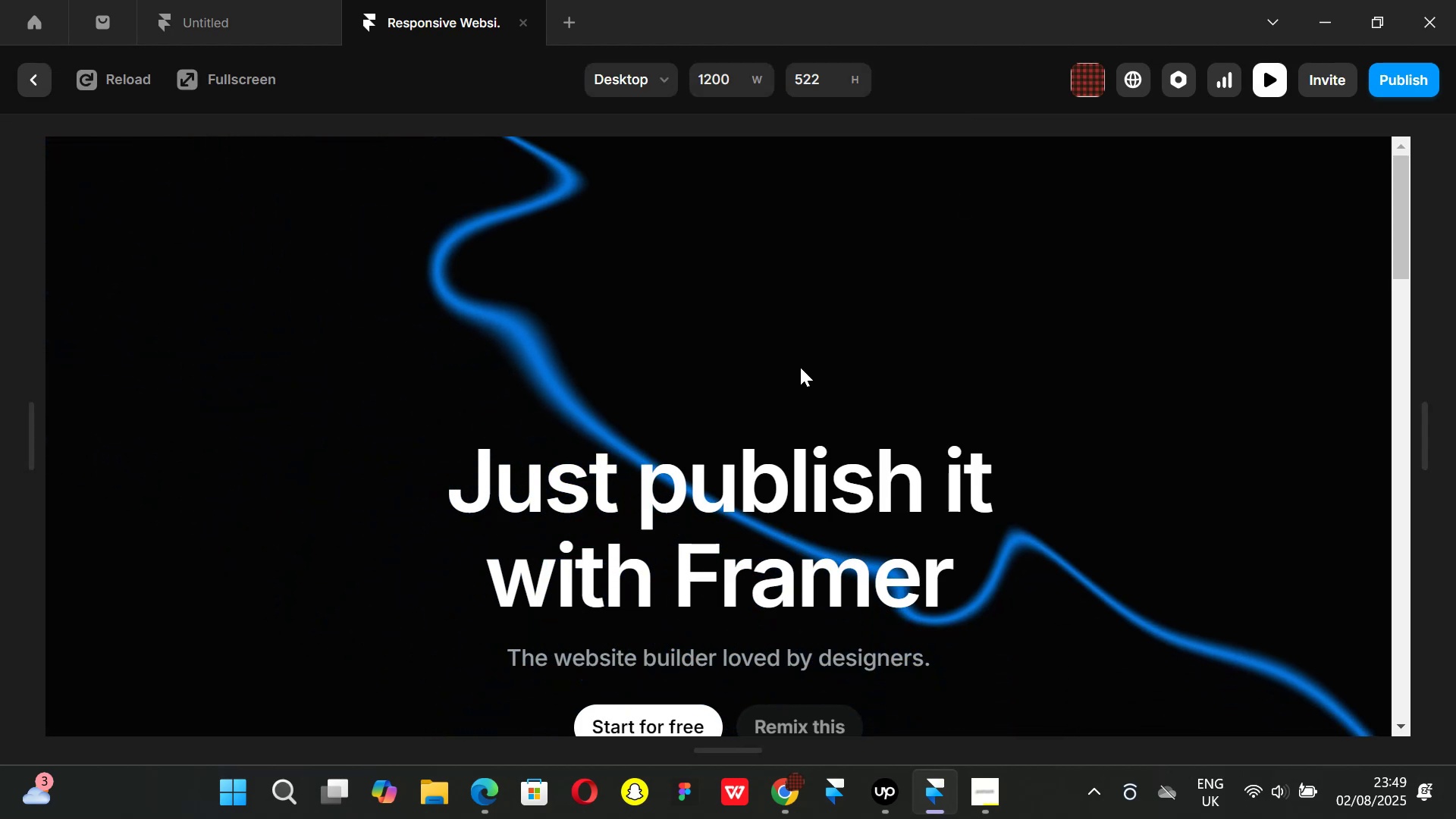 
scroll: coordinate [799, 421], scroll_direction: down, amount: 2.0
 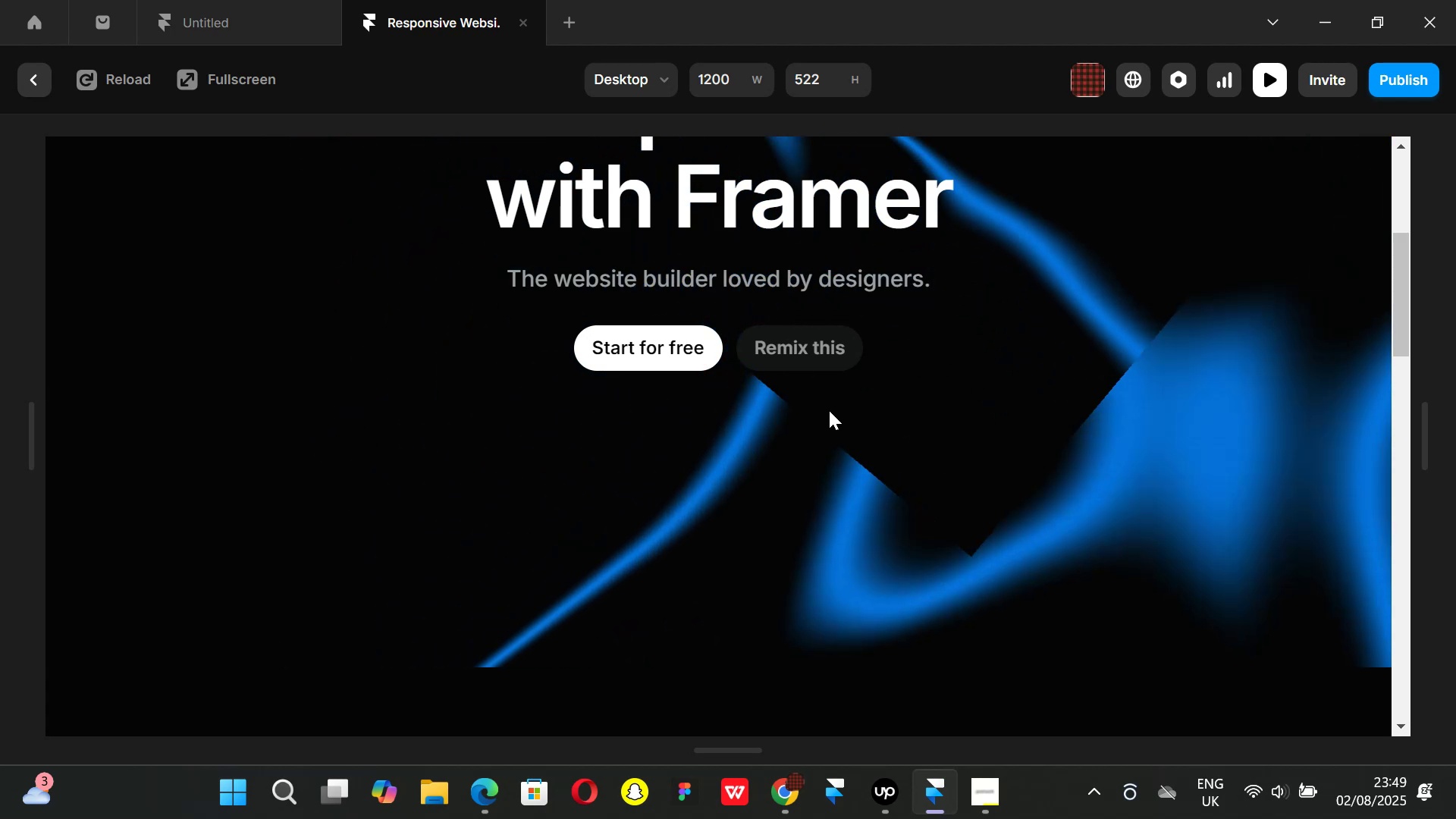 
wait(5.89)
 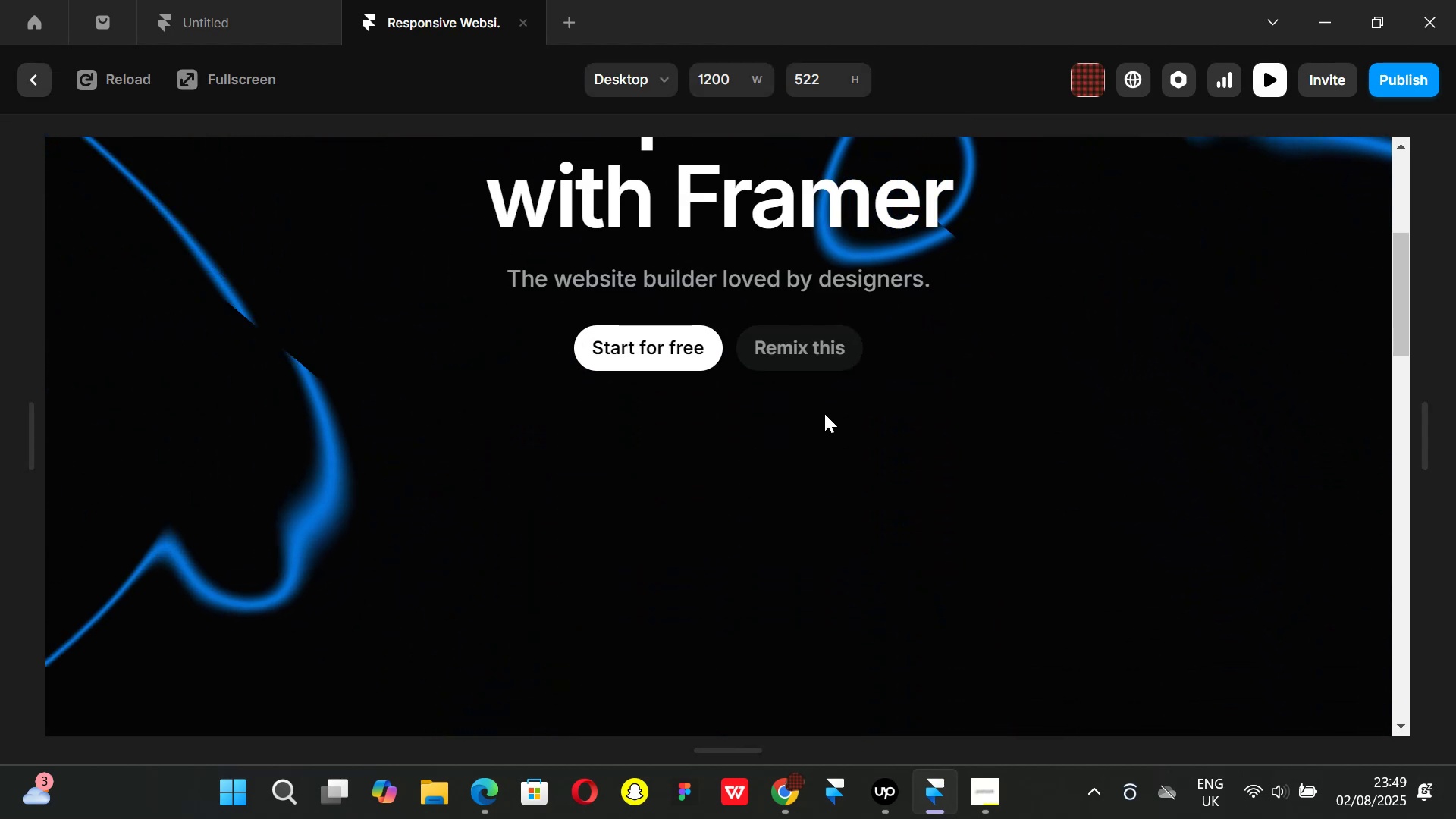 
left_click([34, 85])
 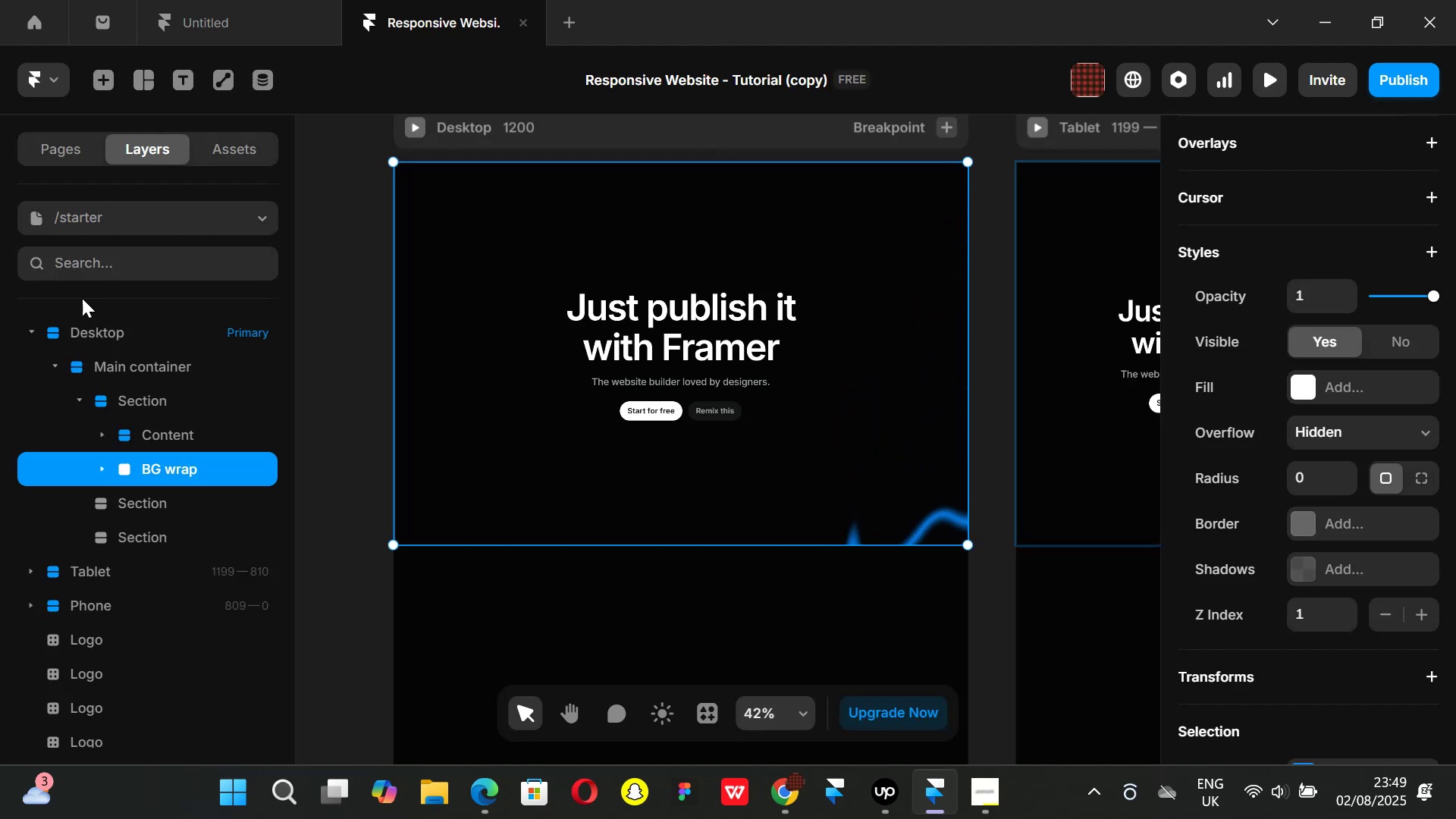 
left_click([150, 400])
 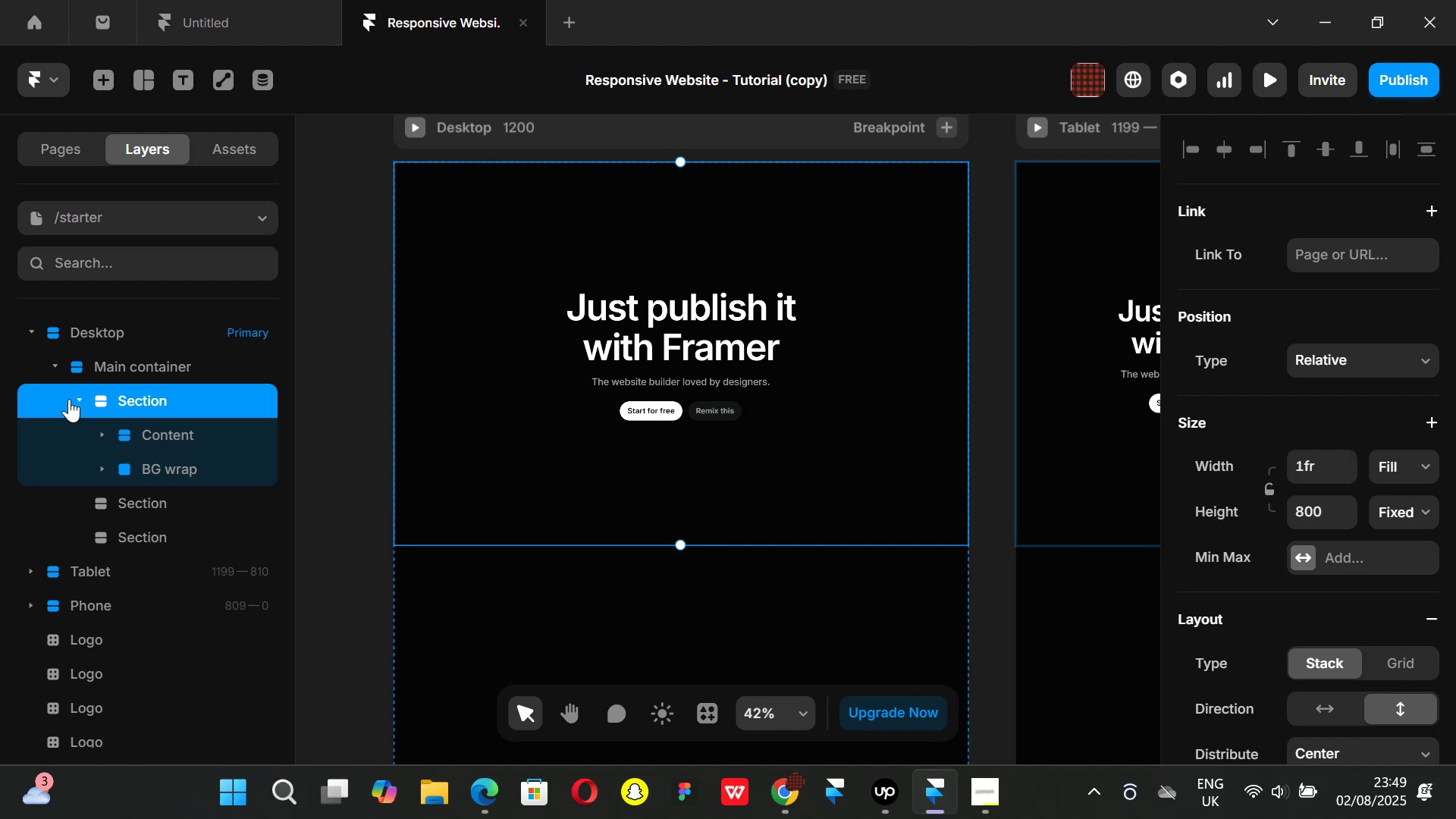 
wait(5.3)
 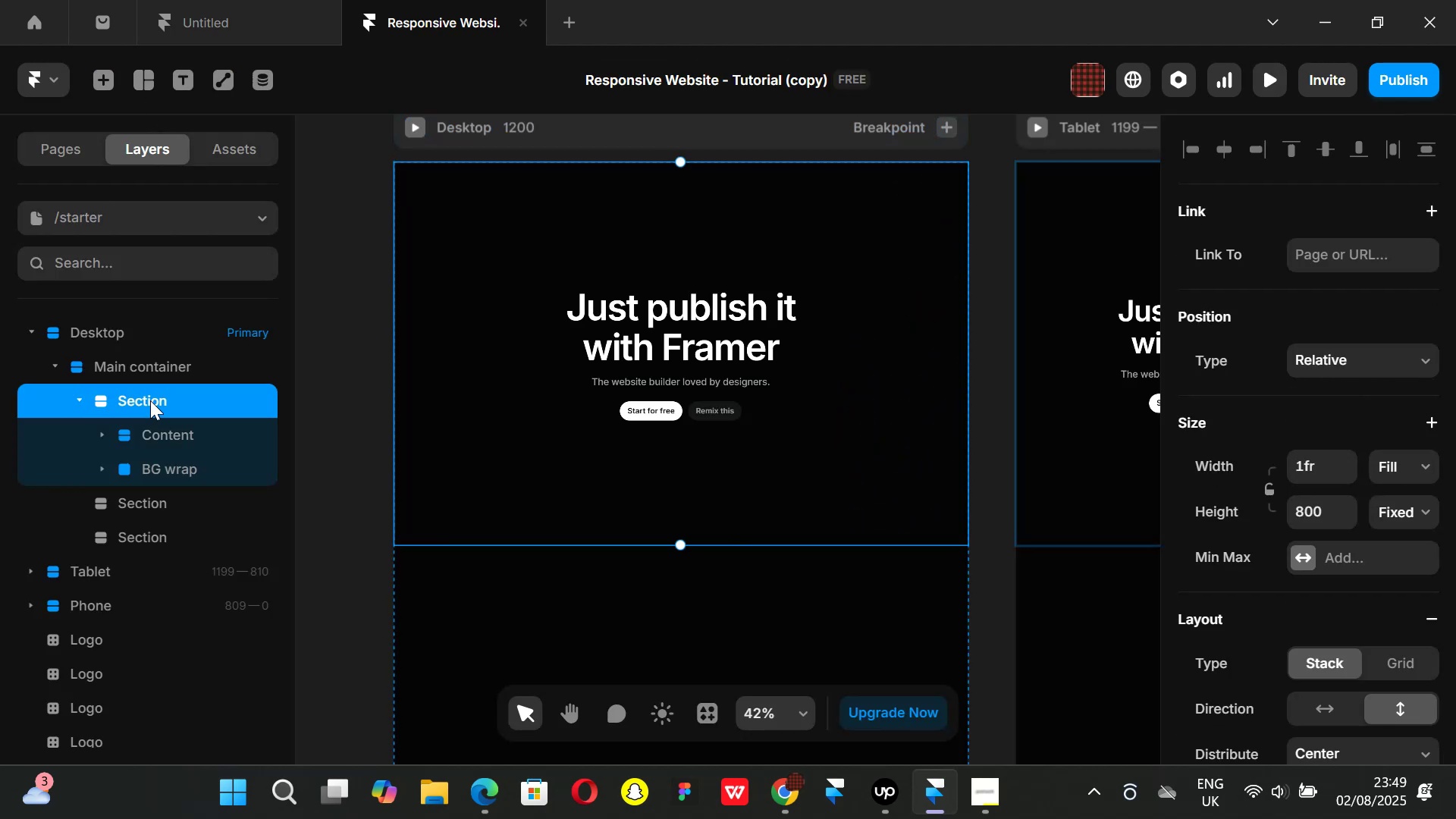 
left_click([77, 398])
 